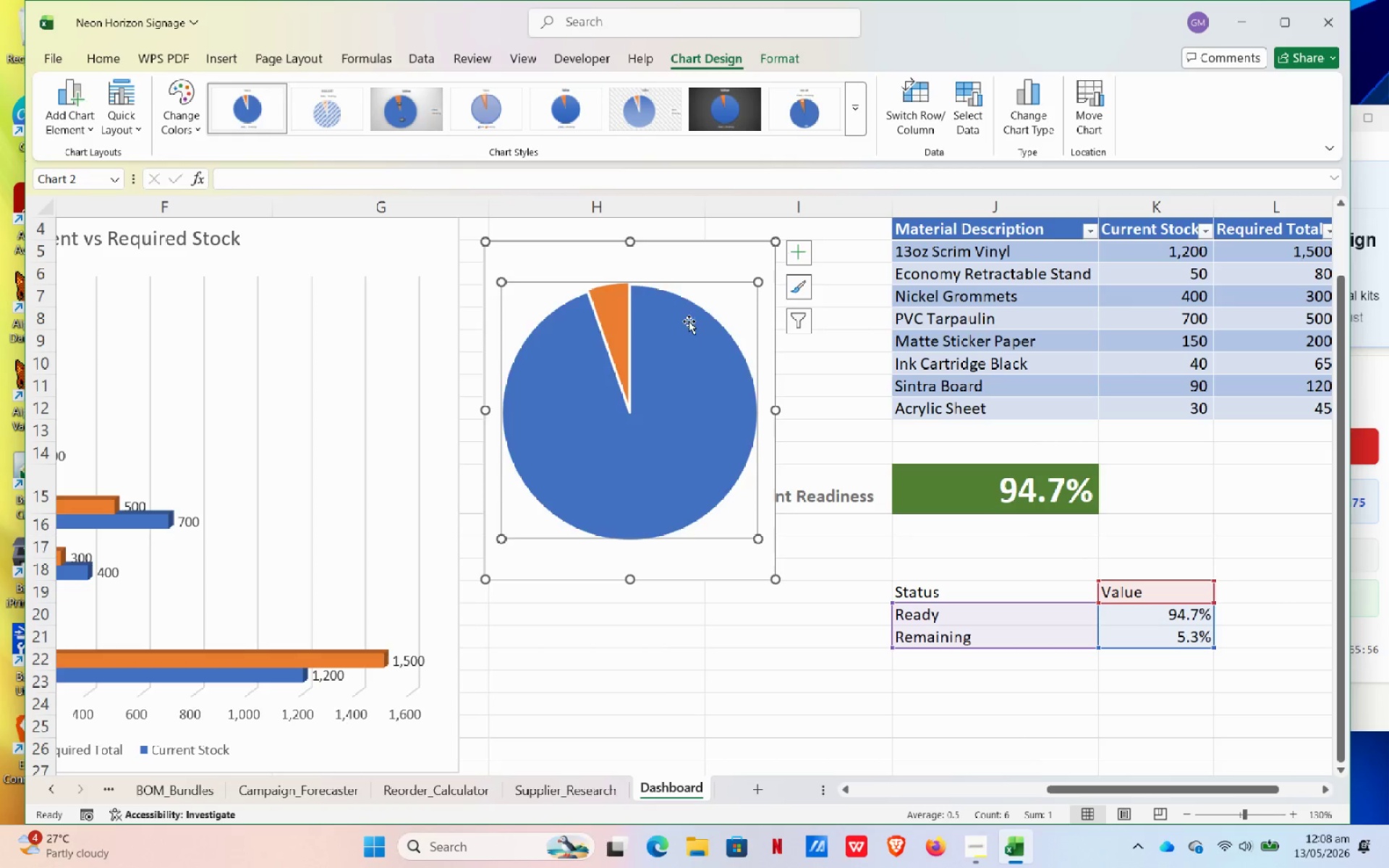 
left_click_drag(start_coordinate=[685, 333], to_coordinate=[685, 328])
 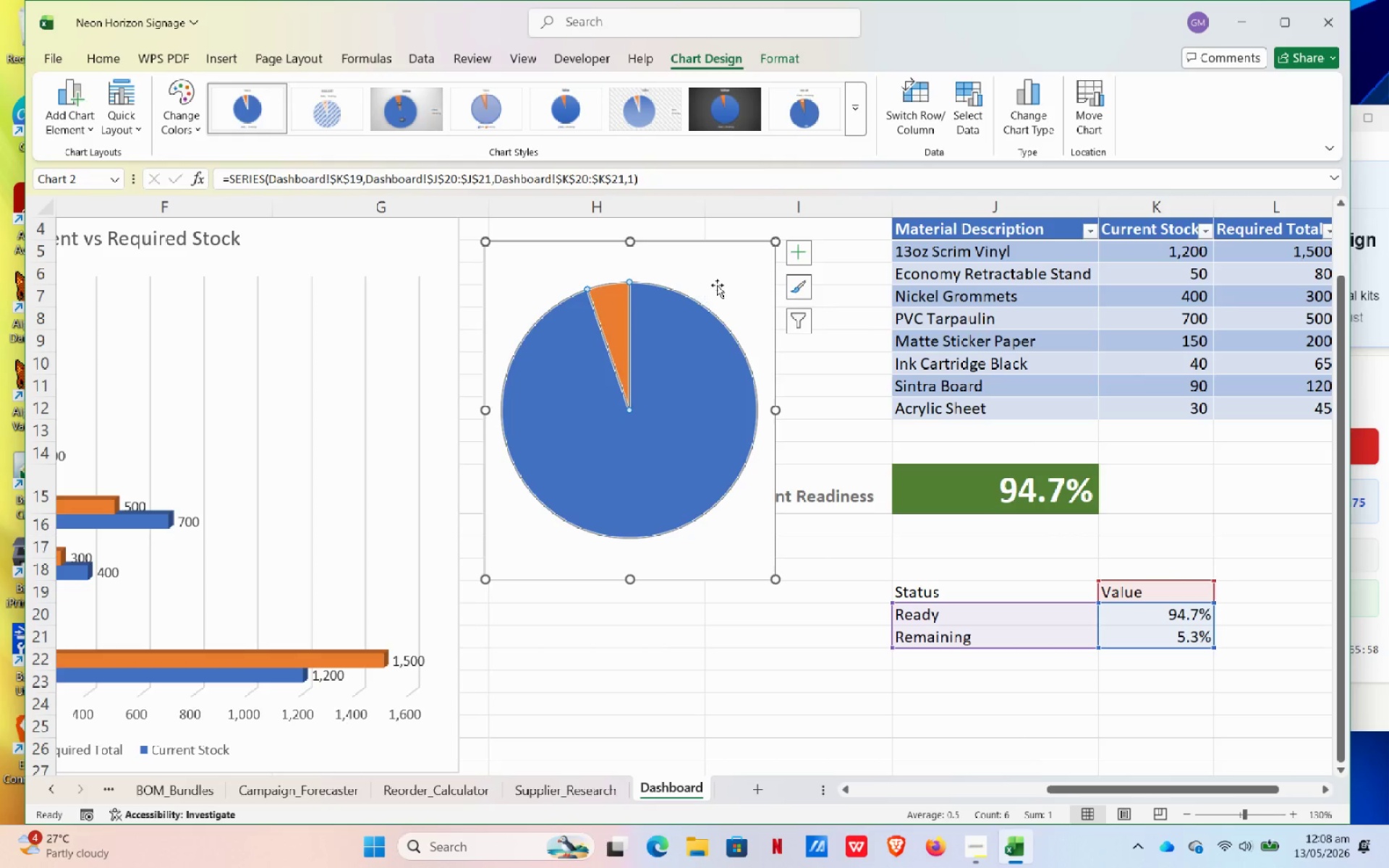 
left_click([720, 284])
 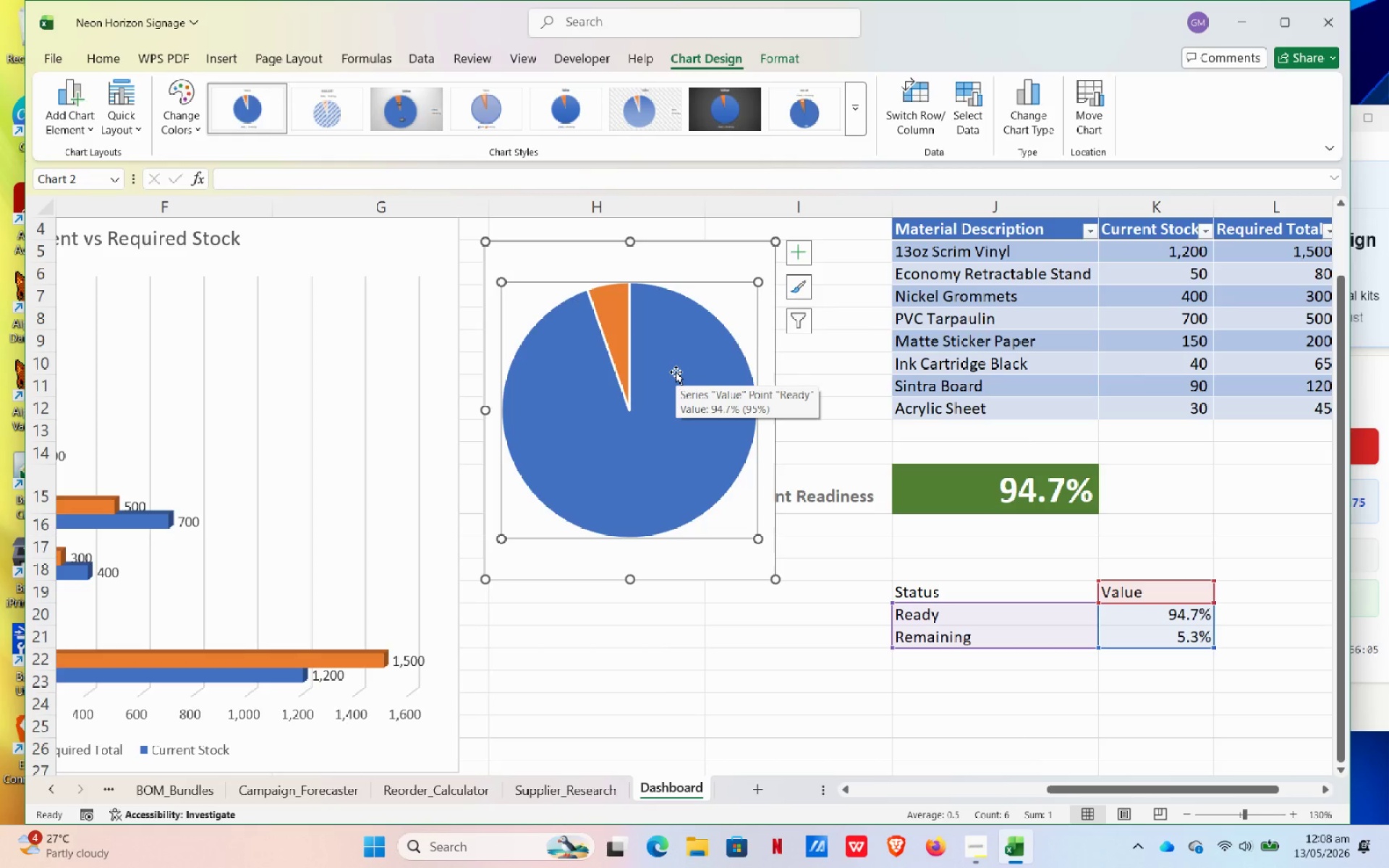 
wait(11.62)
 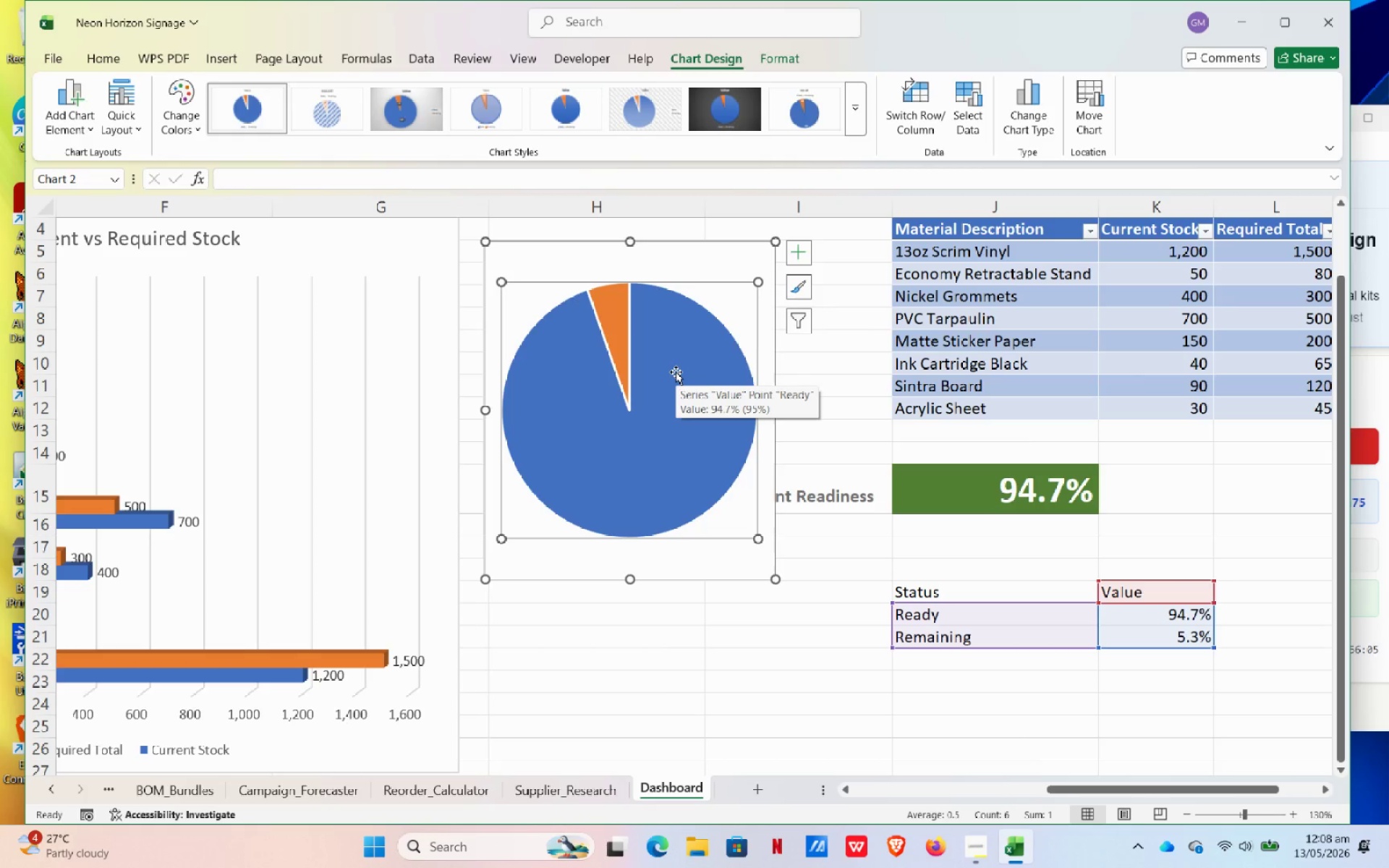 
right_click([735, 315])
 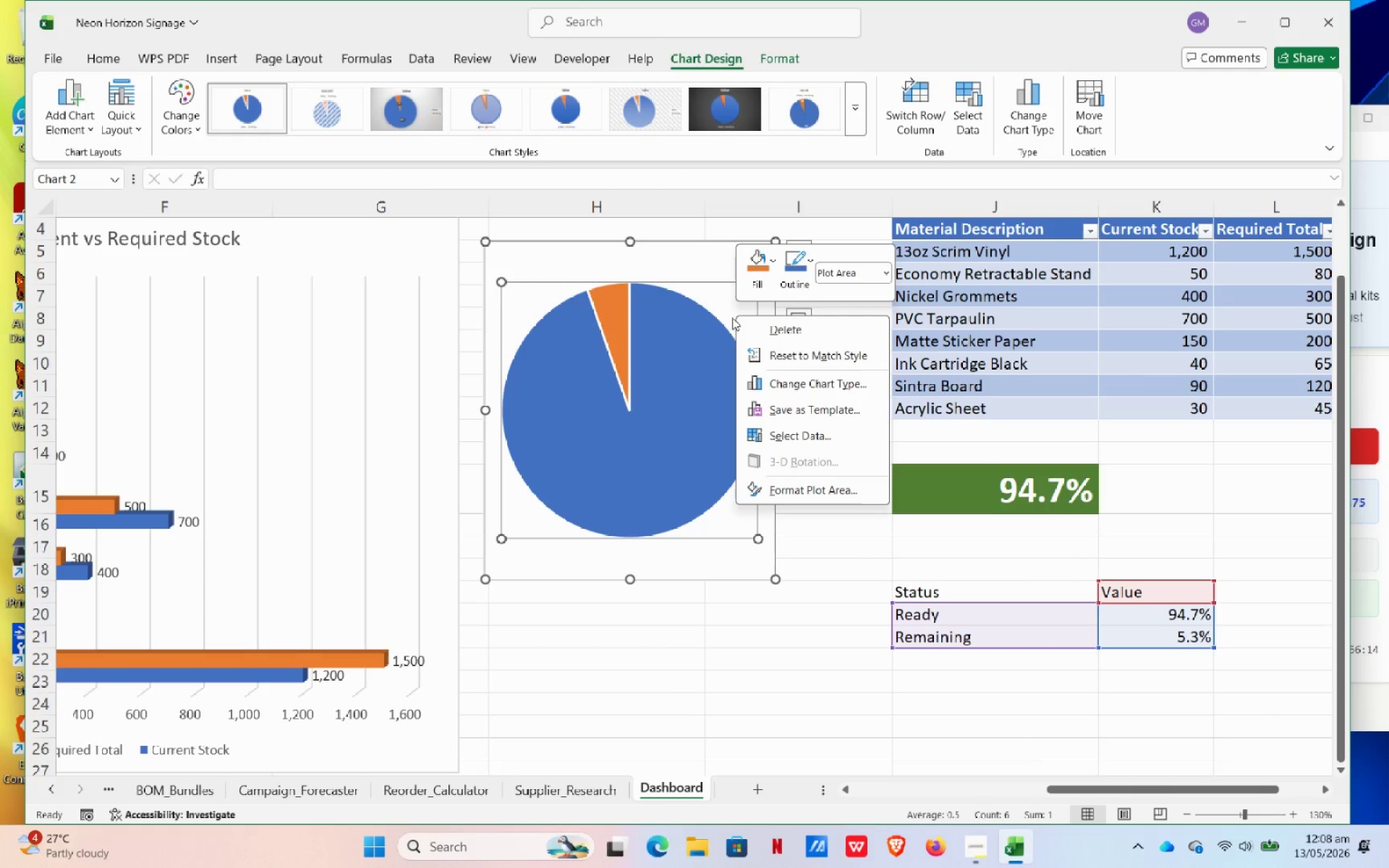 
wait(9.45)
 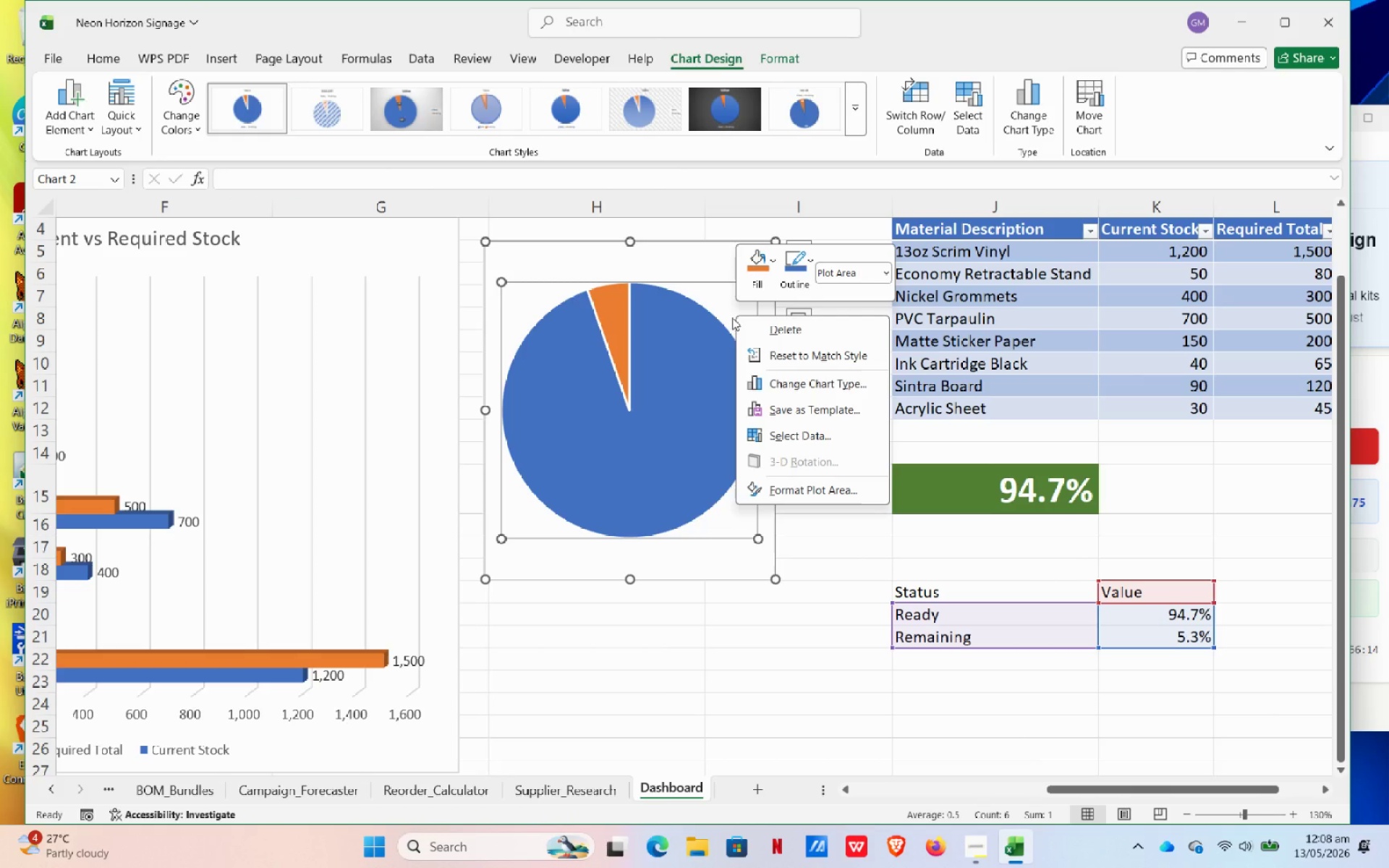 
right_click([702, 273])
 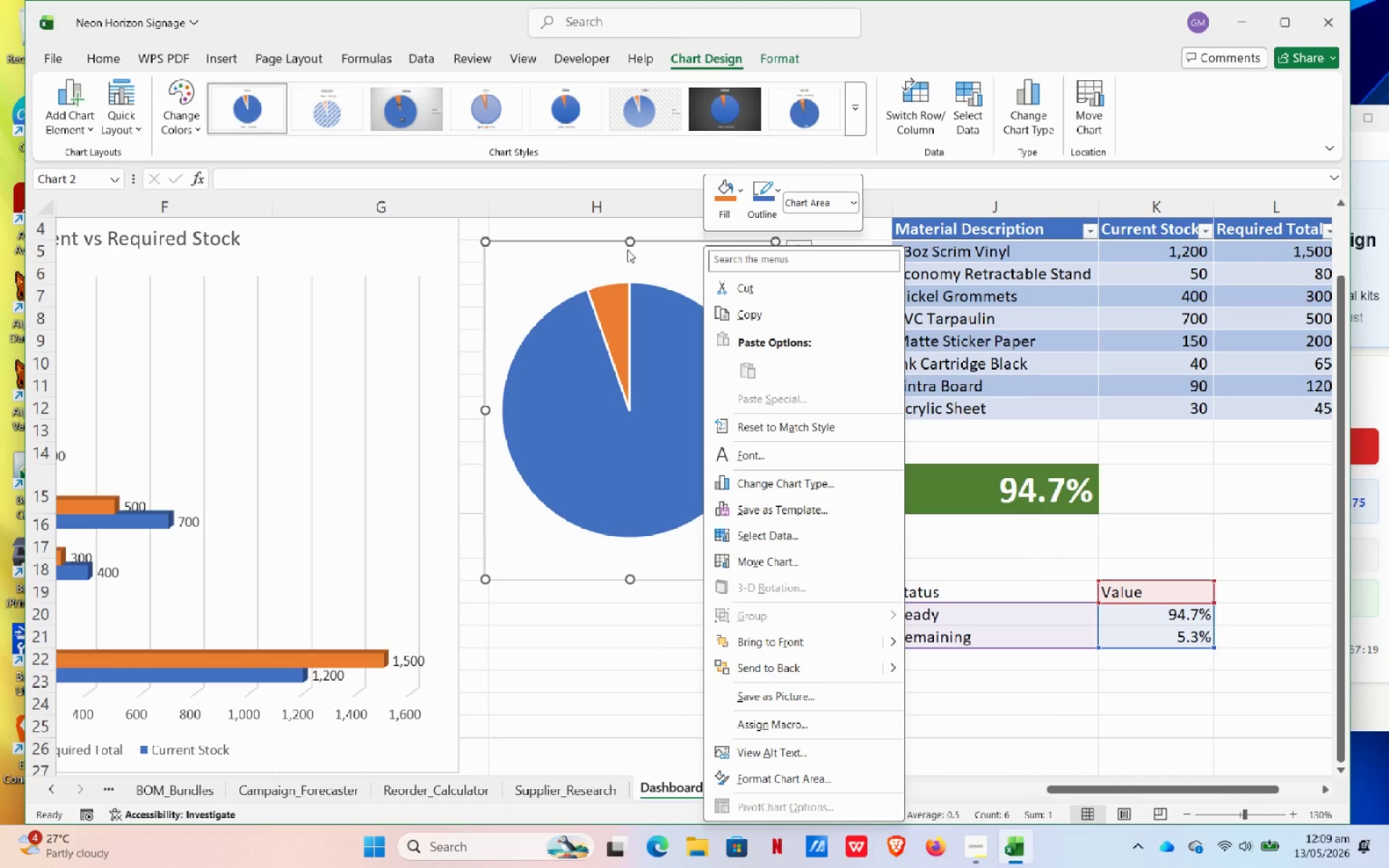 
wait(65.47)
 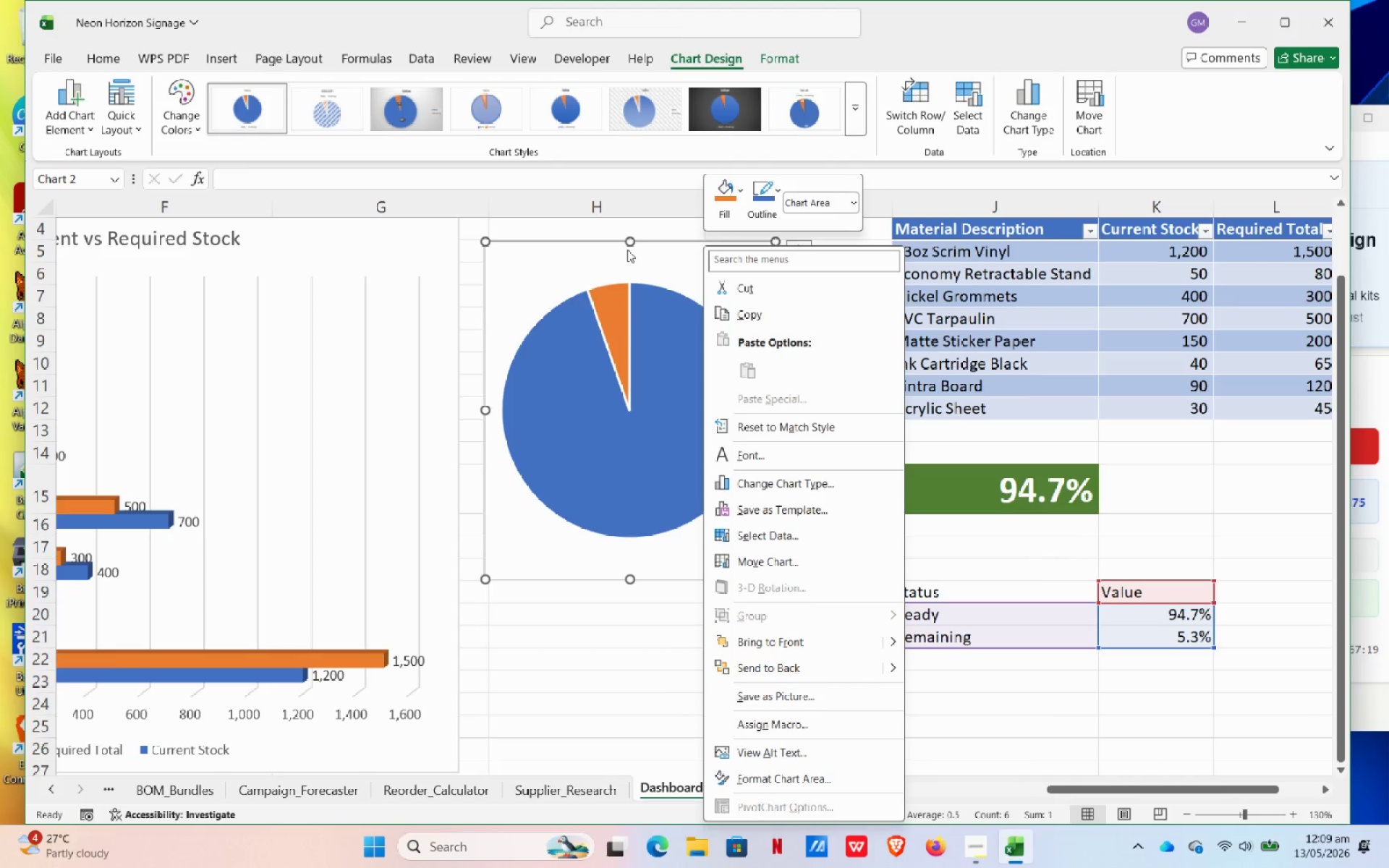 
left_click([612, 305])
 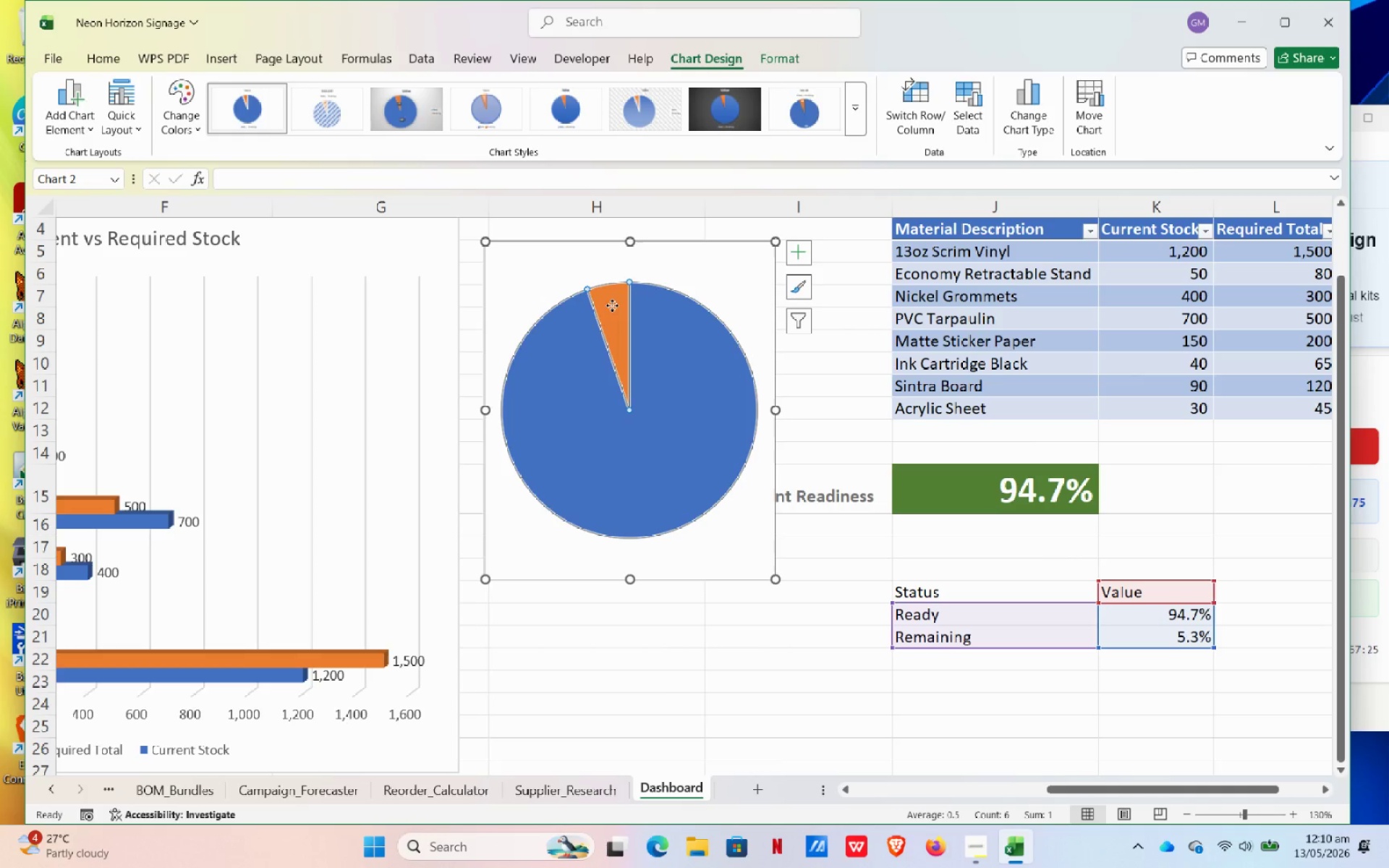 
left_click([612, 305])
 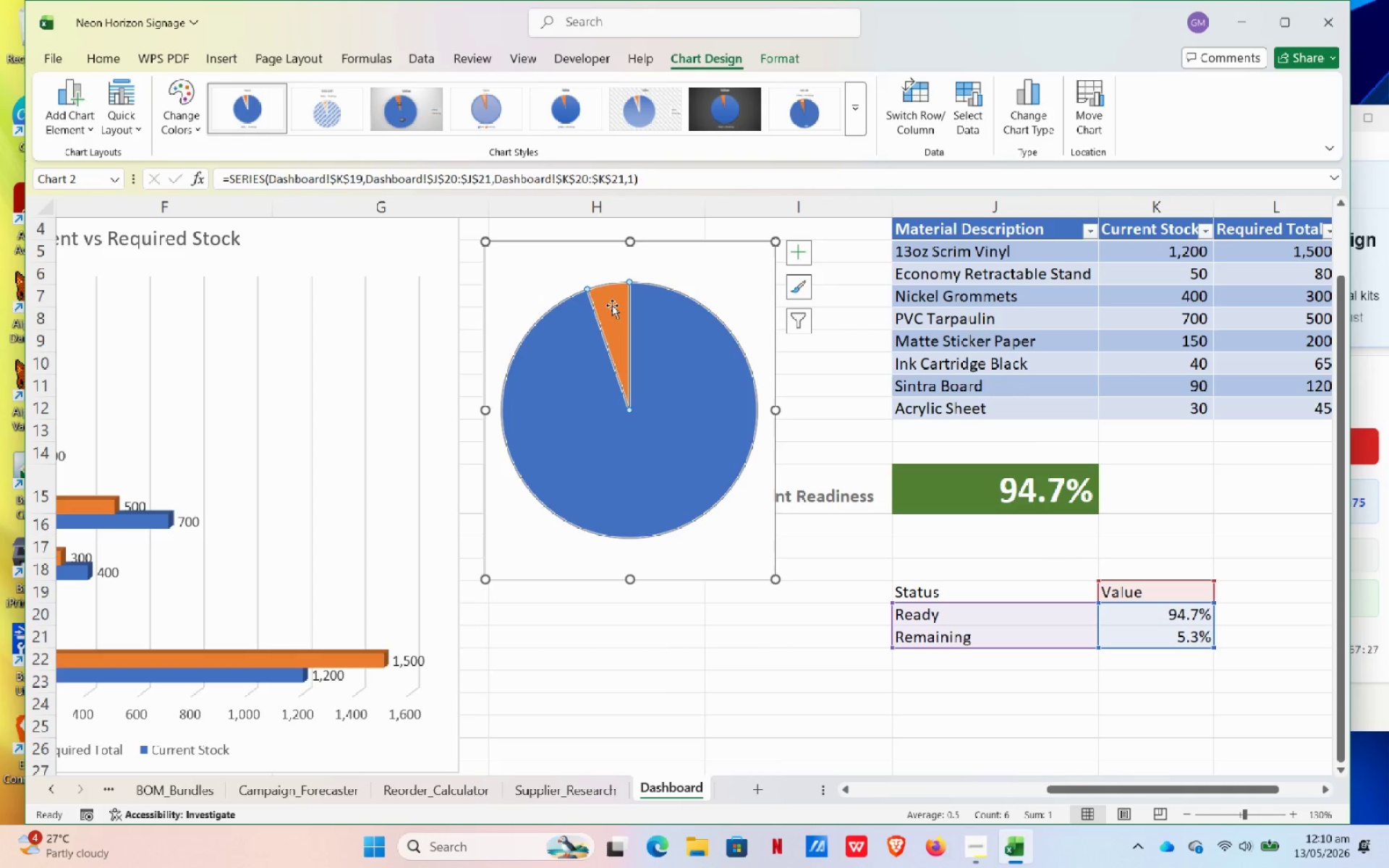 
right_click([612, 305])
 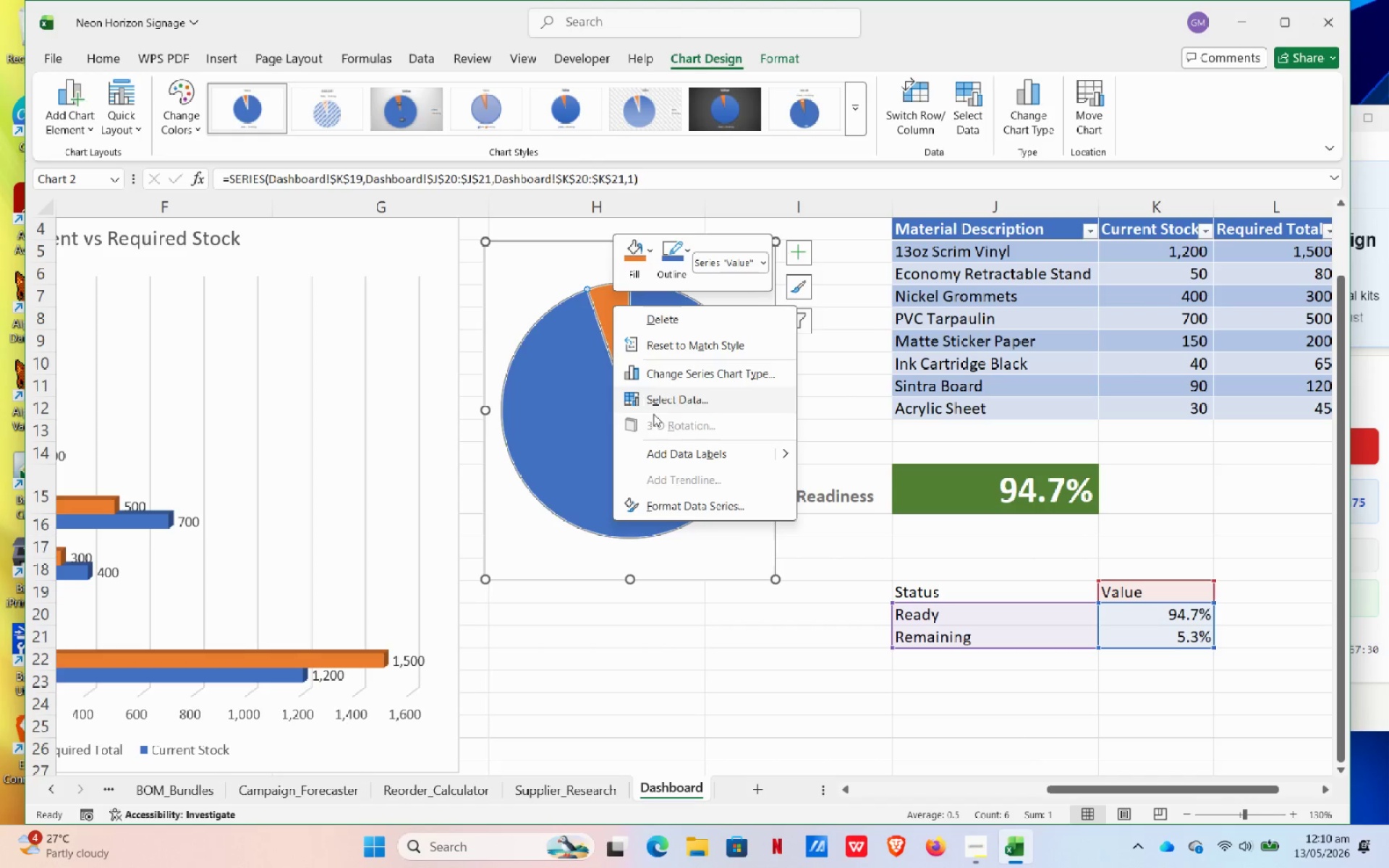 
left_click([726, 502])
 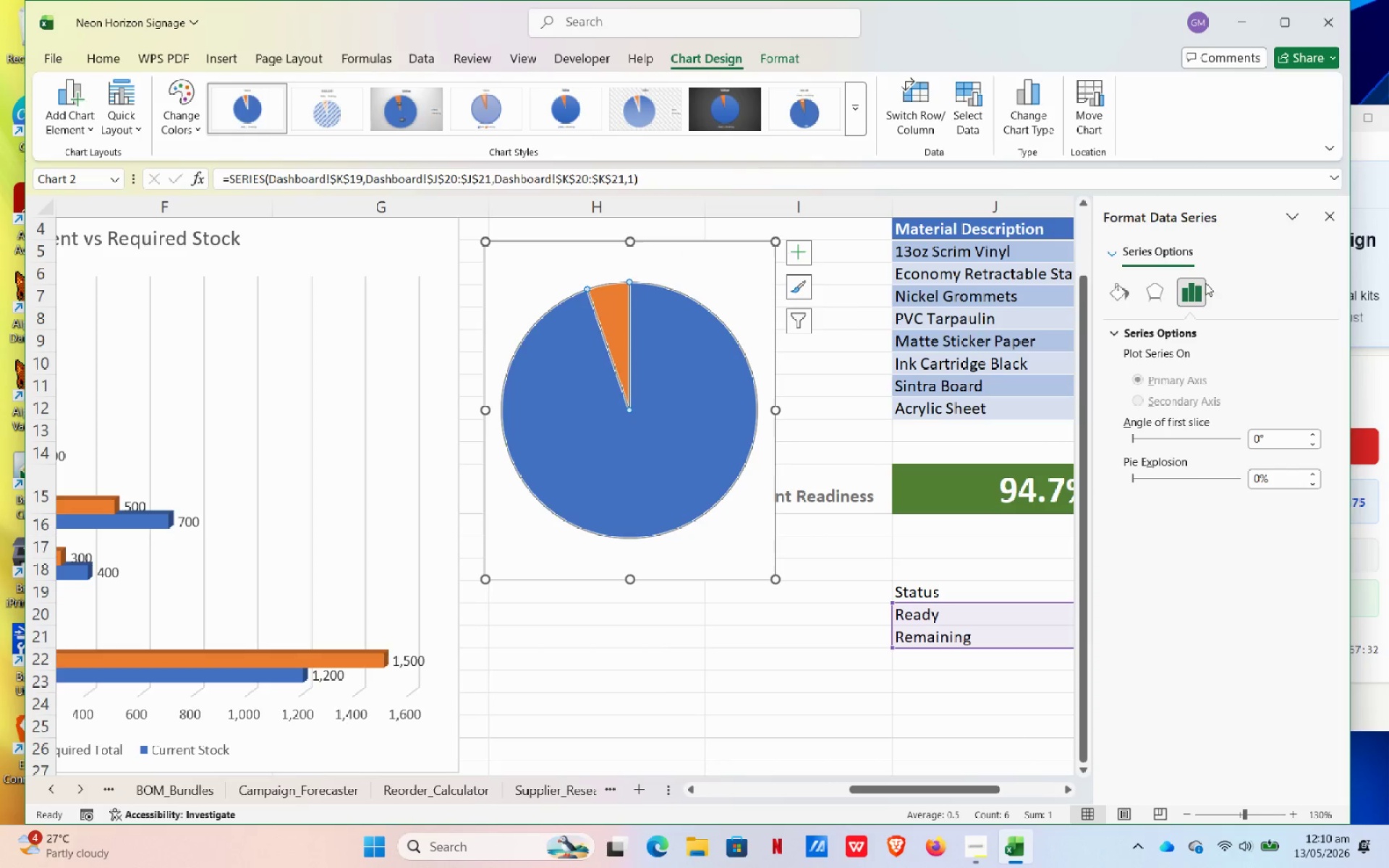 
left_click([1194, 286])
 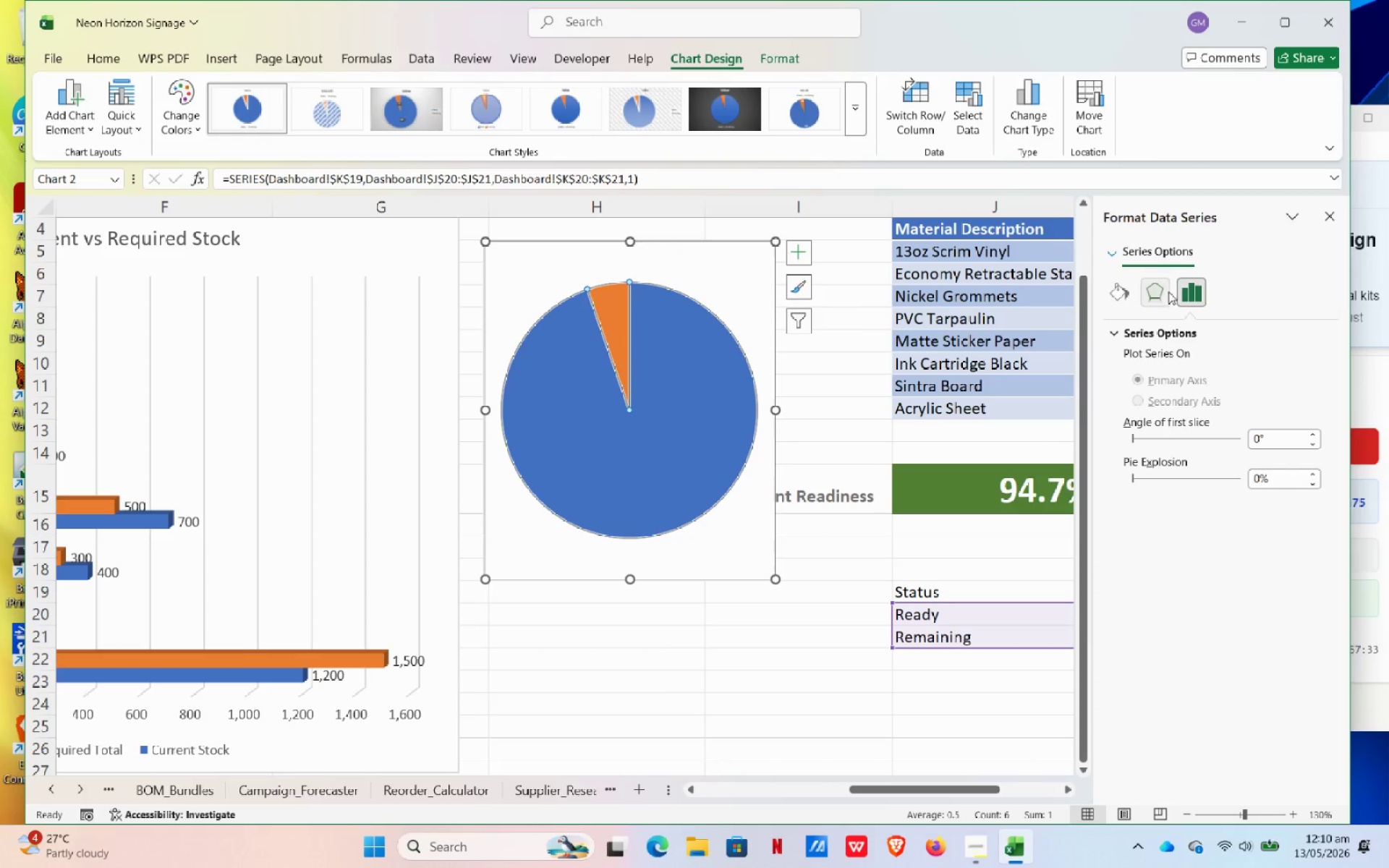 
left_click([1157, 292])
 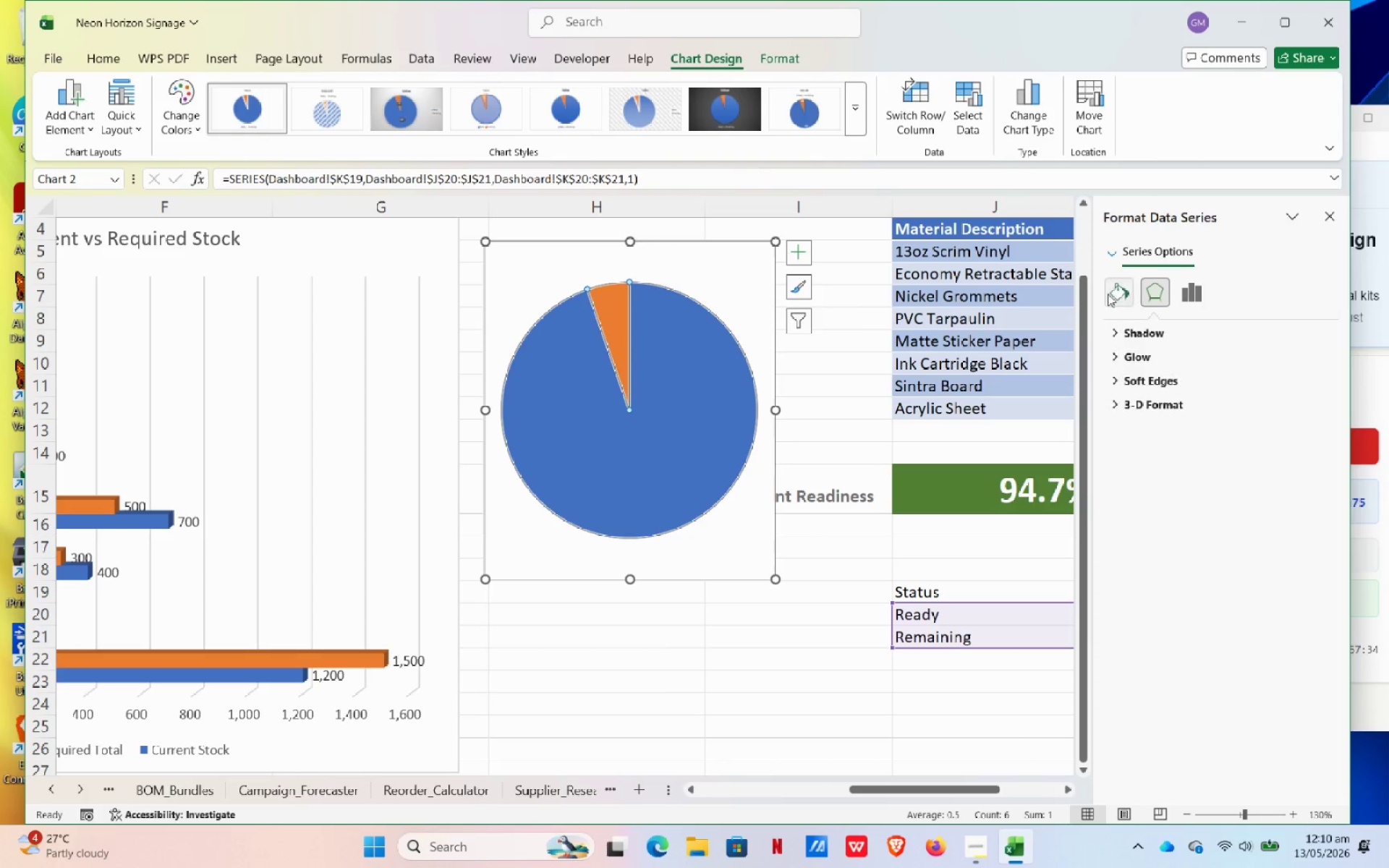 
left_click([1107, 294])
 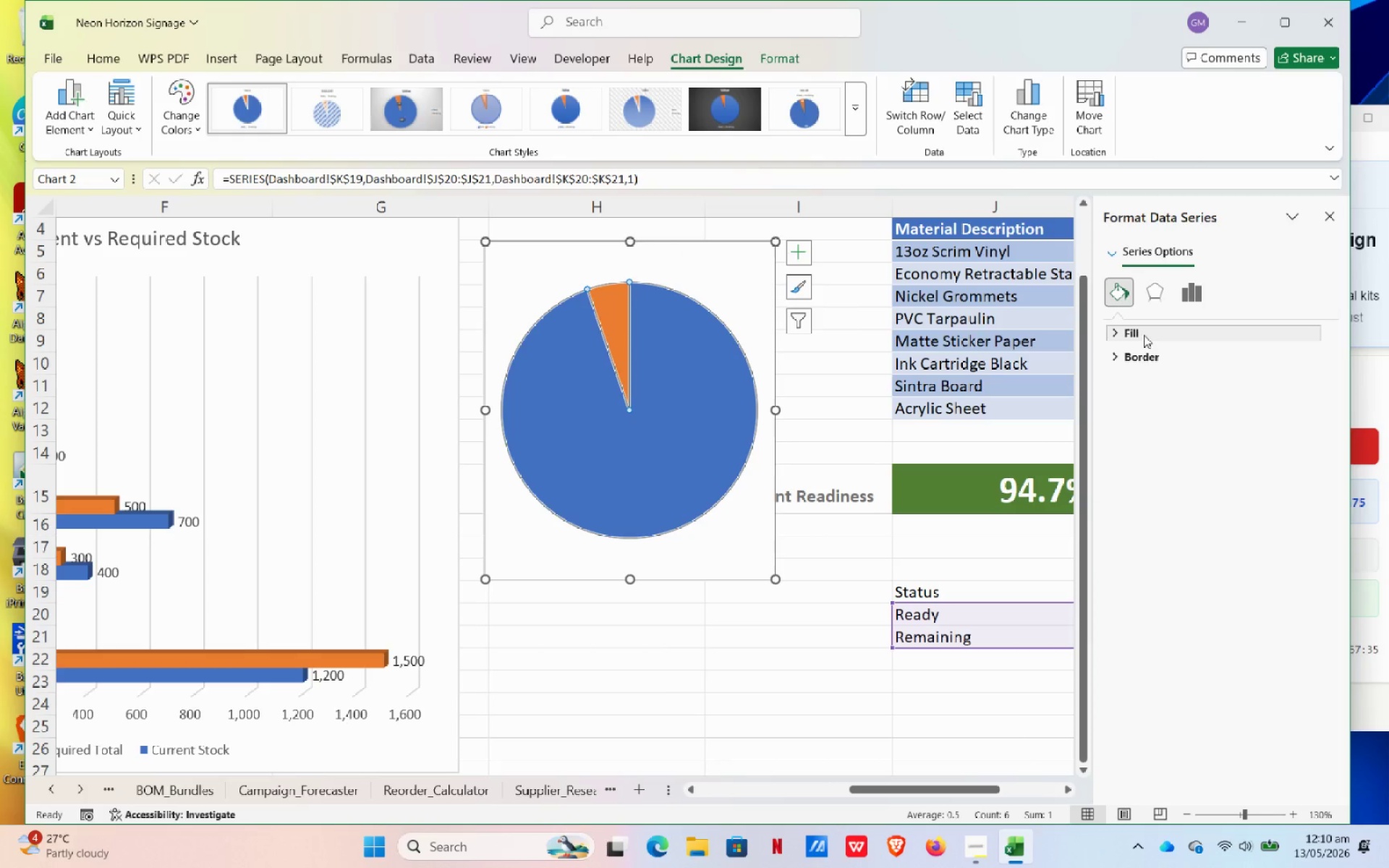 
left_click([1145, 336])
 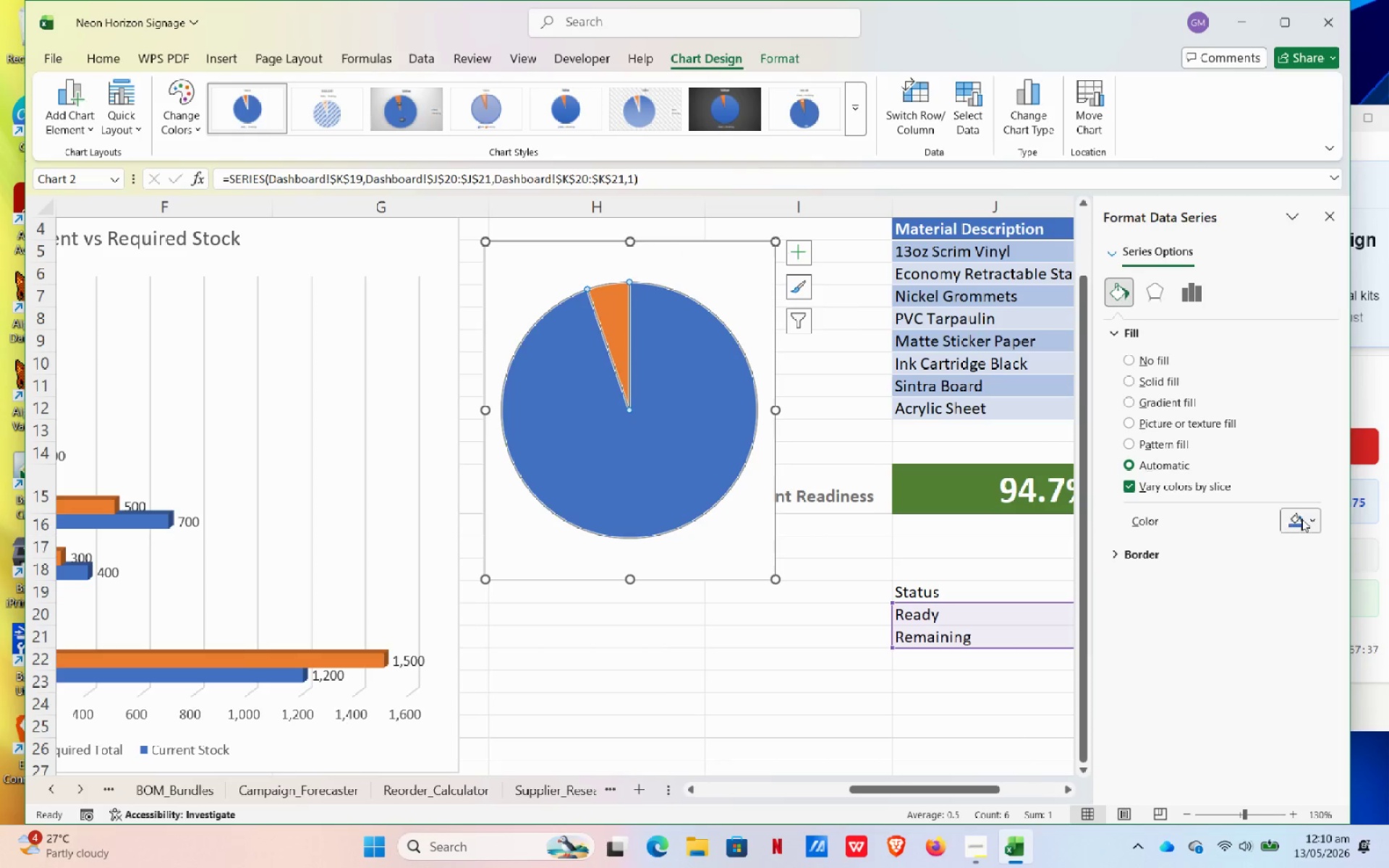 
left_click([1328, 520])
 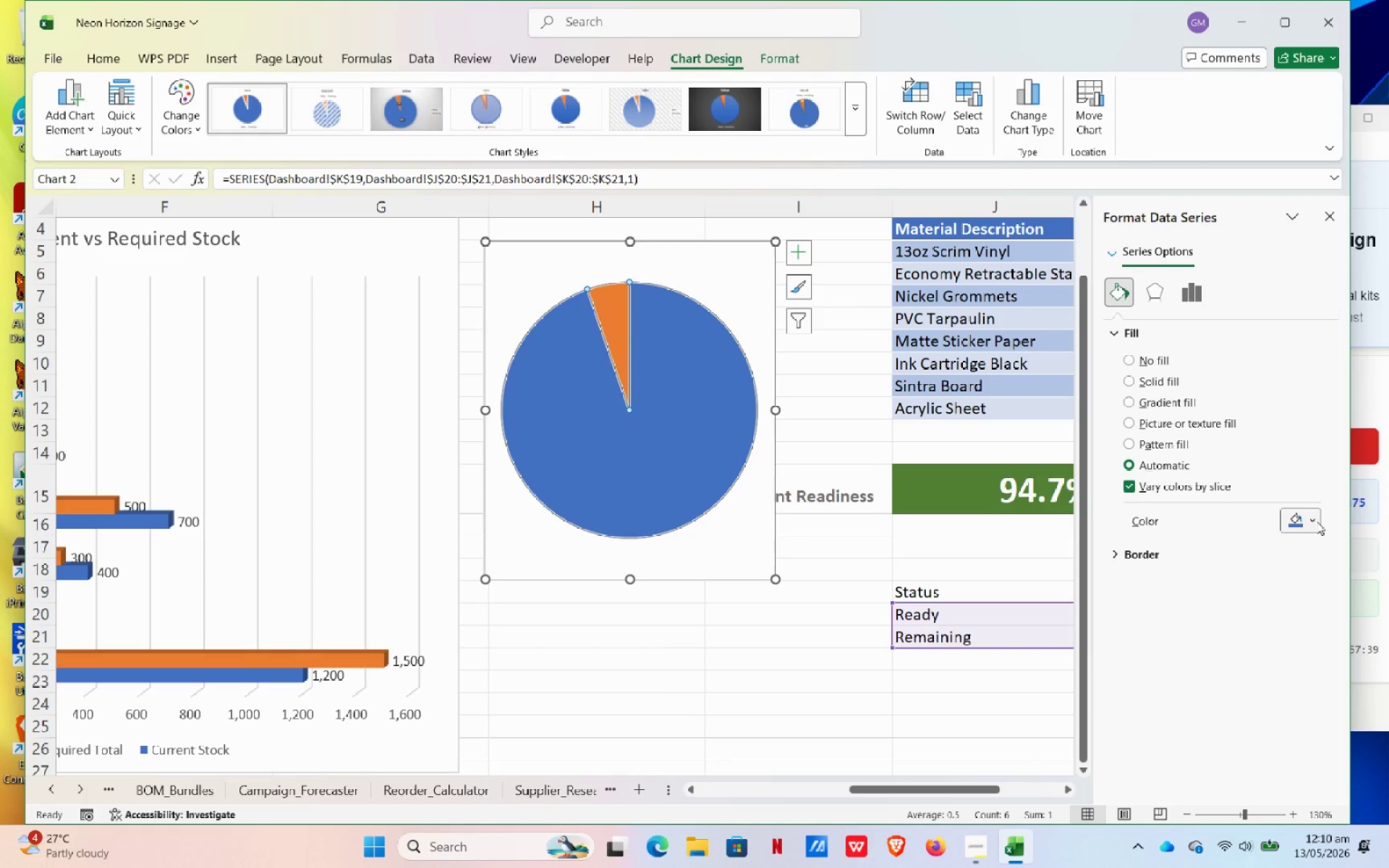 
left_click([1317, 522])
 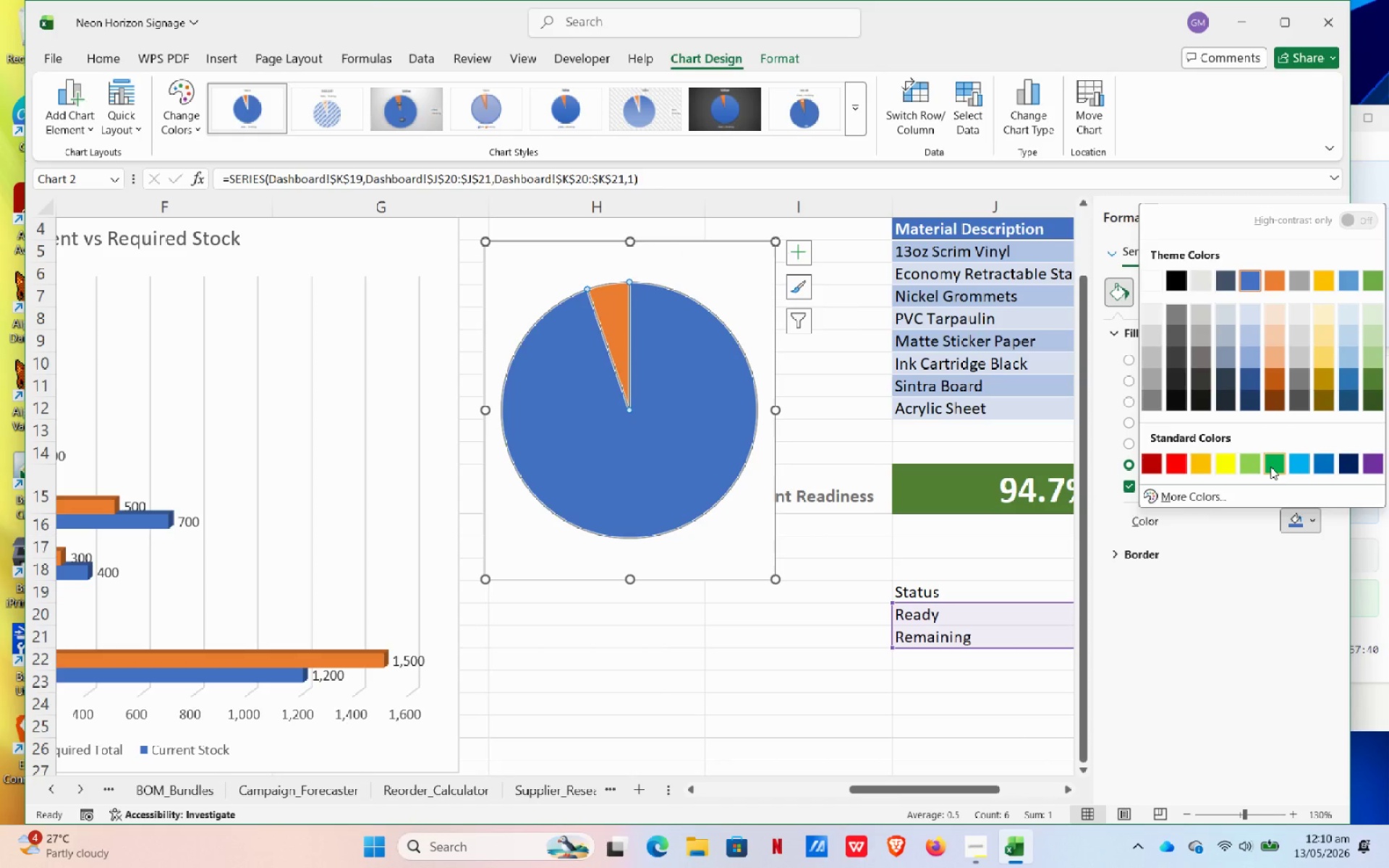 
left_click([1270, 467])
 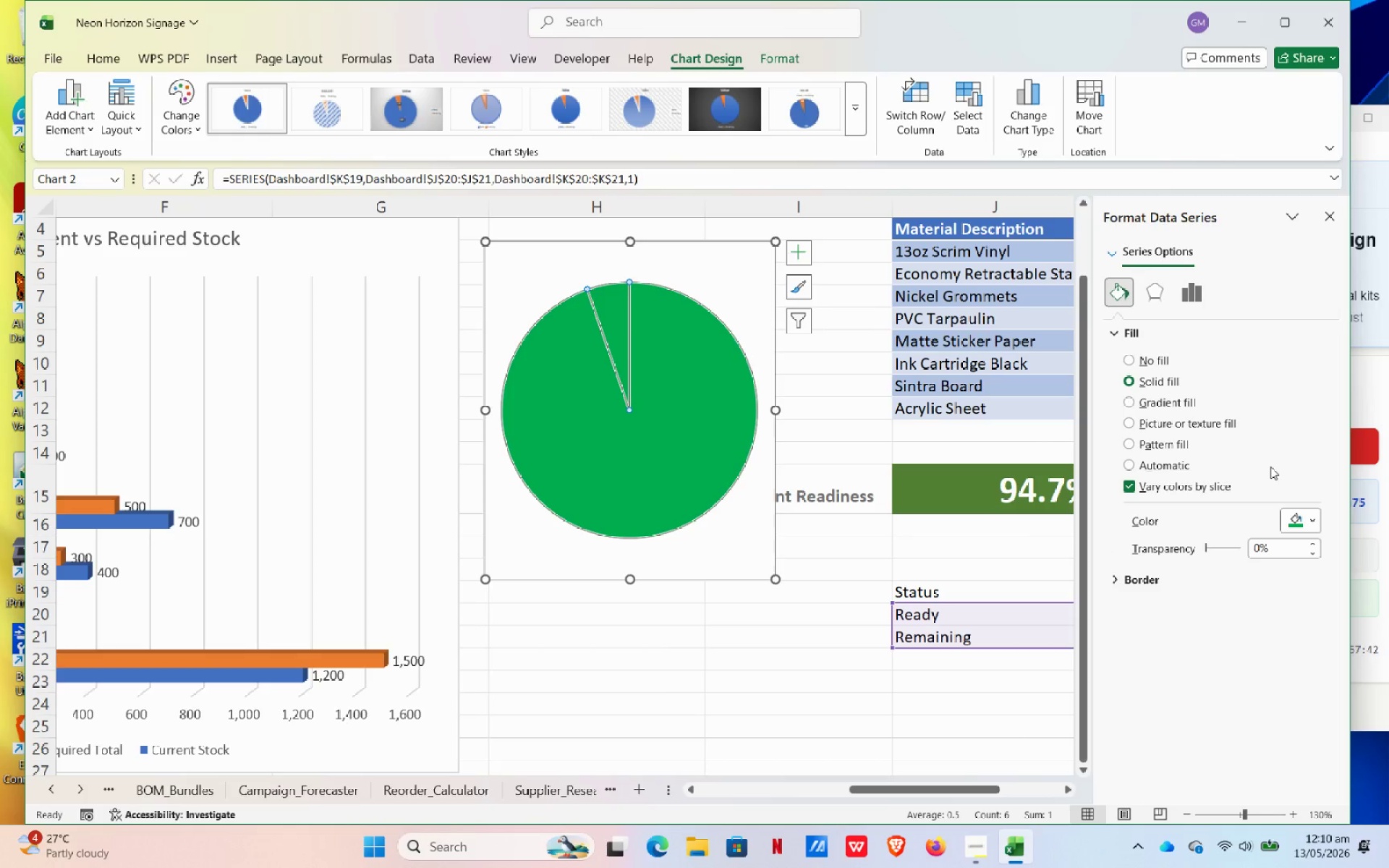 
key(Control+ControlLeft)
 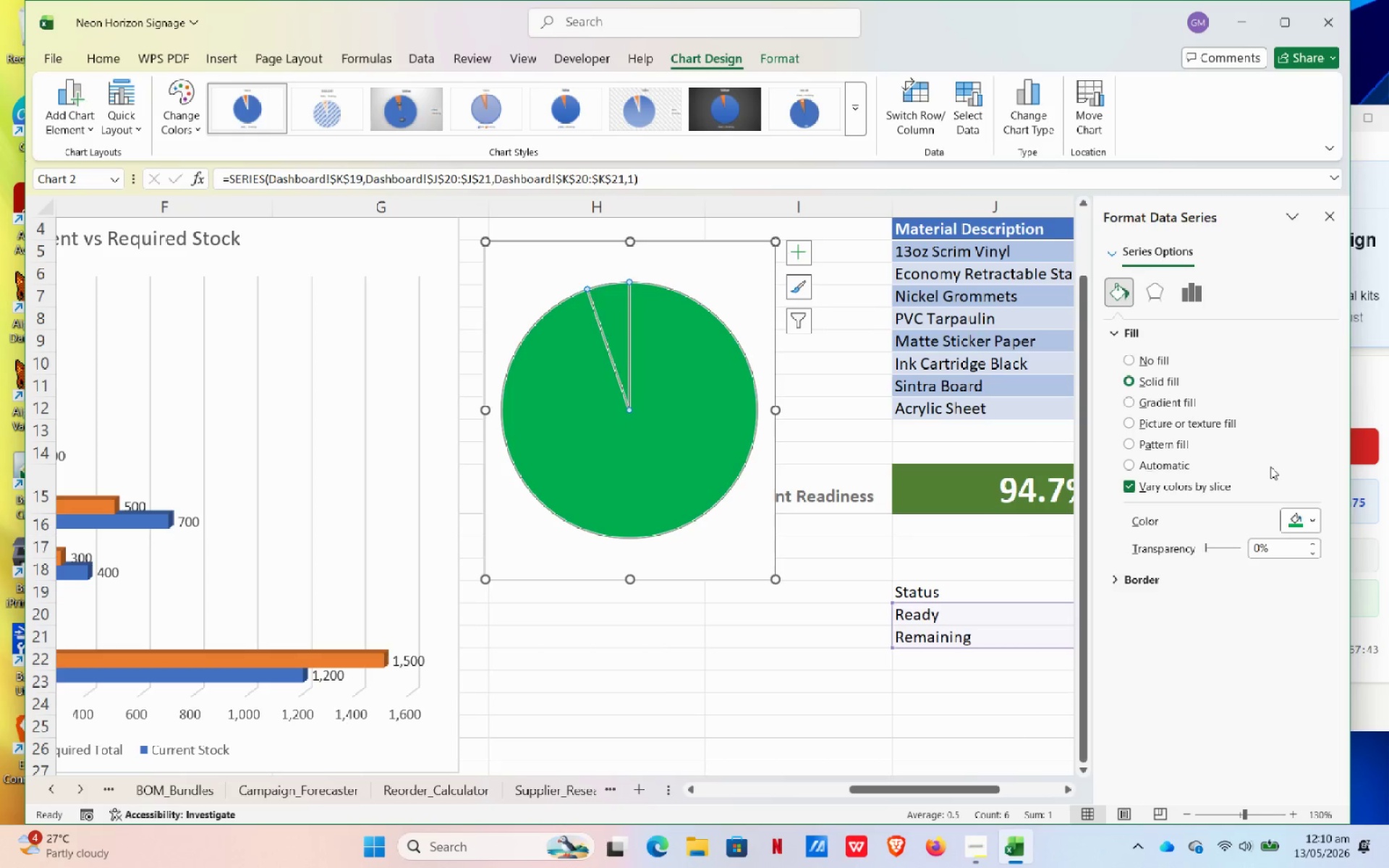 
key(Control+Z)
 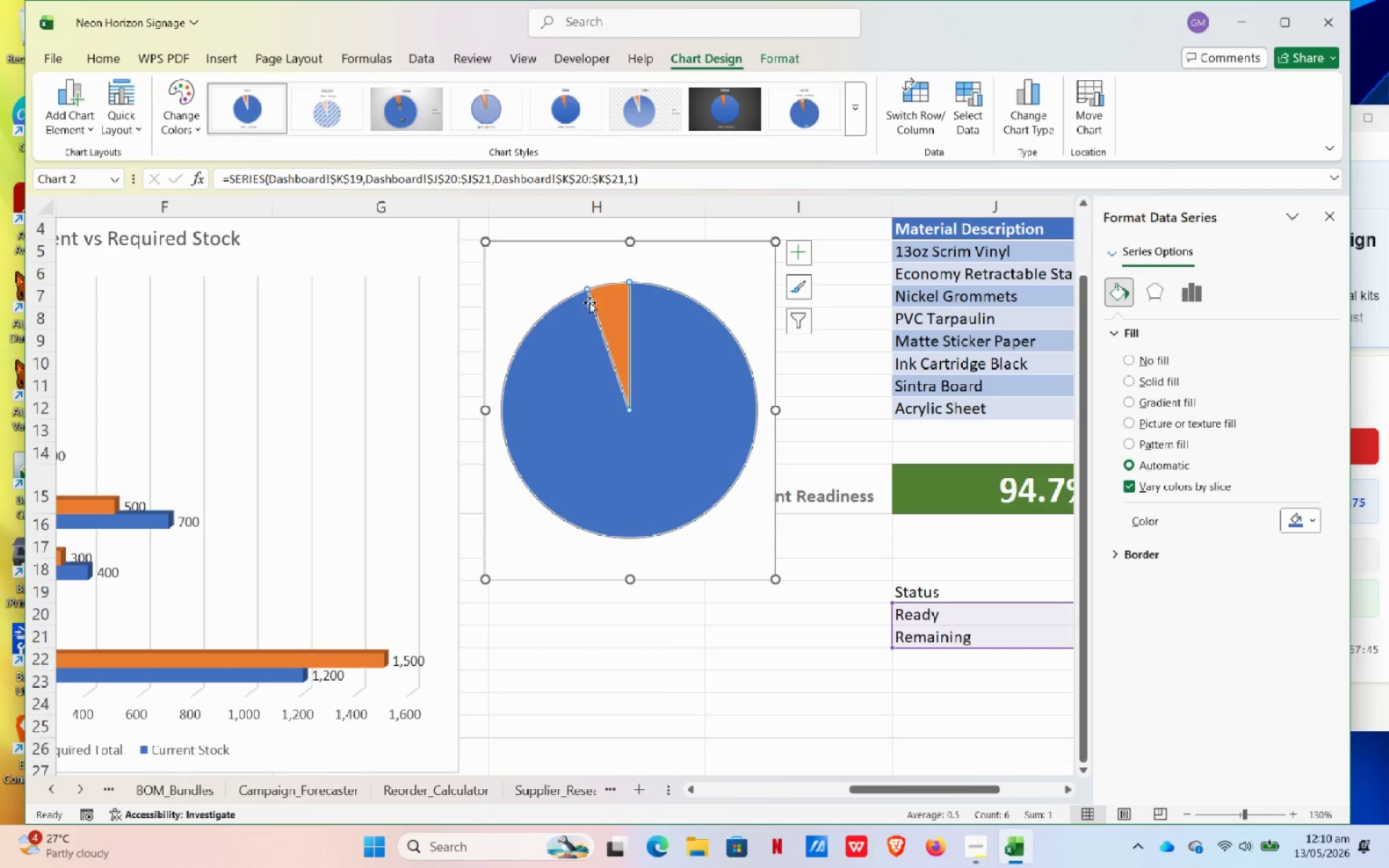 
left_click([614, 301])
 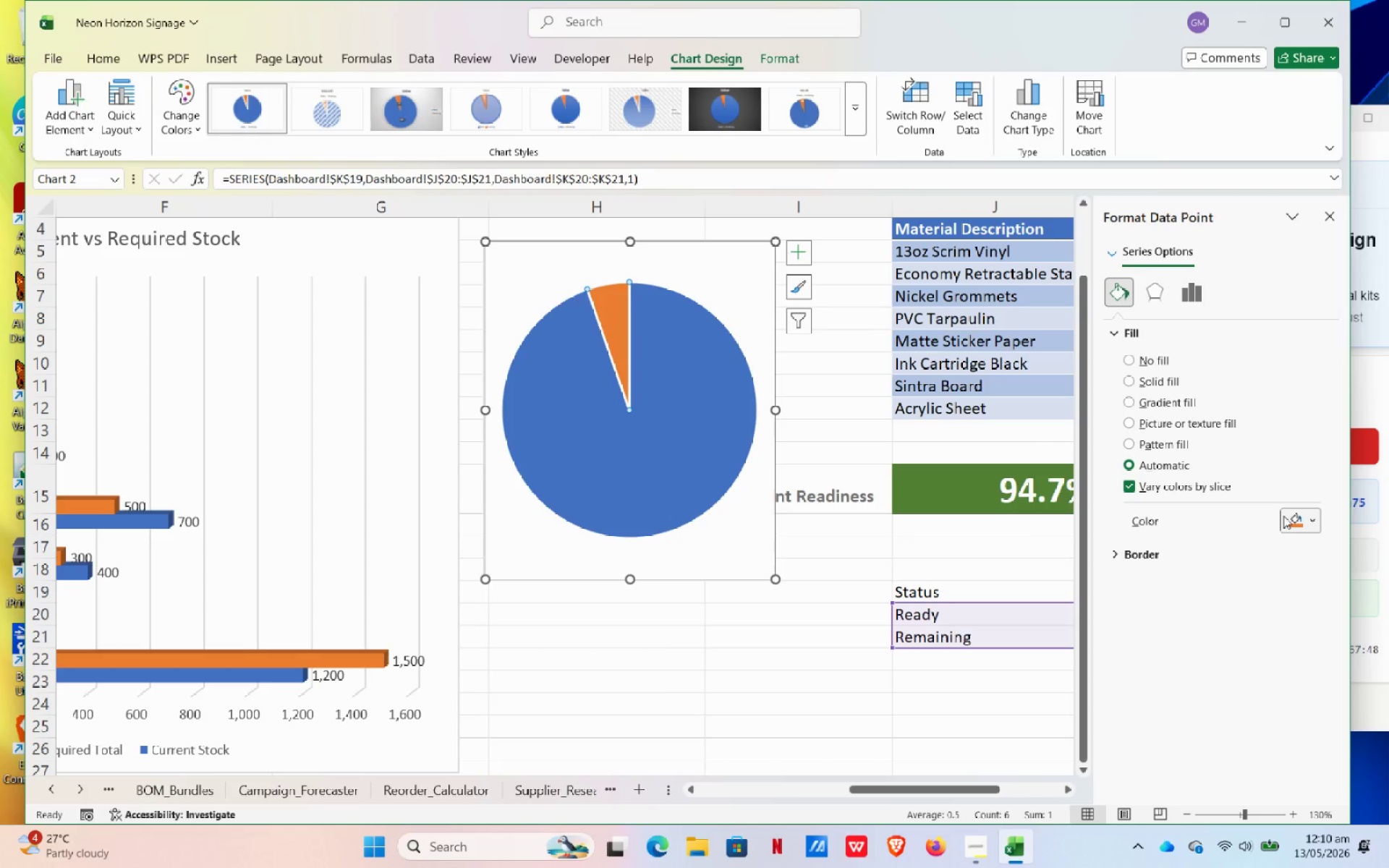 
left_click([1295, 516])
 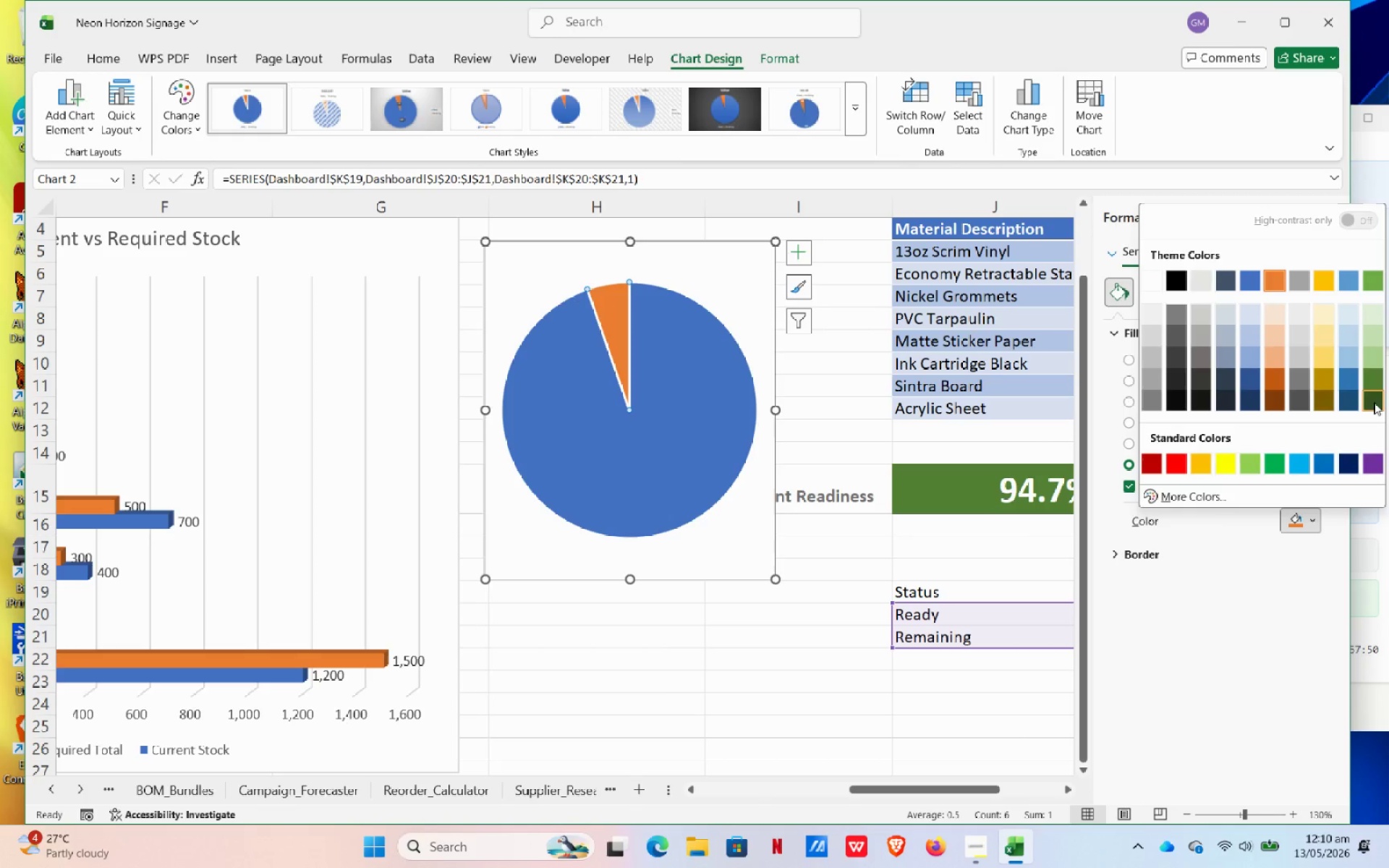 
left_click([1372, 384])
 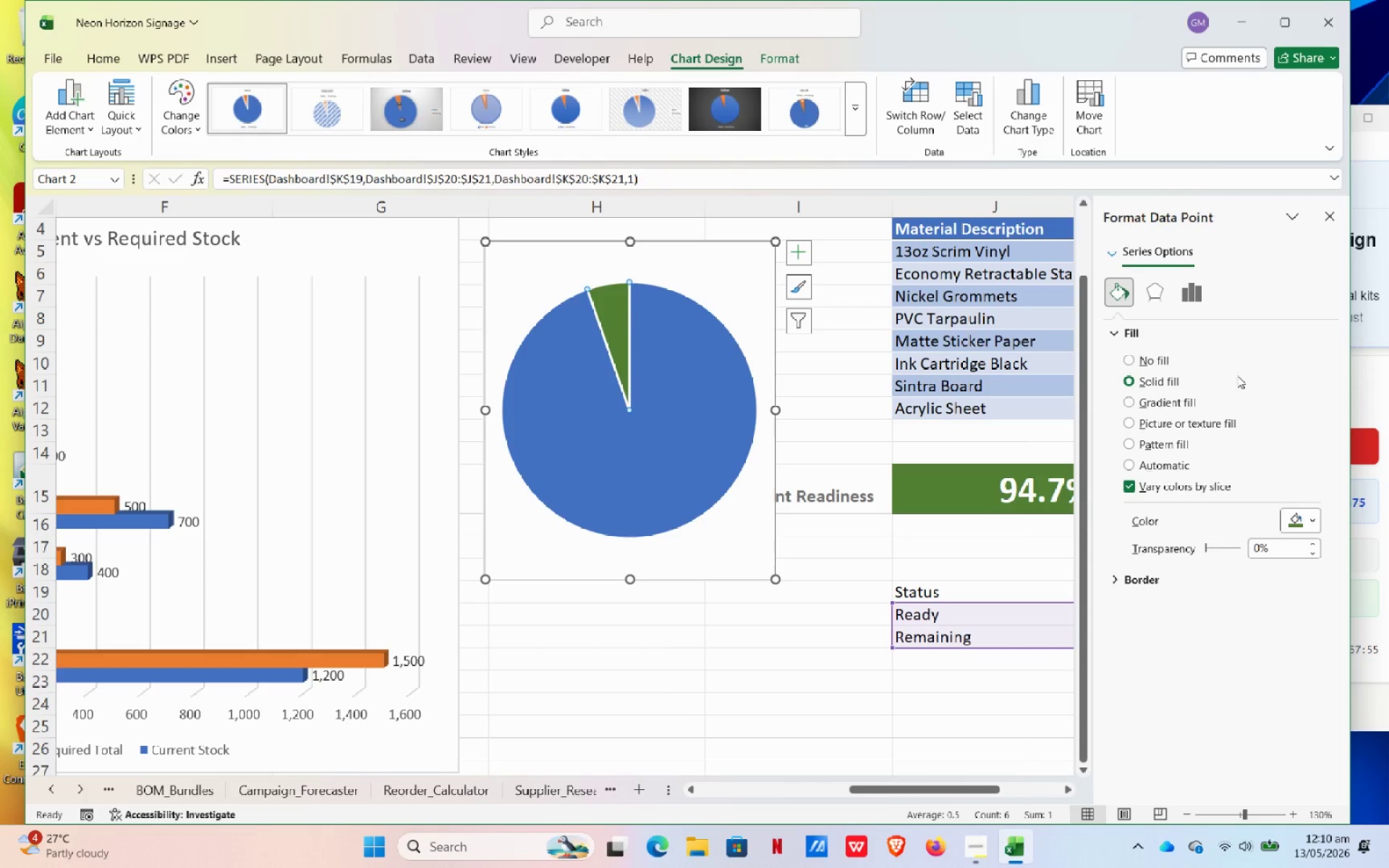 
wait(9.88)
 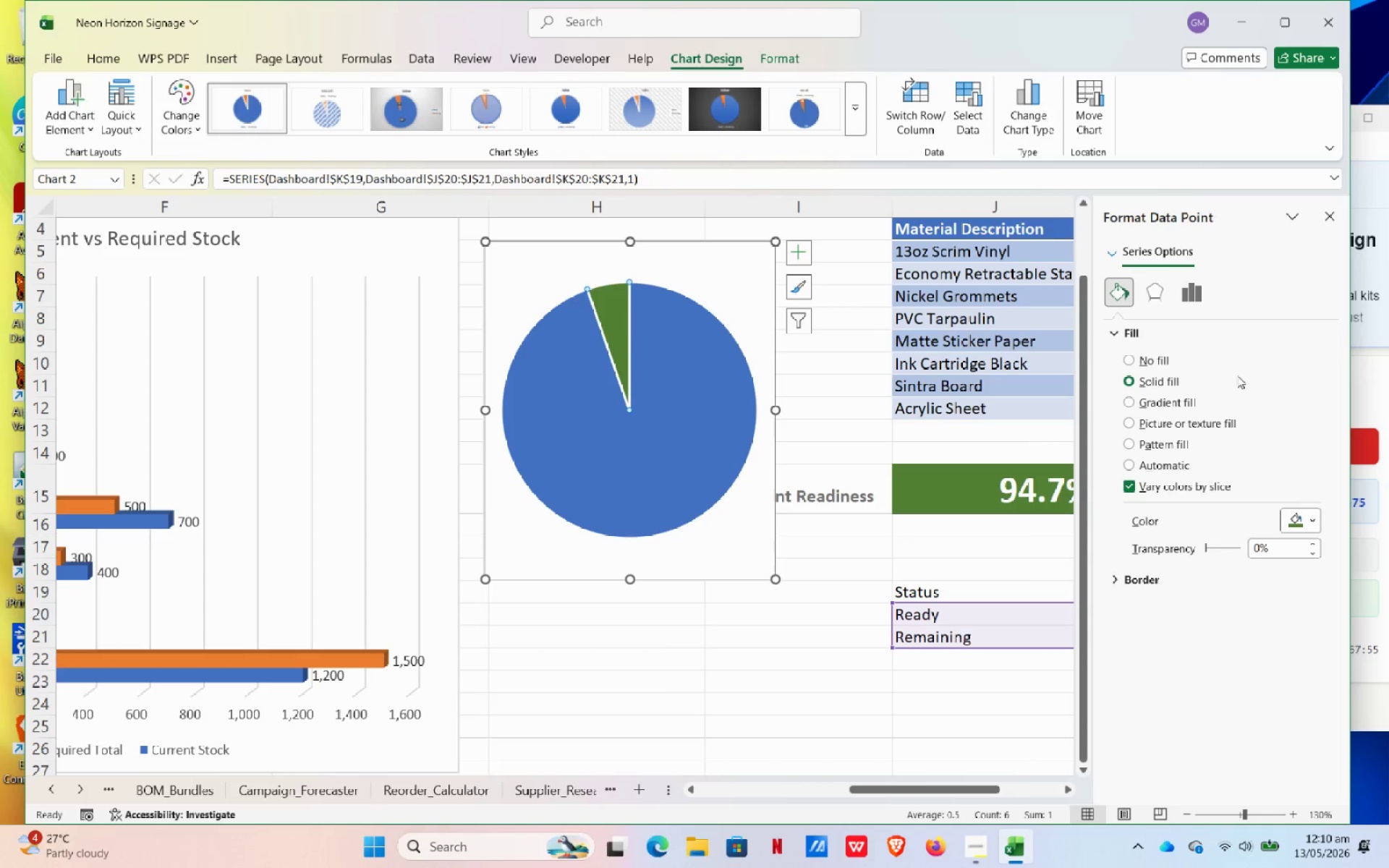 
right_click([670, 370])
 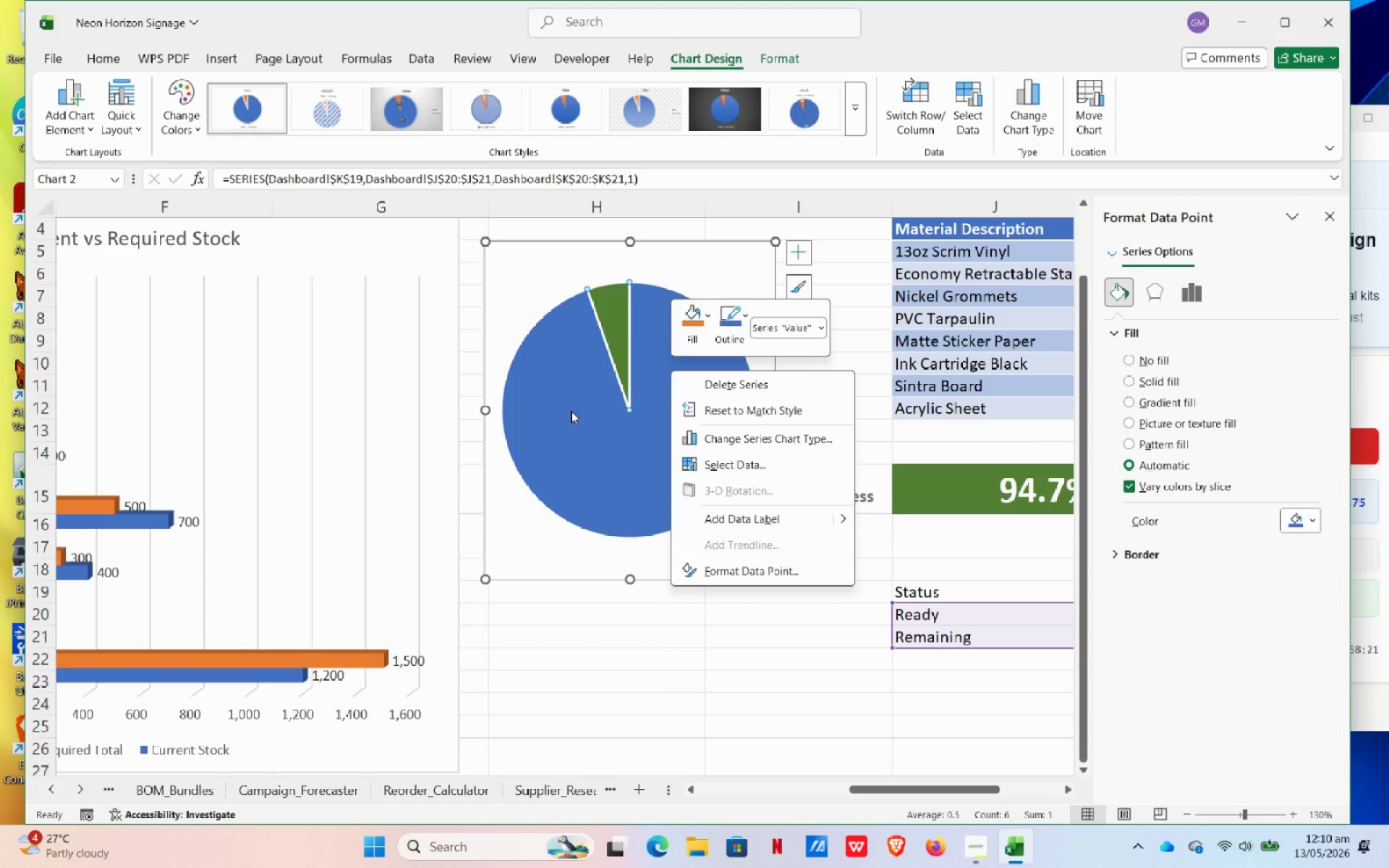 
wait(25.55)
 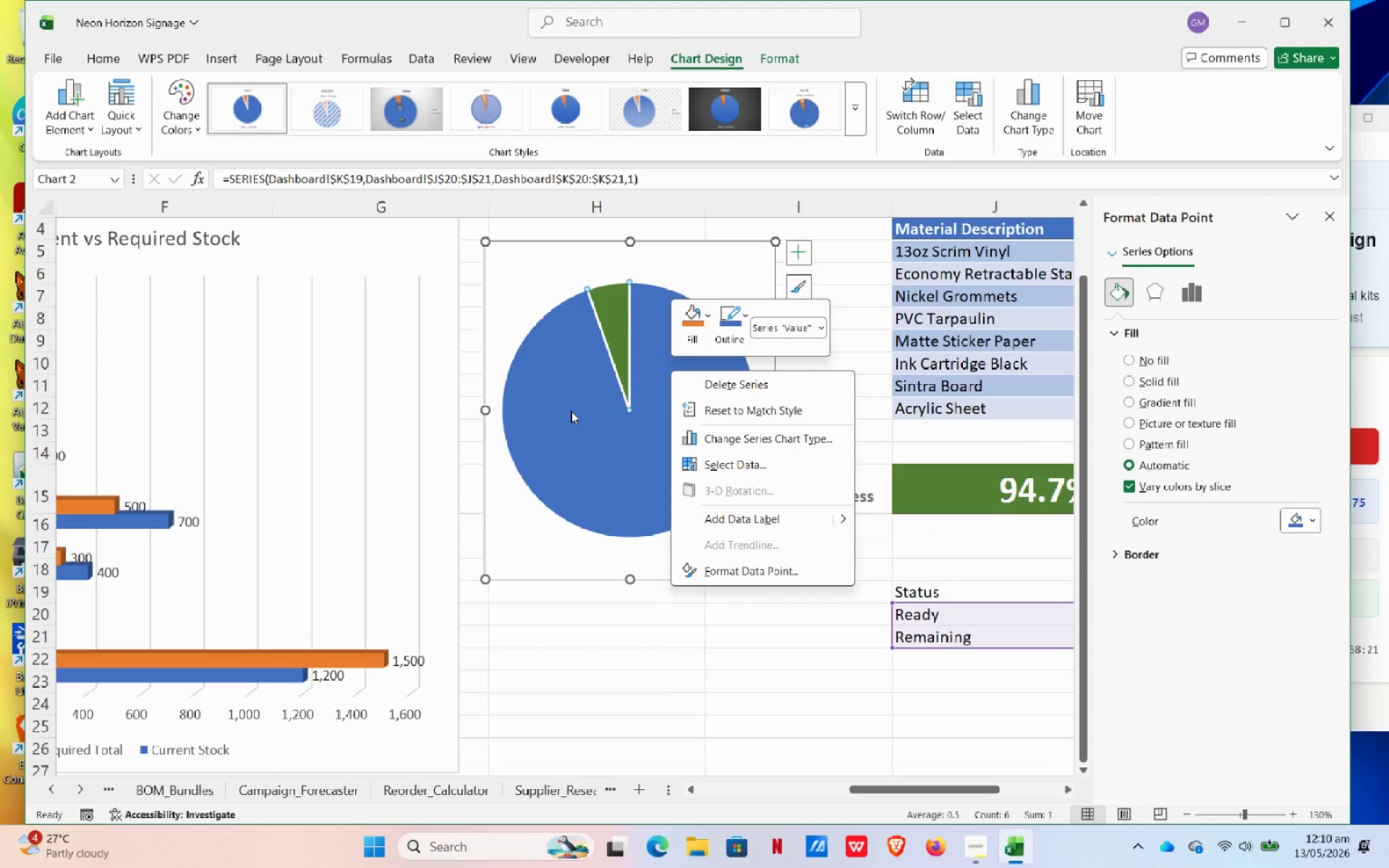 
left_click([218, 56])
 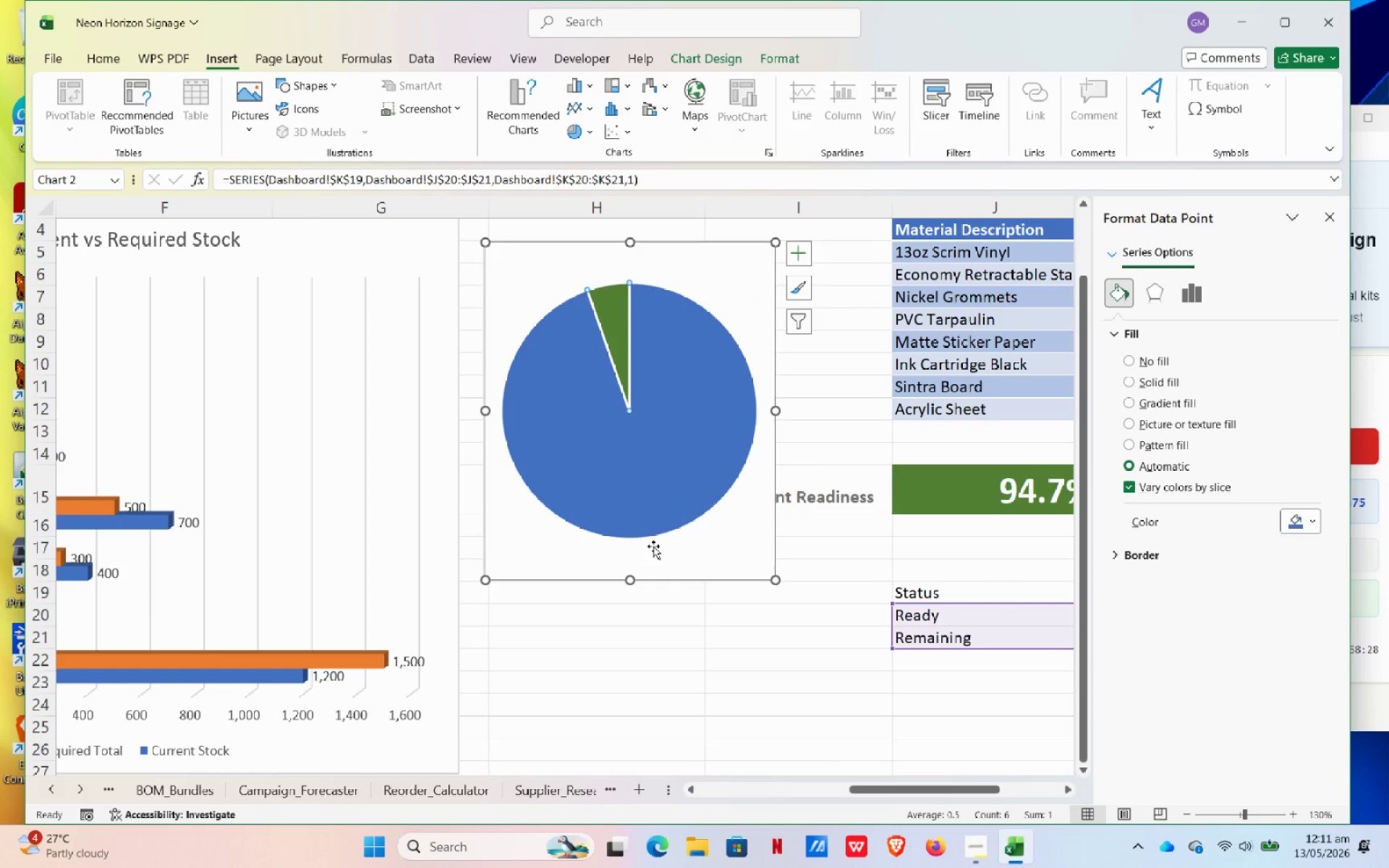 
left_click([662, 632])
 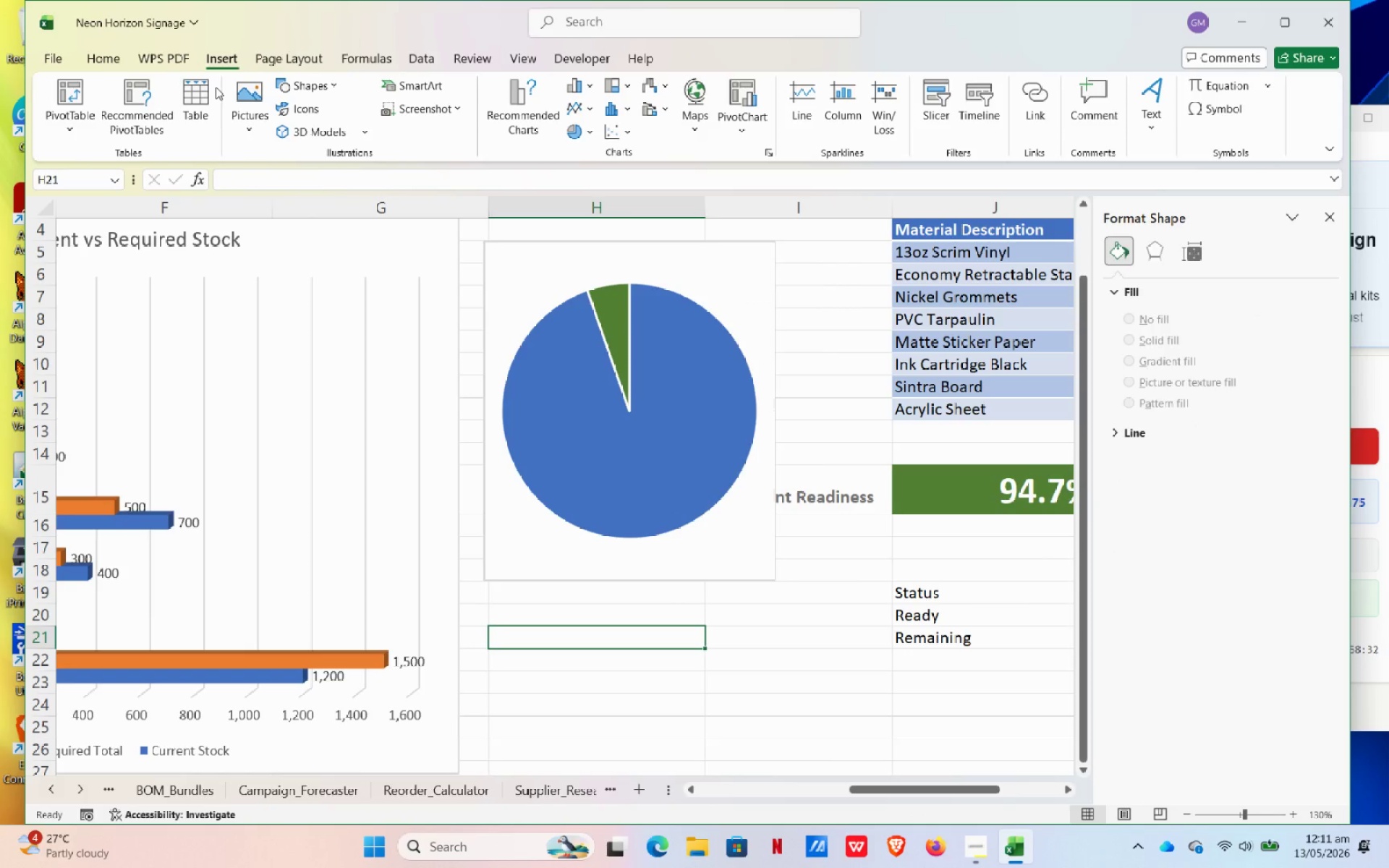 
wait(5.22)
 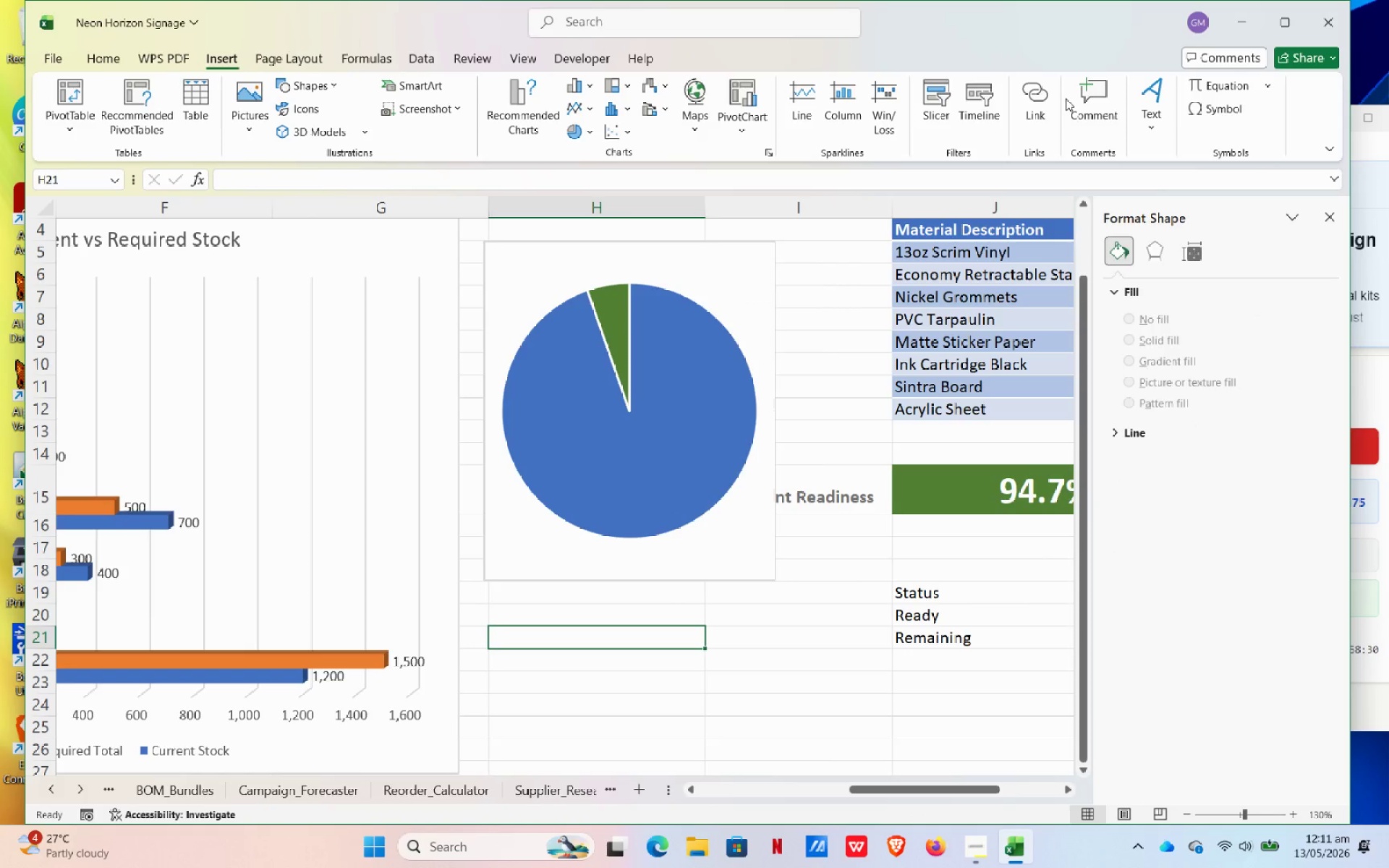 
left_click([119, 68])
 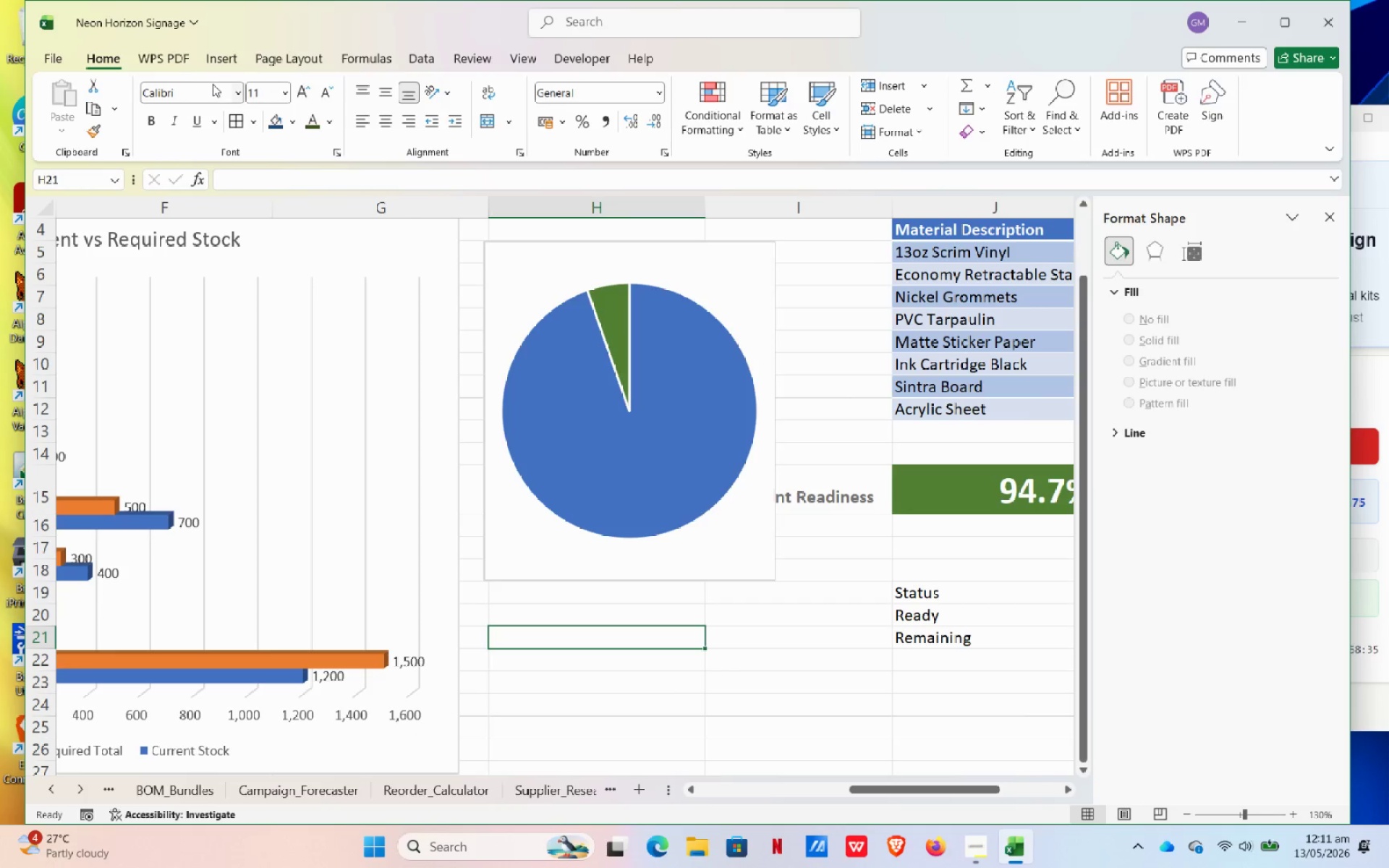 
left_click([230, 62])
 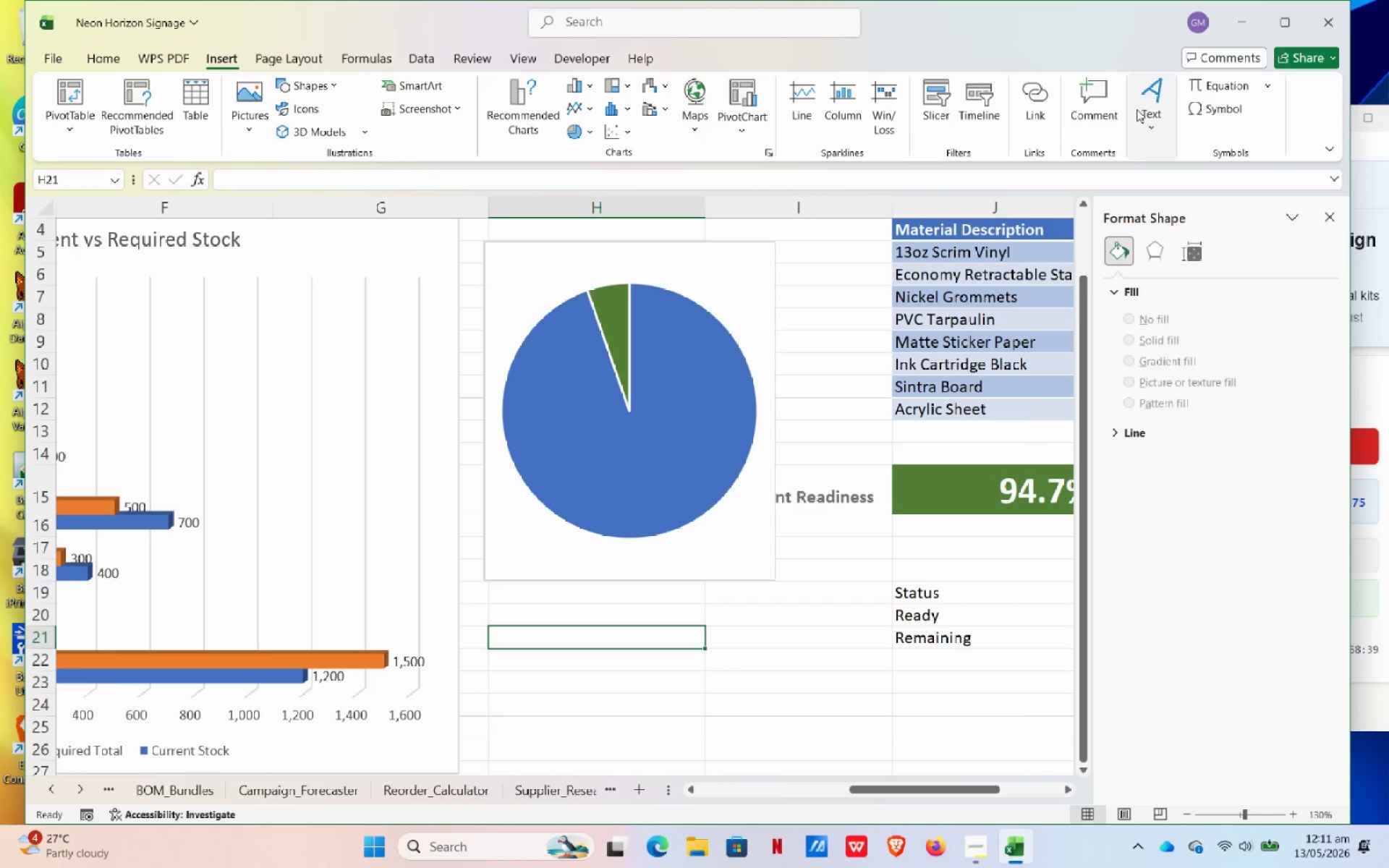 
left_click([1147, 133])
 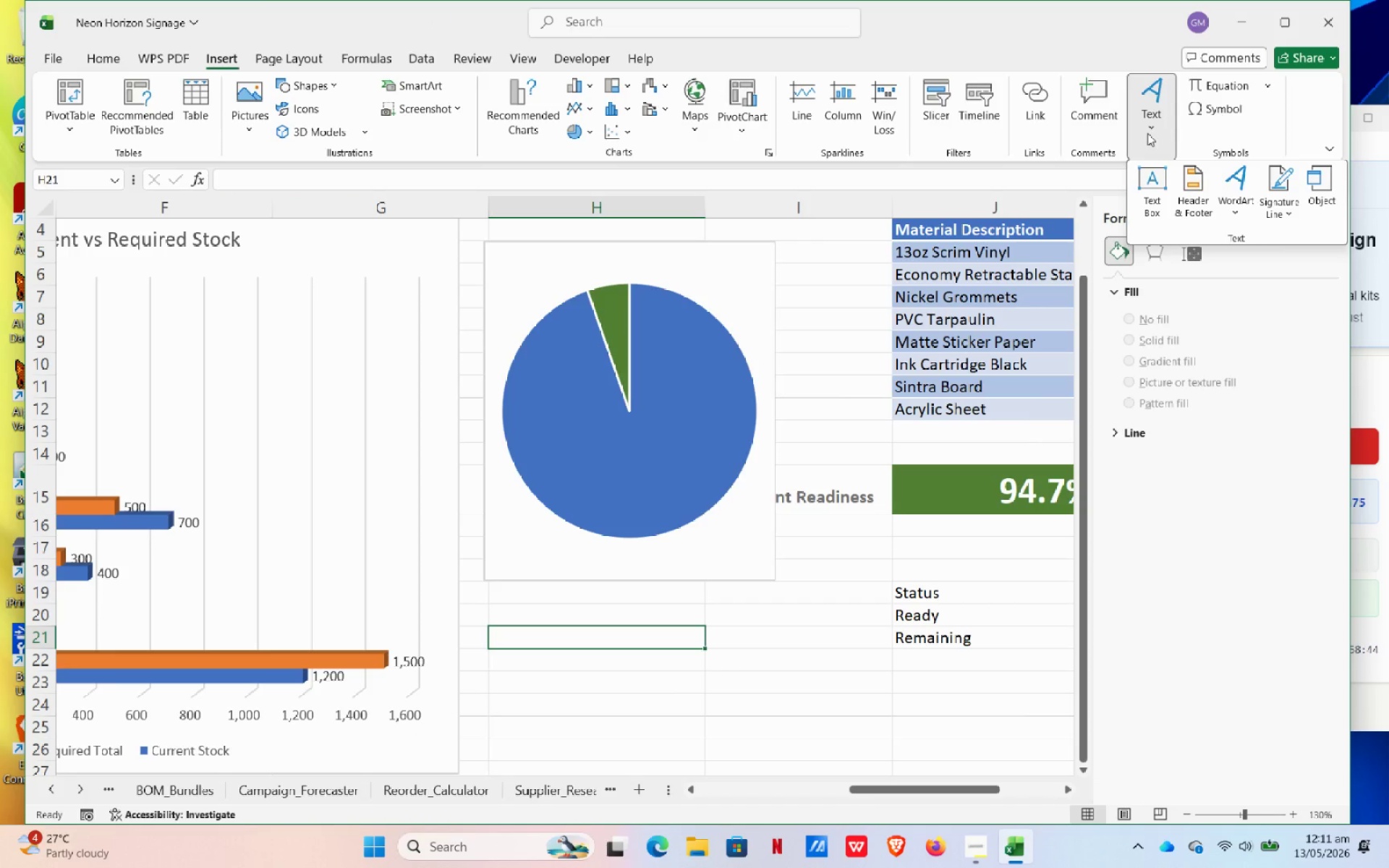 
left_click([1147, 176])
 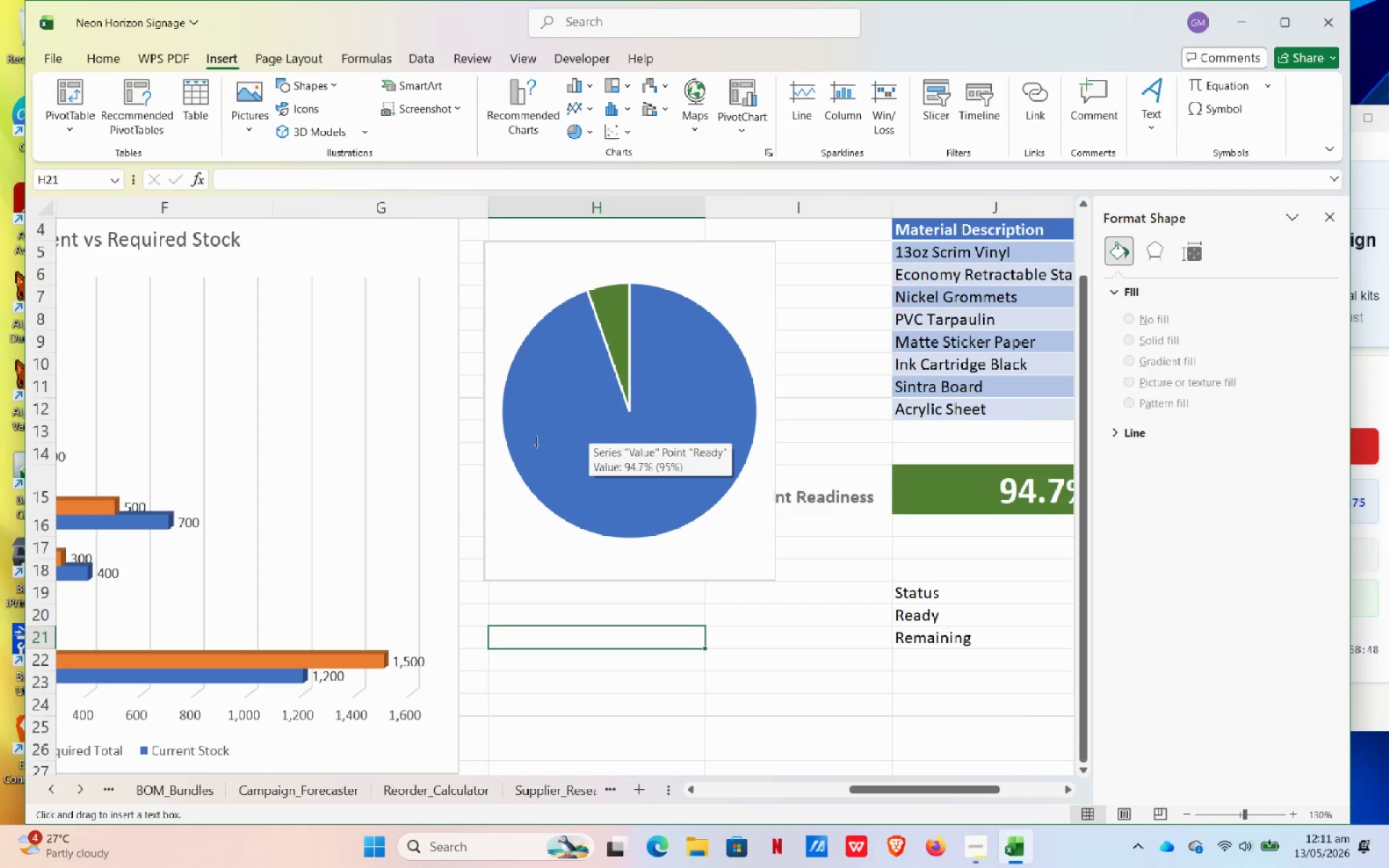 
left_click_drag(start_coordinate=[521, 448], to_coordinate=[740, 509])
 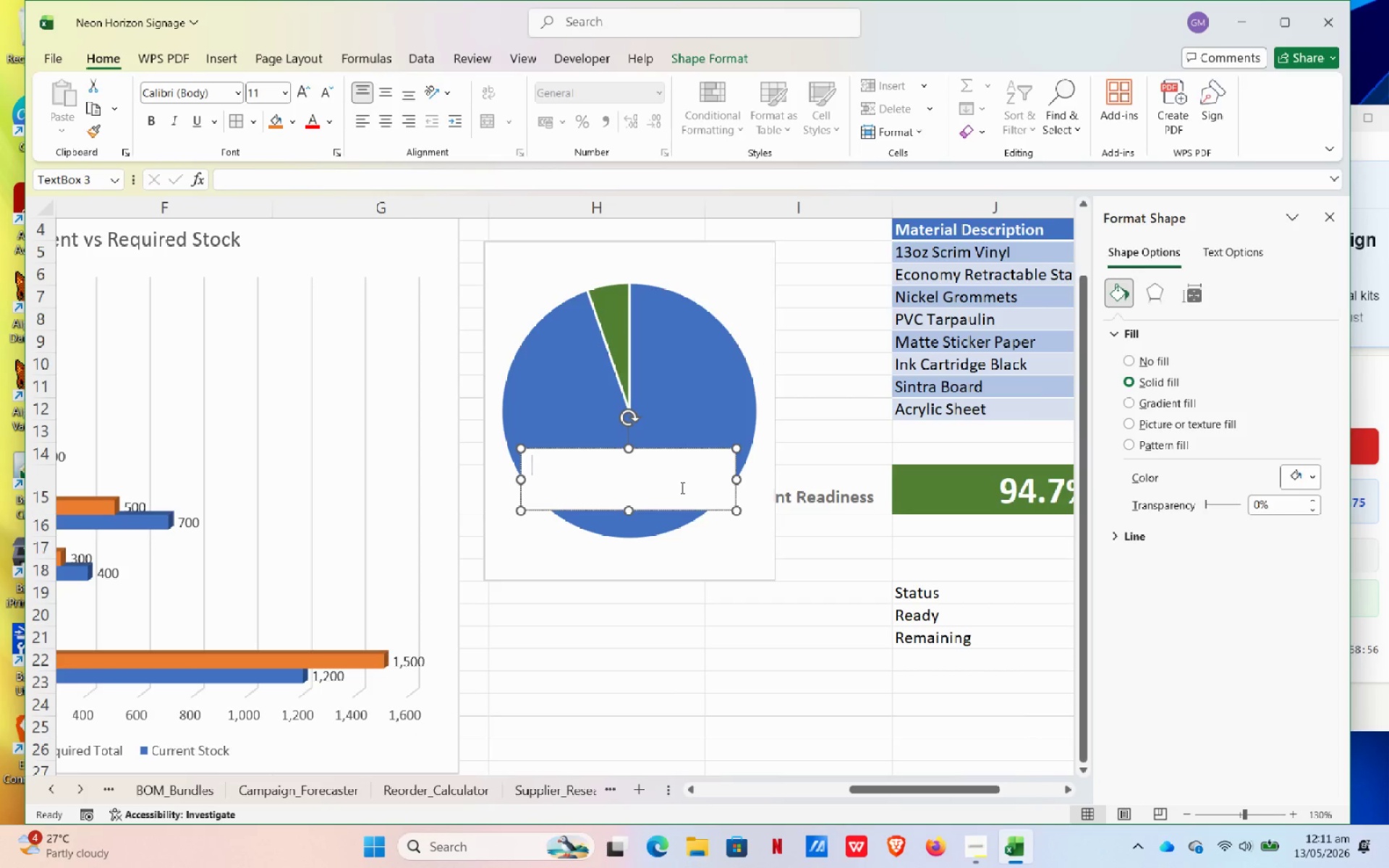 
wait(6.19)
 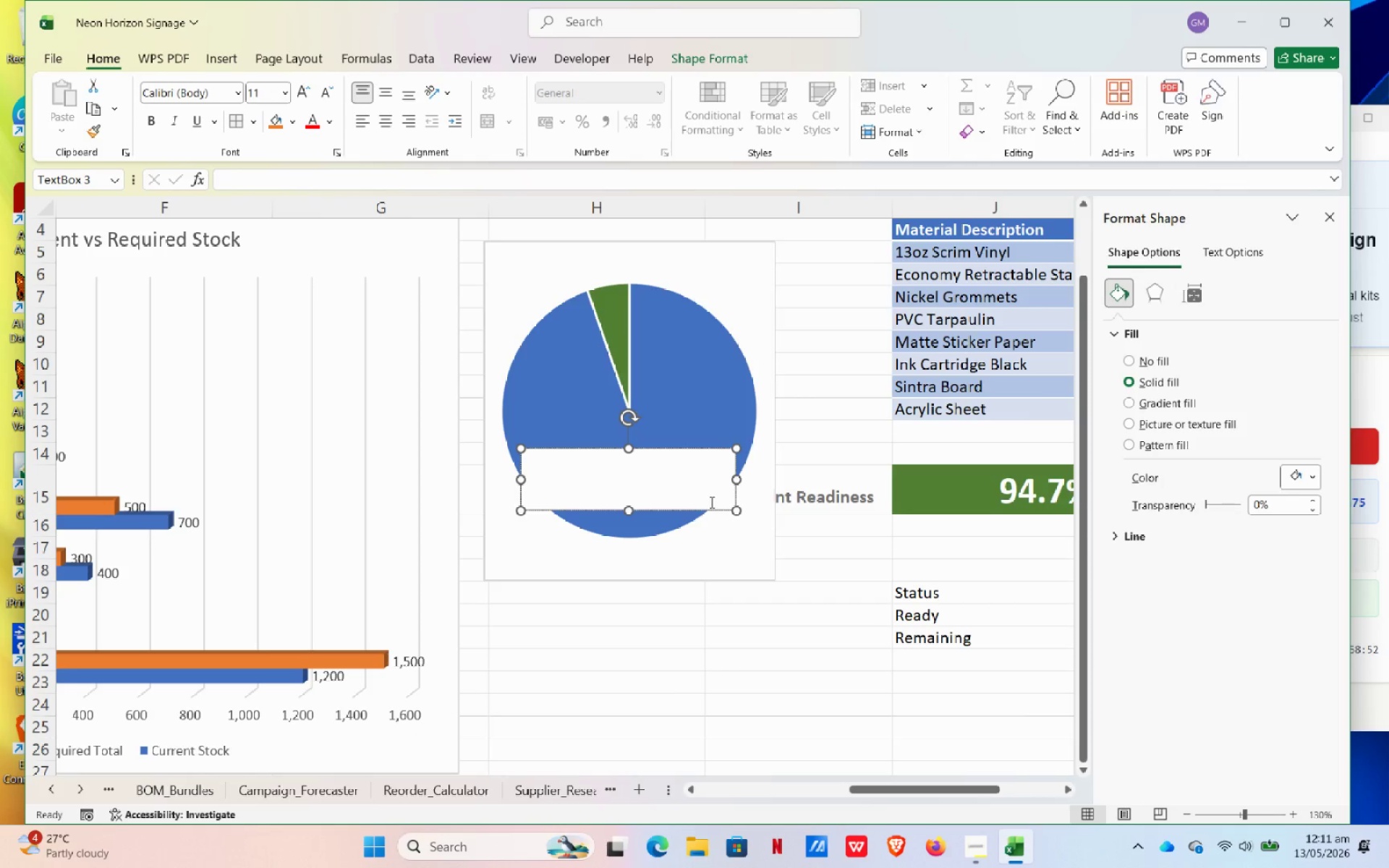 
key(Equal)
 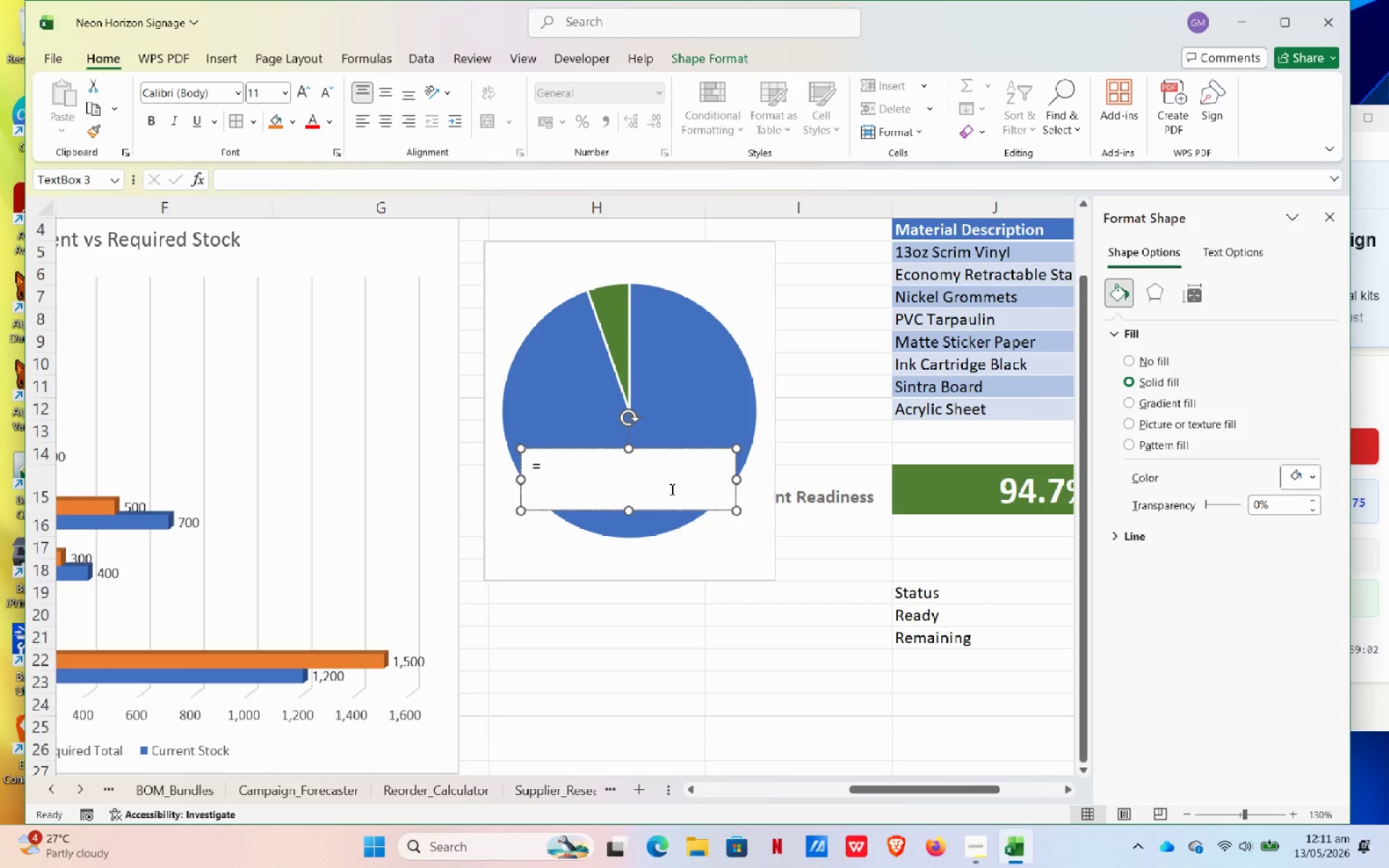 
wait(6.64)
 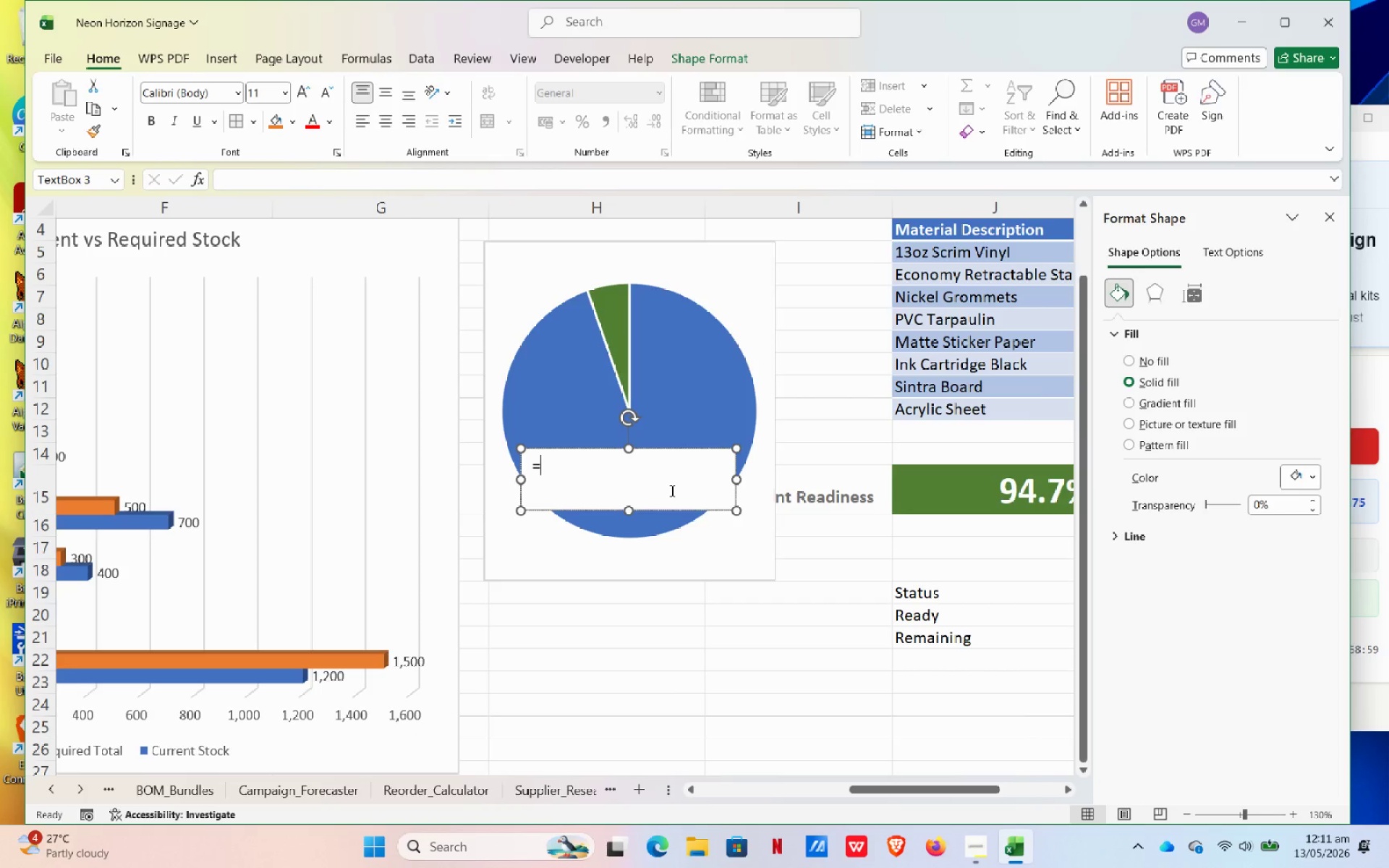 
key(Numpad1)
 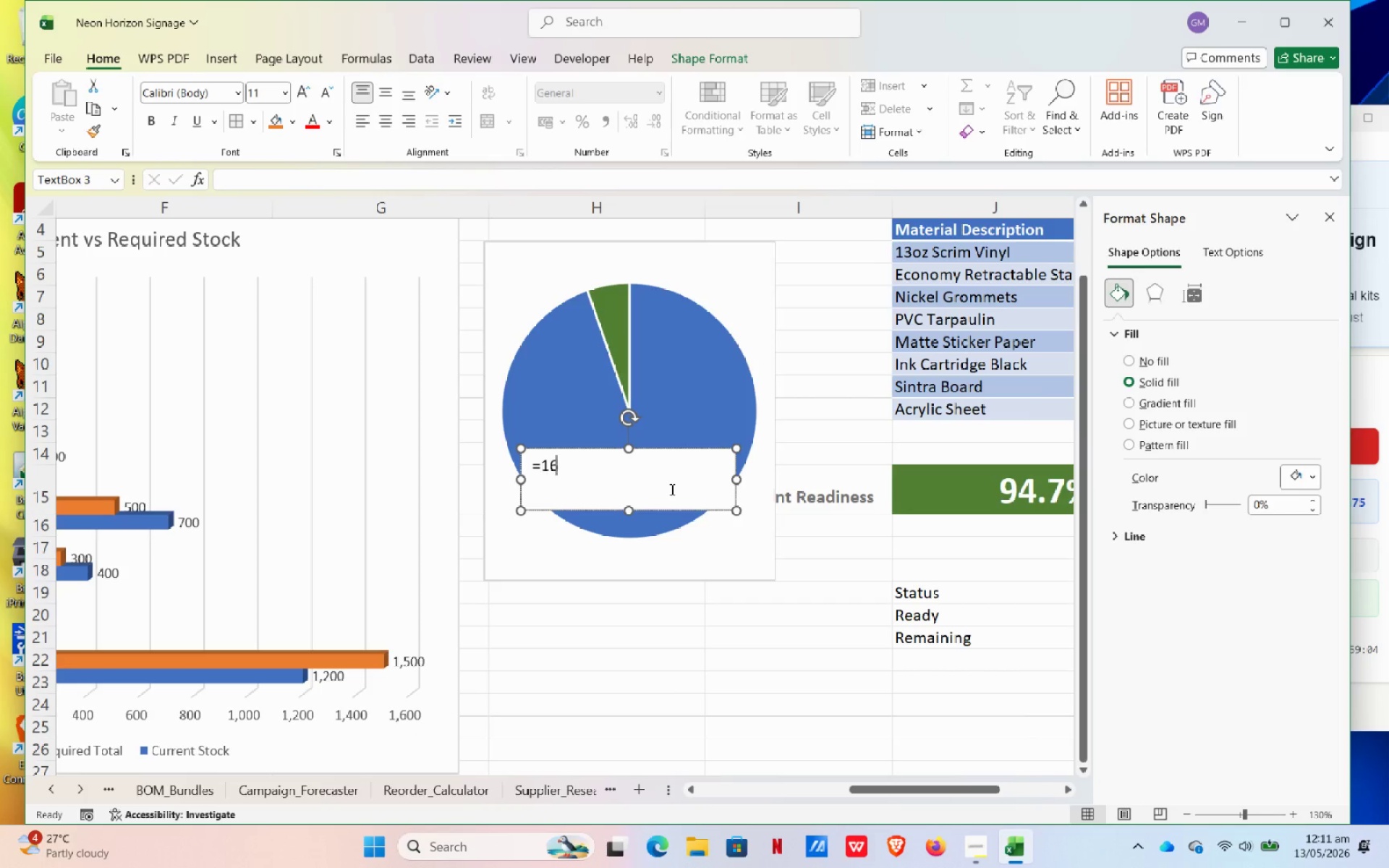 
key(Numpad6)
 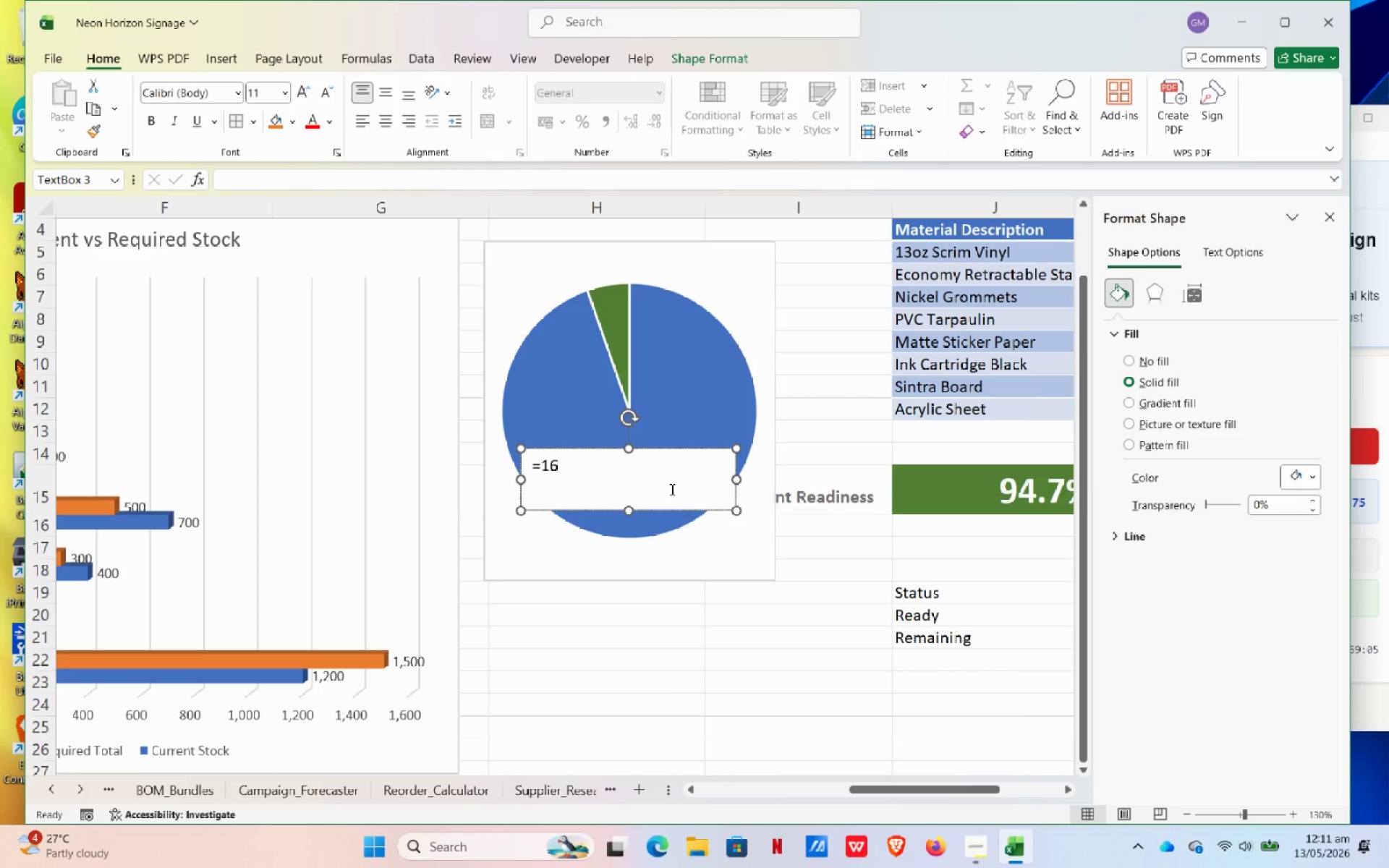 
key(Backspace)
 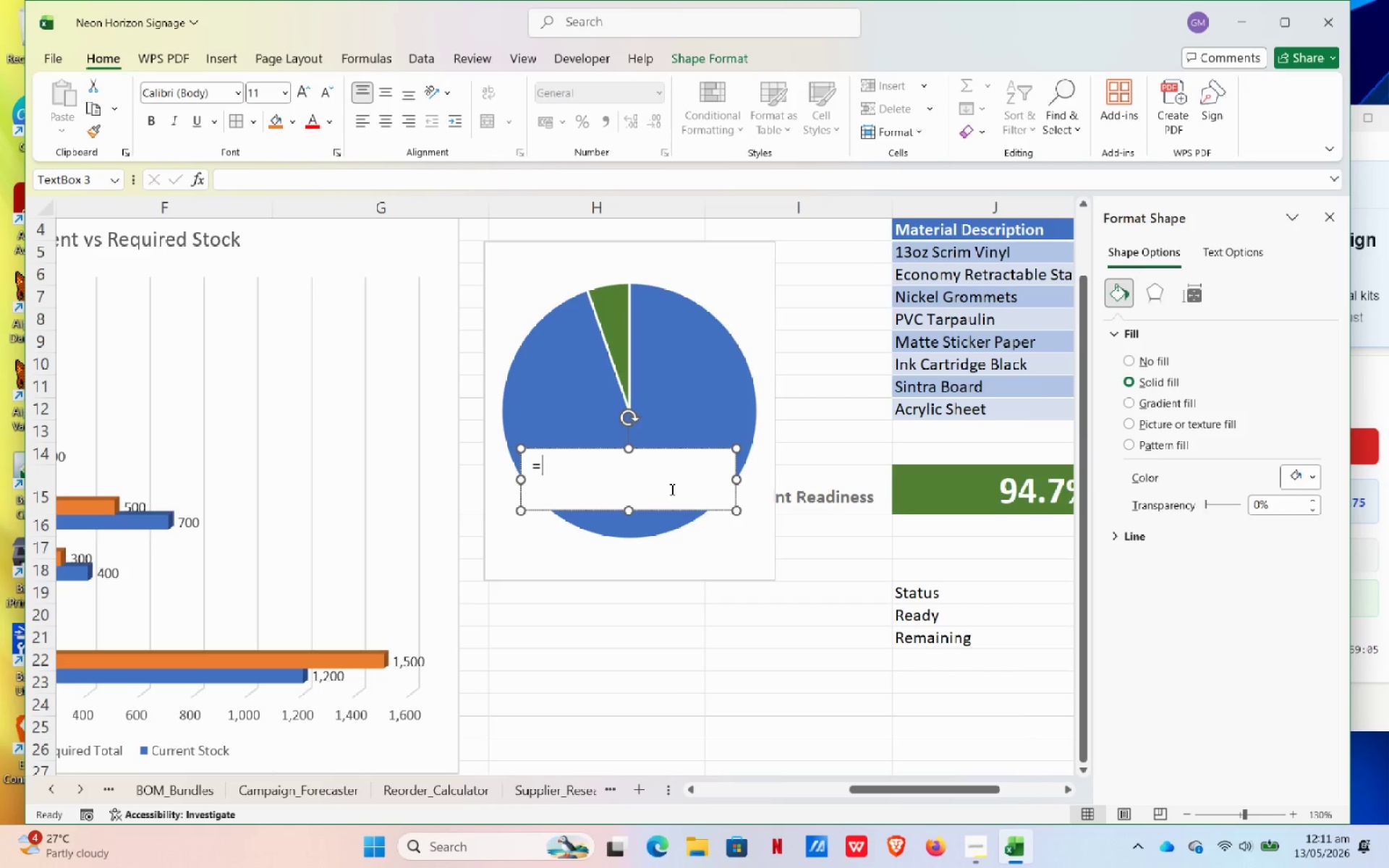 
key(Backspace)
 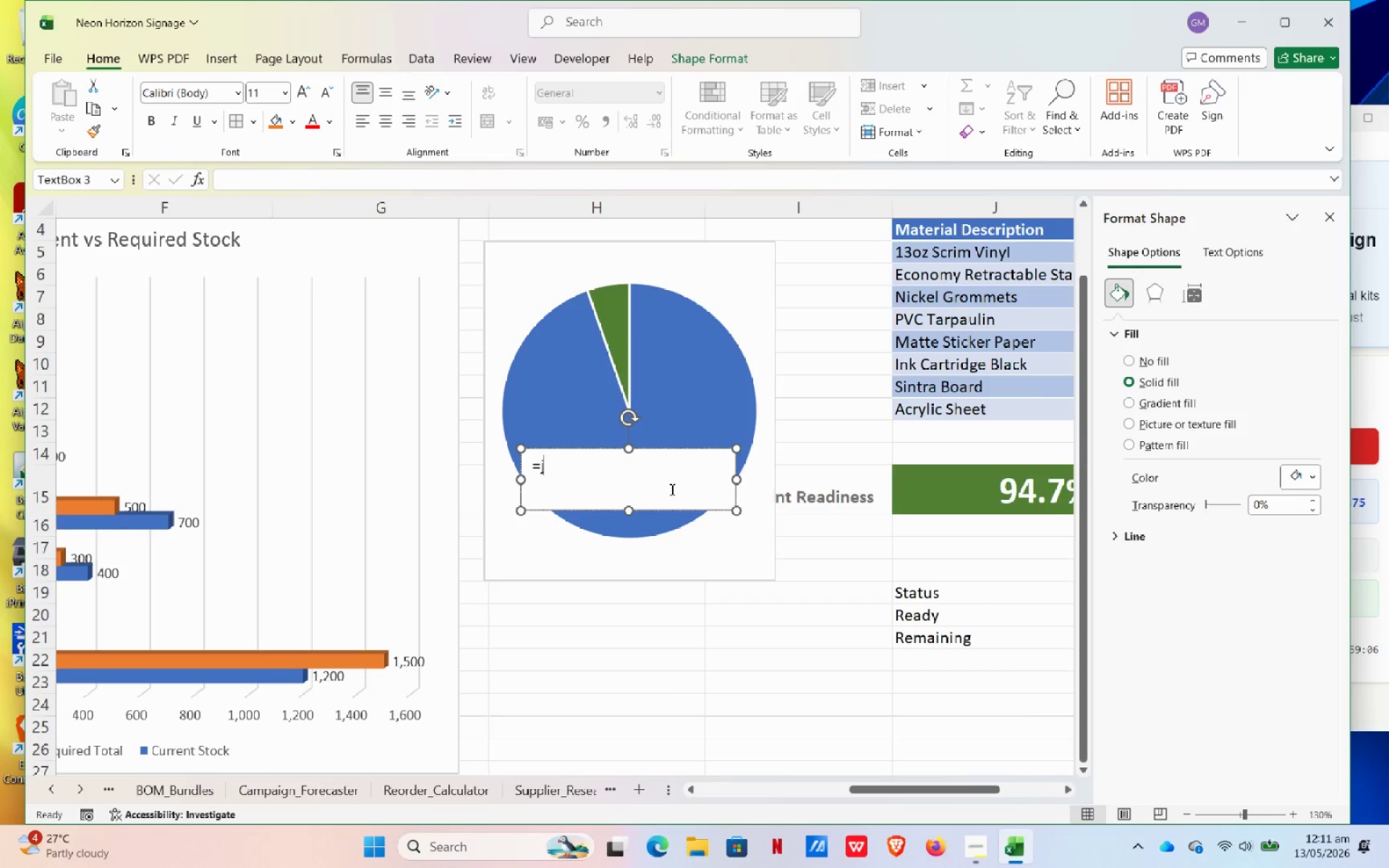 
key(J)
 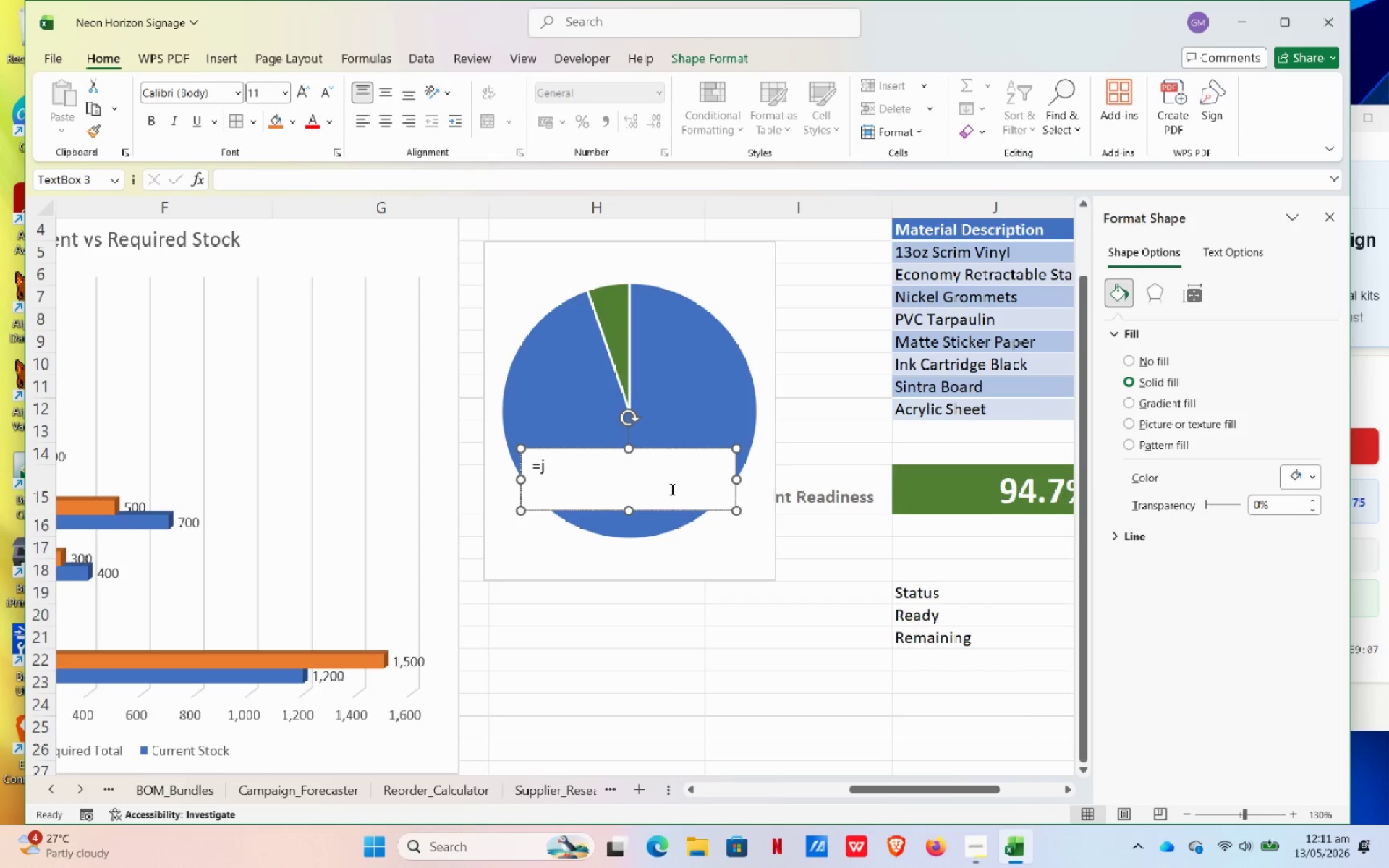 
key(Numpad1)
 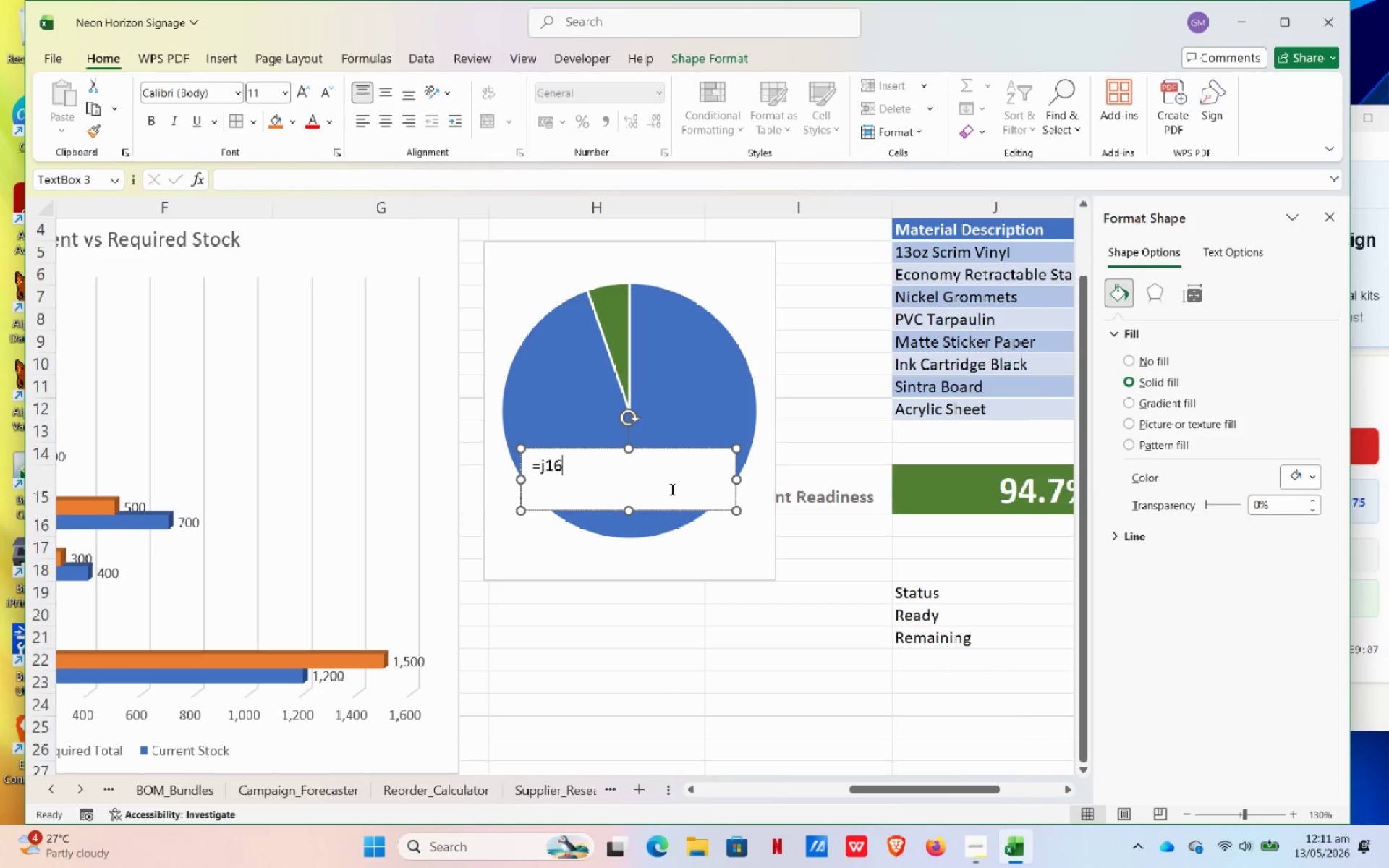 
key(Numpad6)
 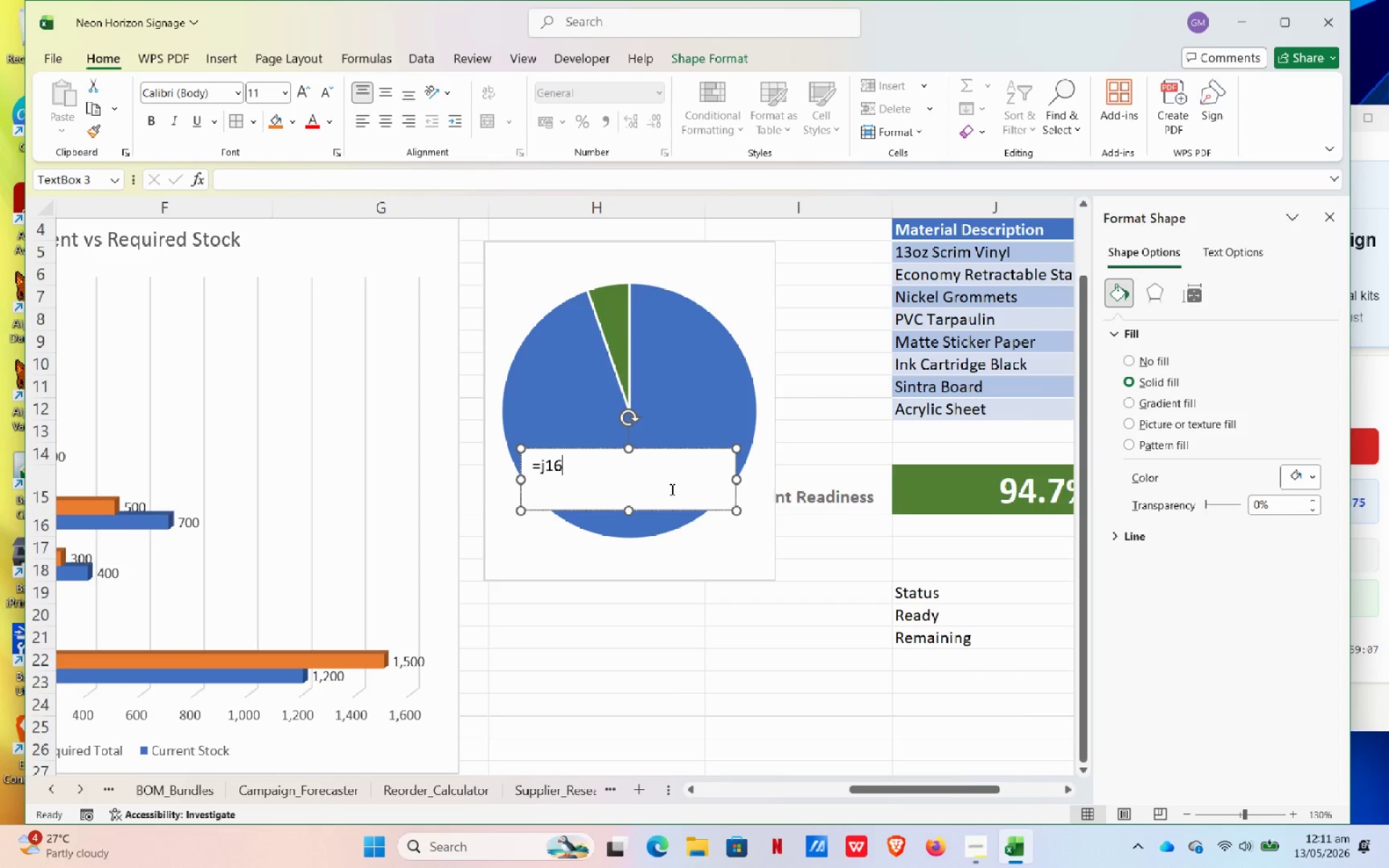 
key(NumpadEnter)
 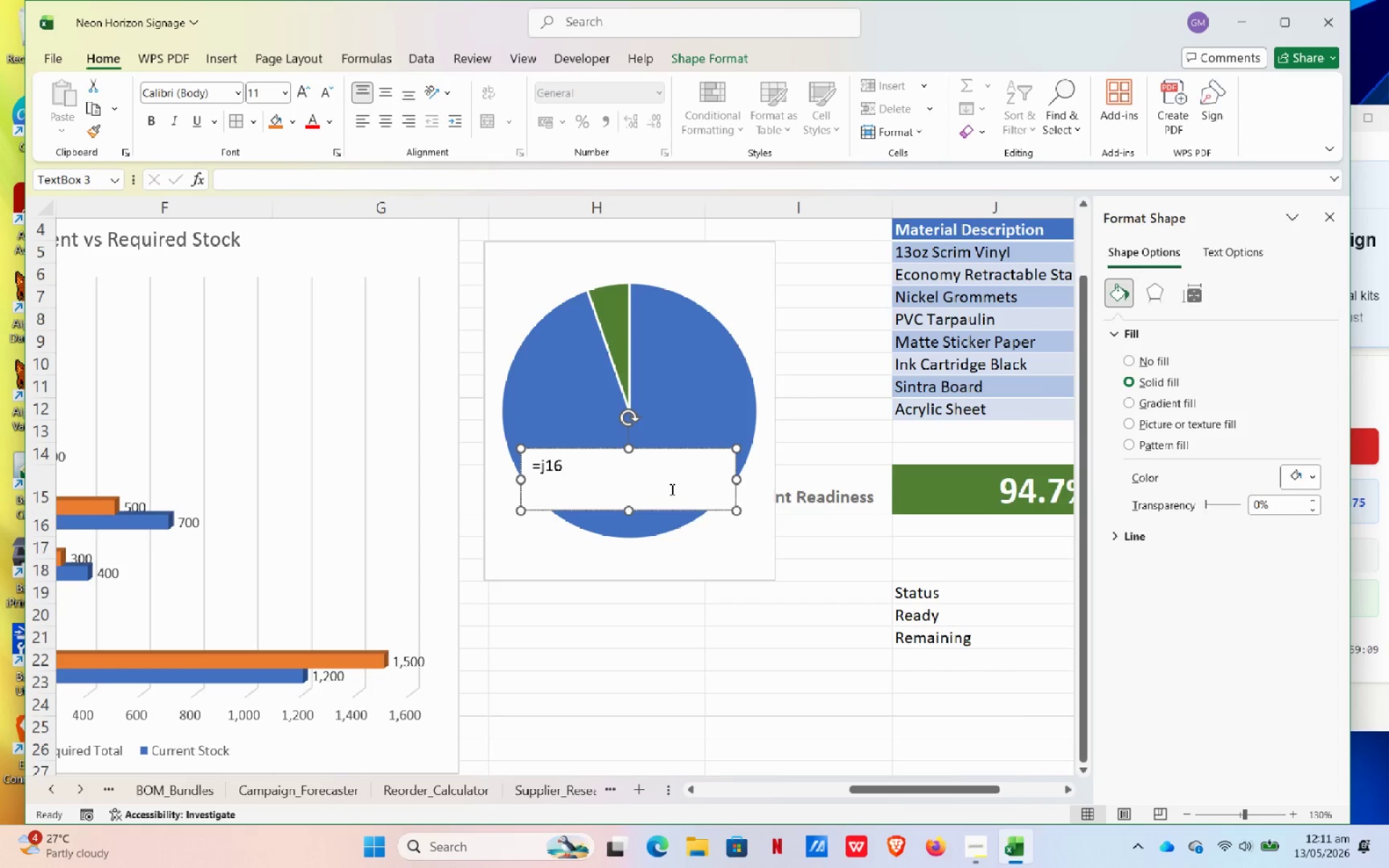 
key(NumpadEnter)
 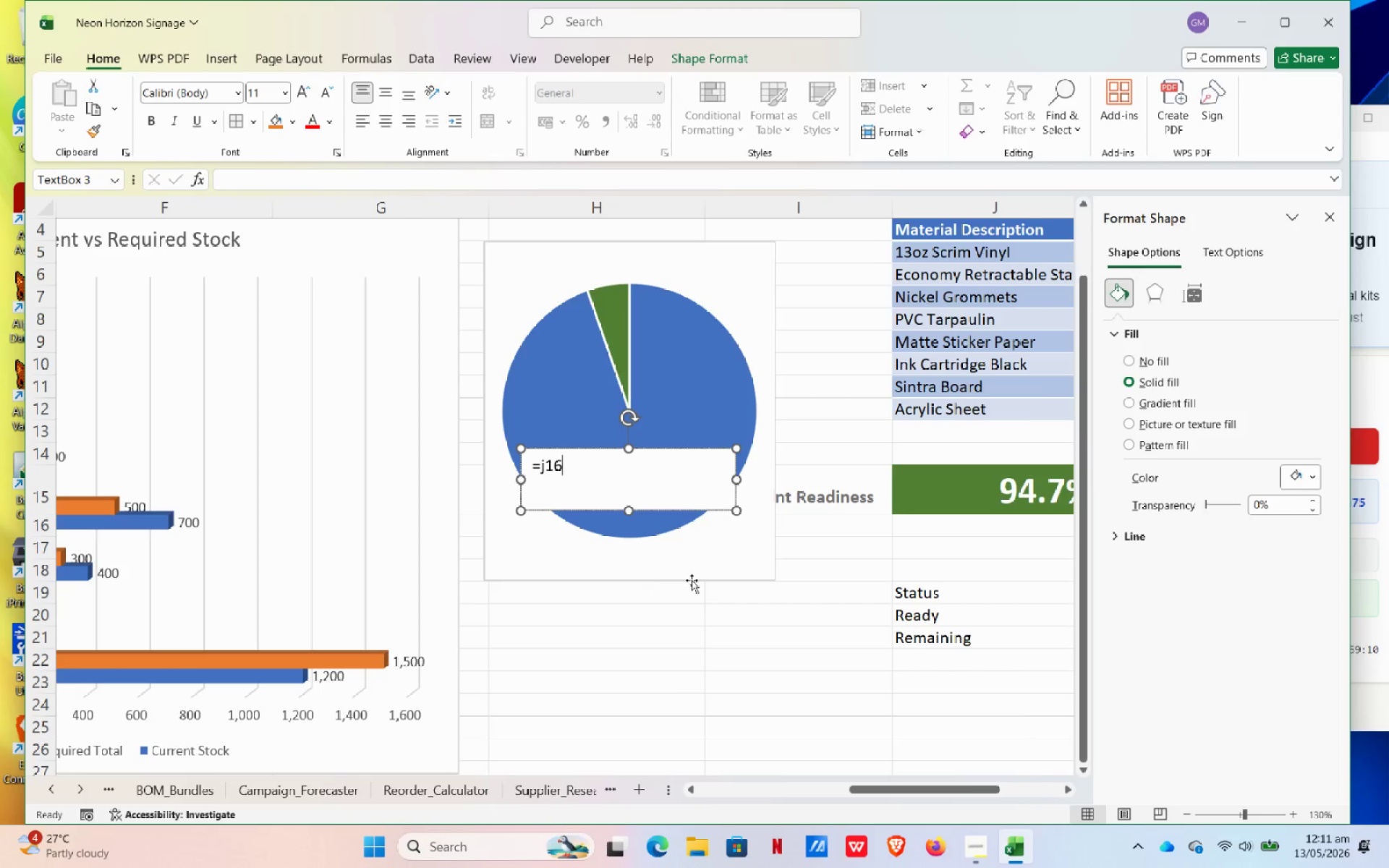 
left_click([706, 547])
 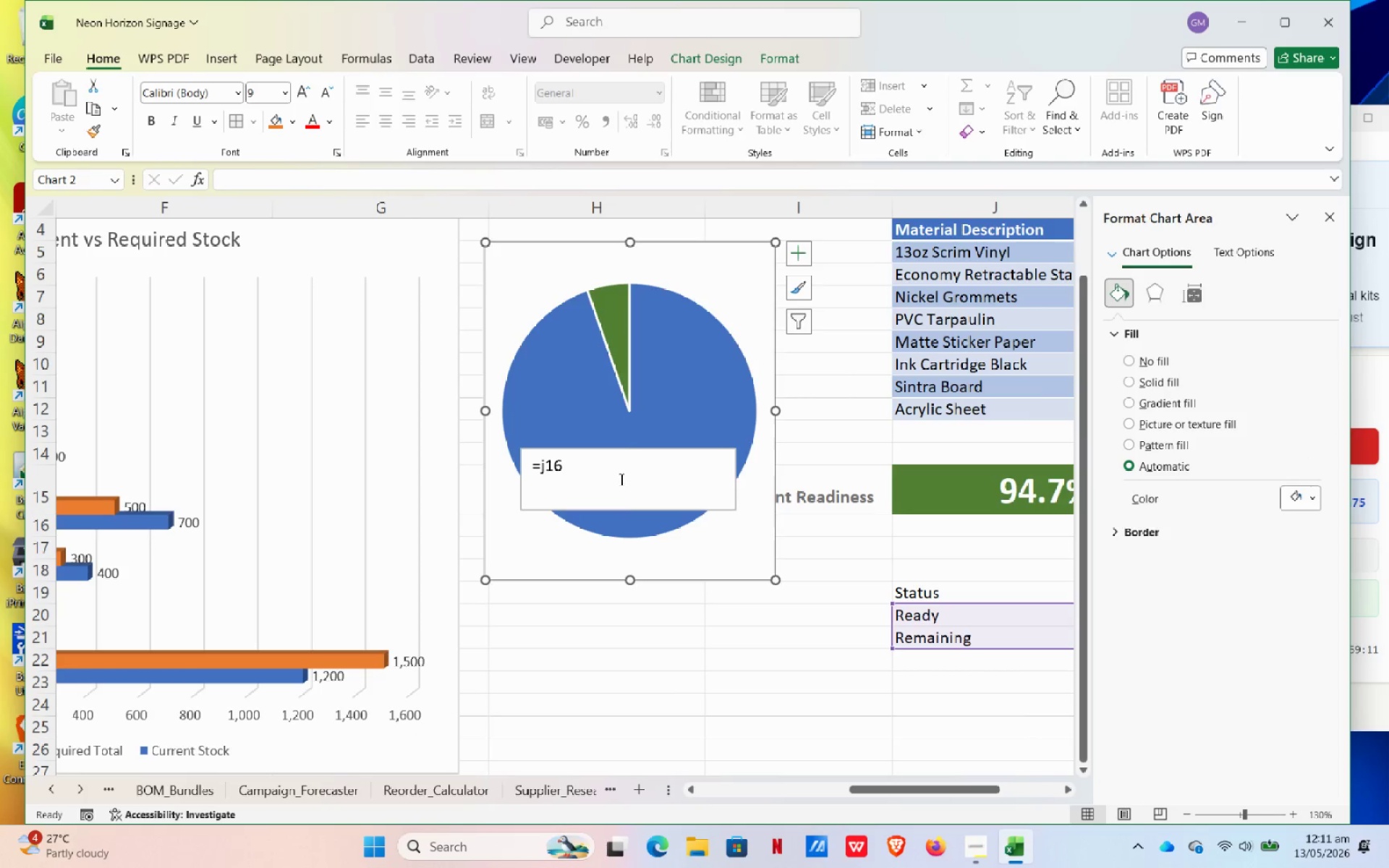 
left_click([619, 477])
 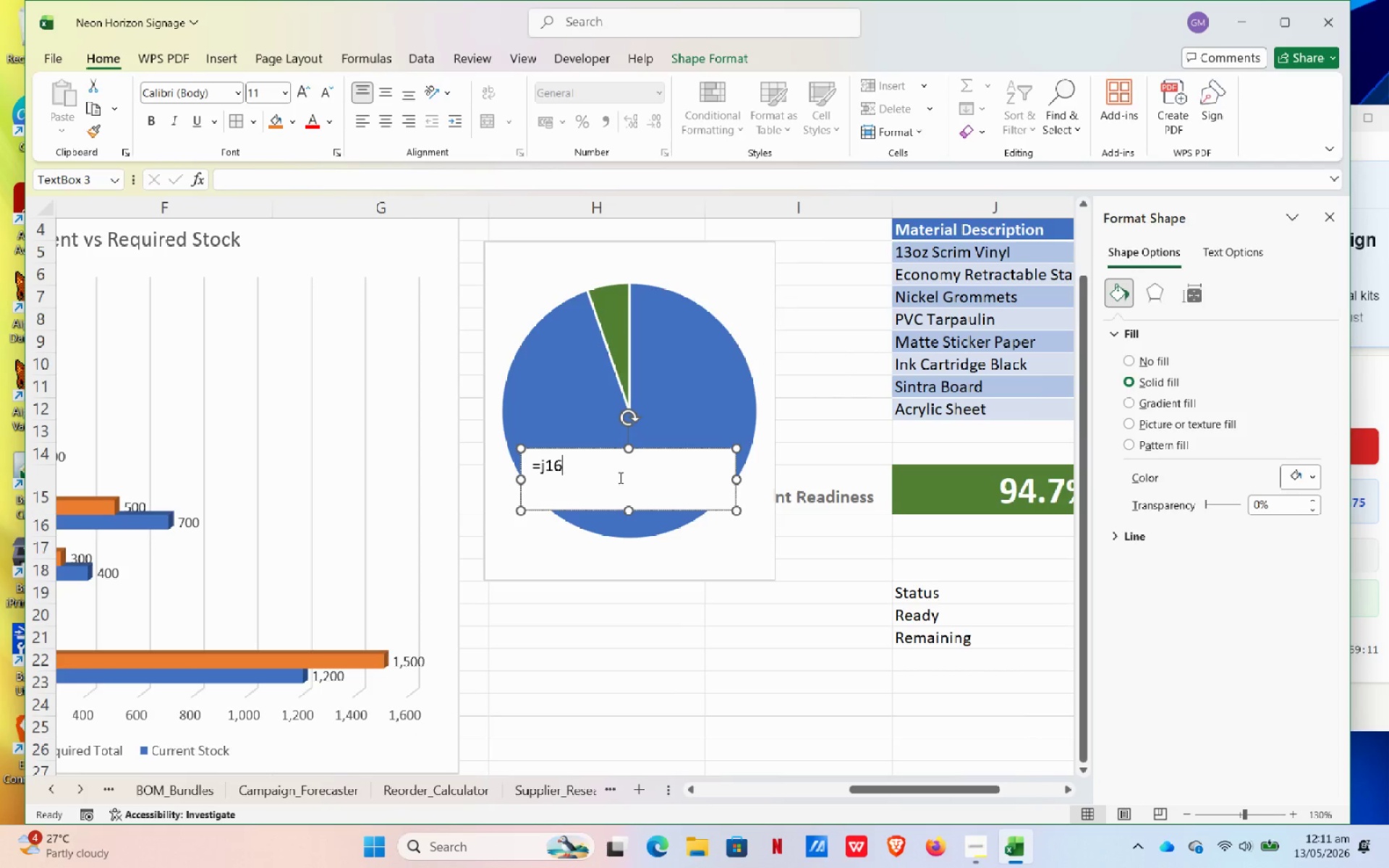 
double_click([619, 477])
 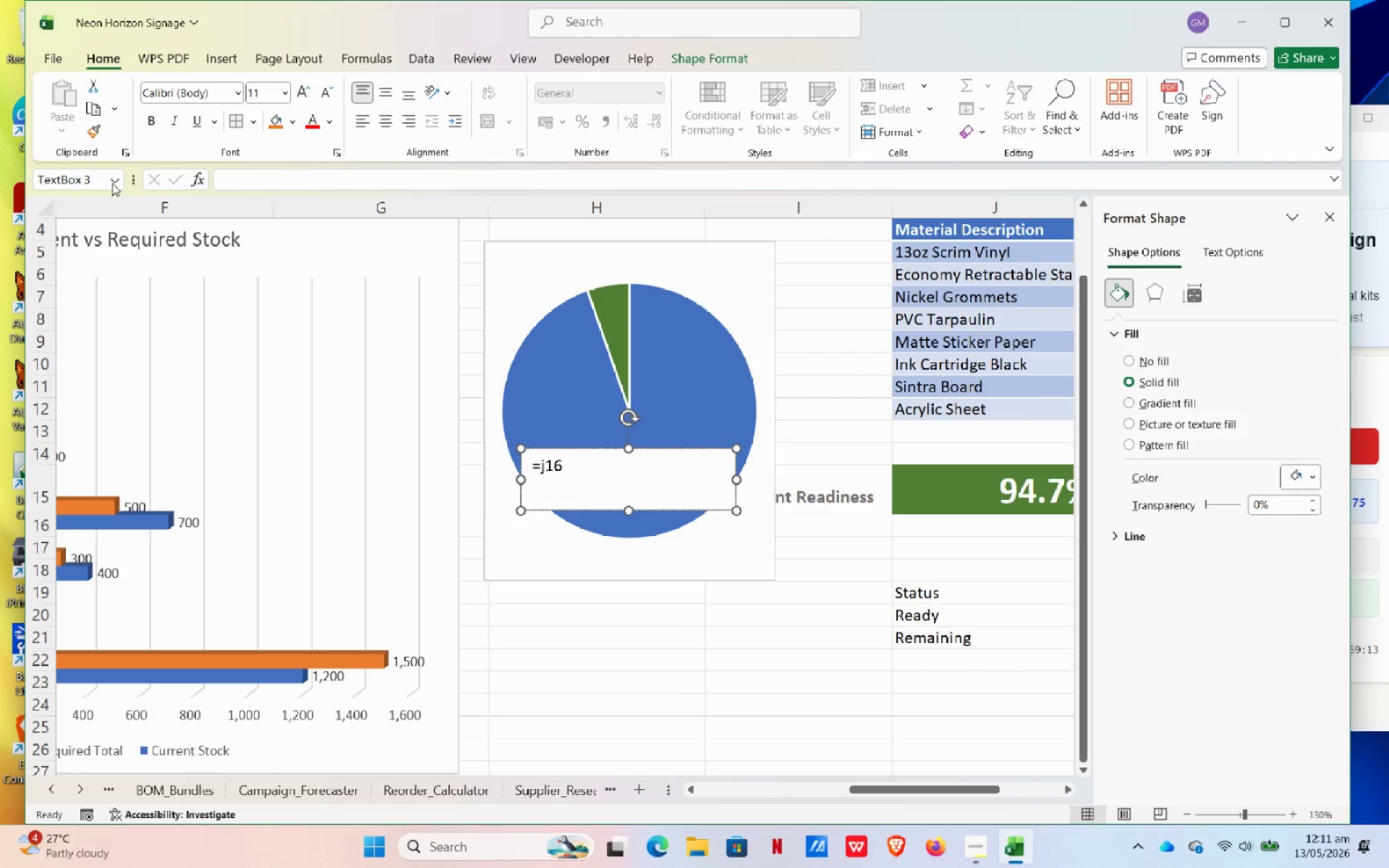 
left_click([106, 182])
 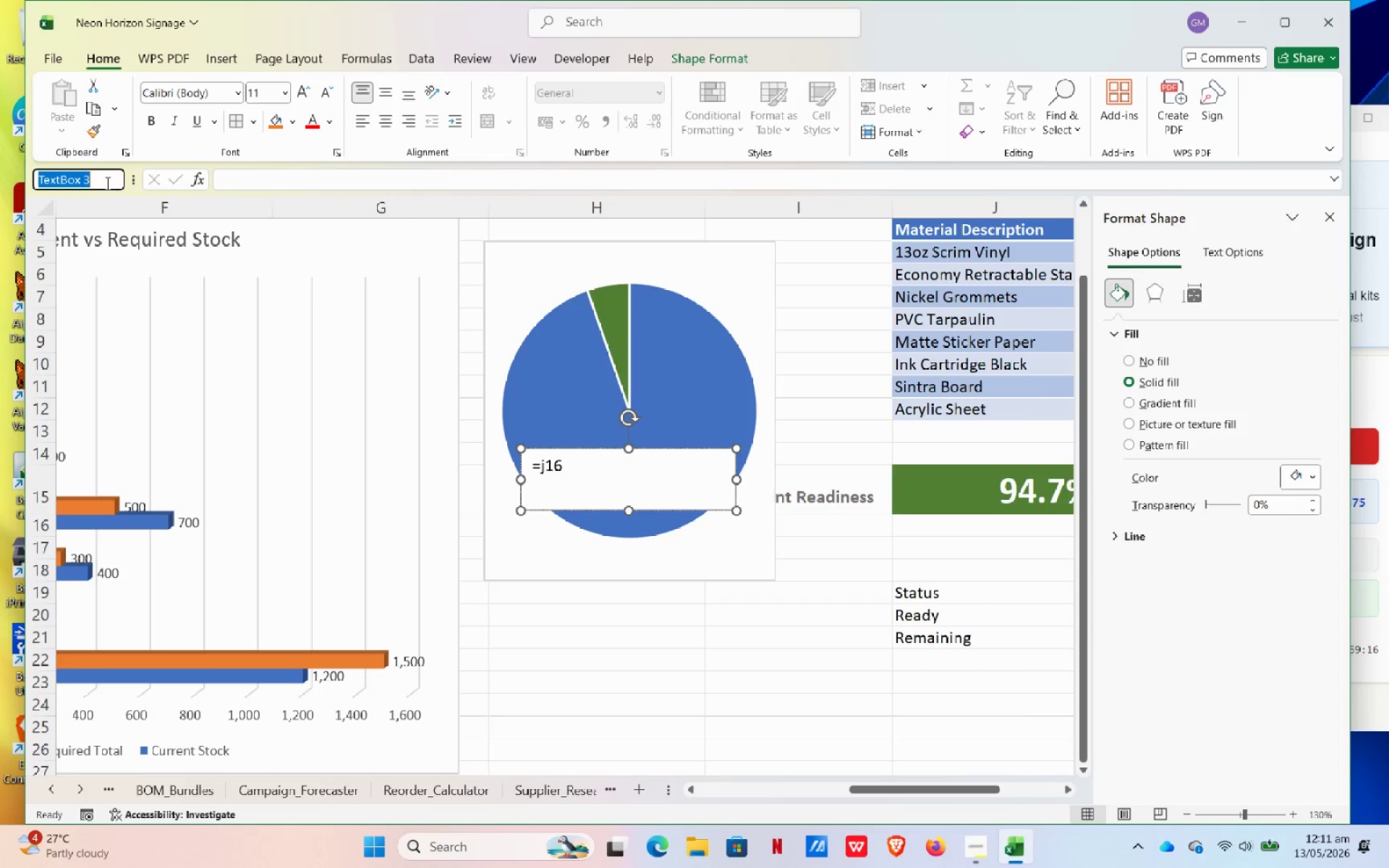 
key(J)
 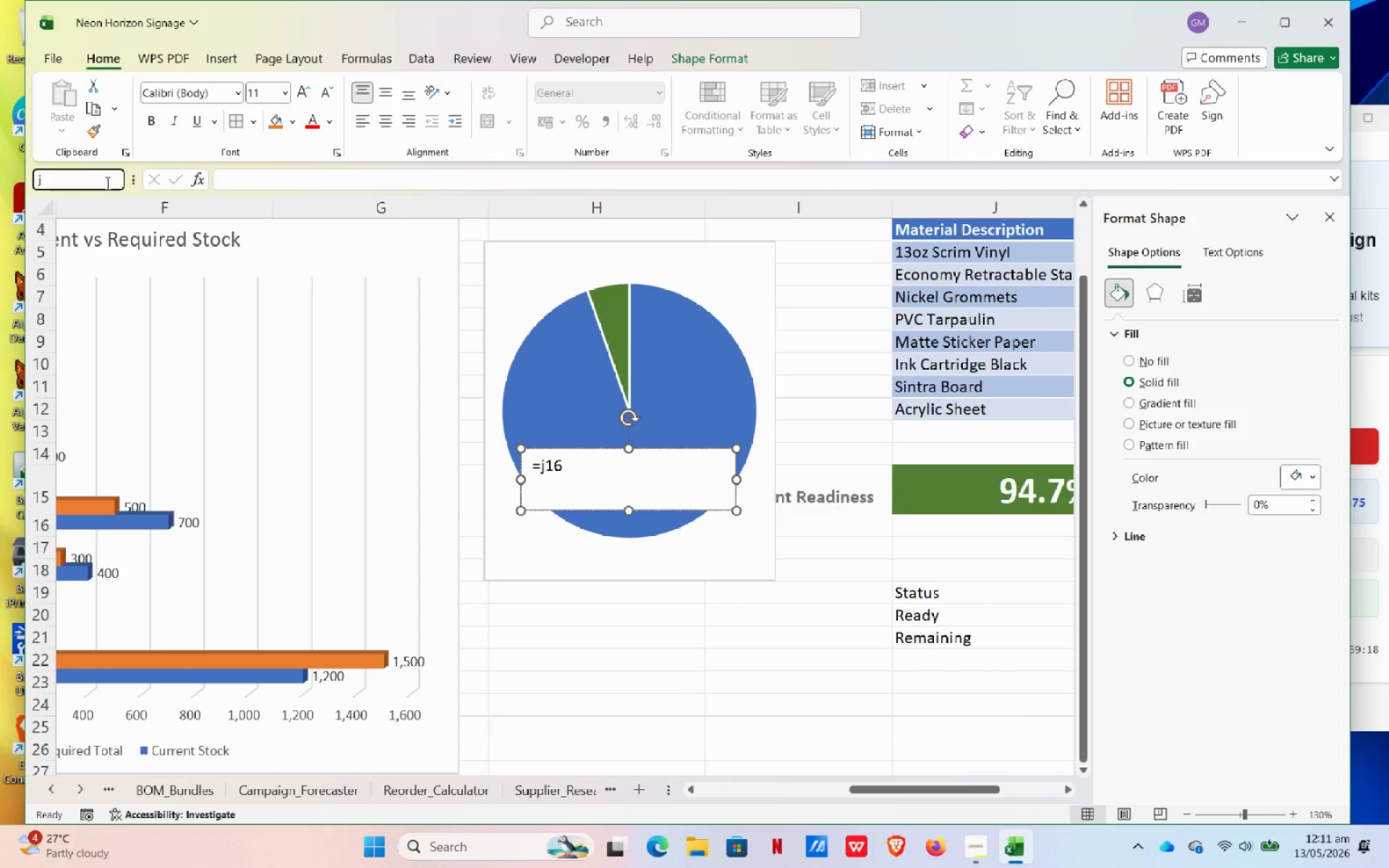 
key(Numpad1)
 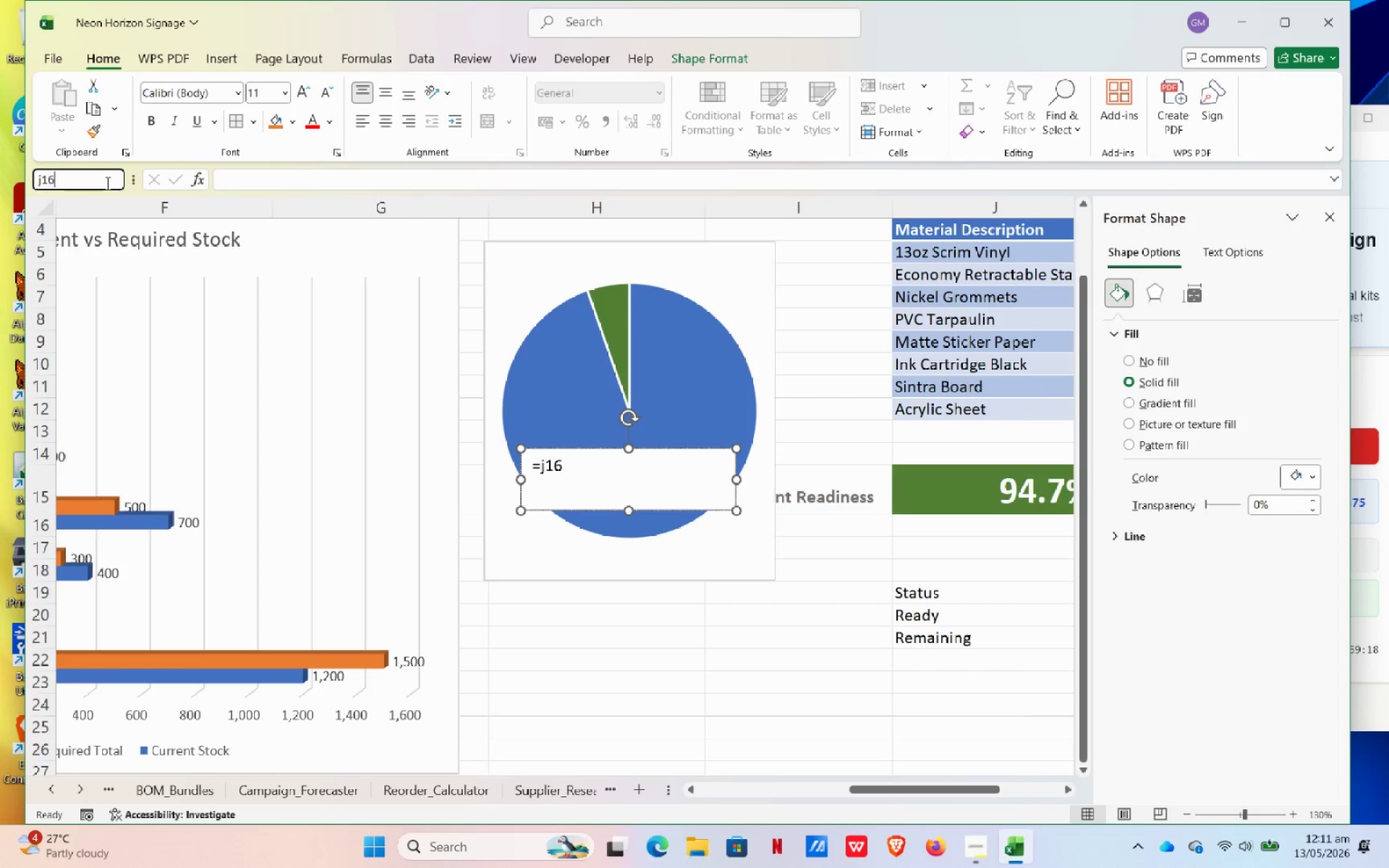 
key(Numpad6)
 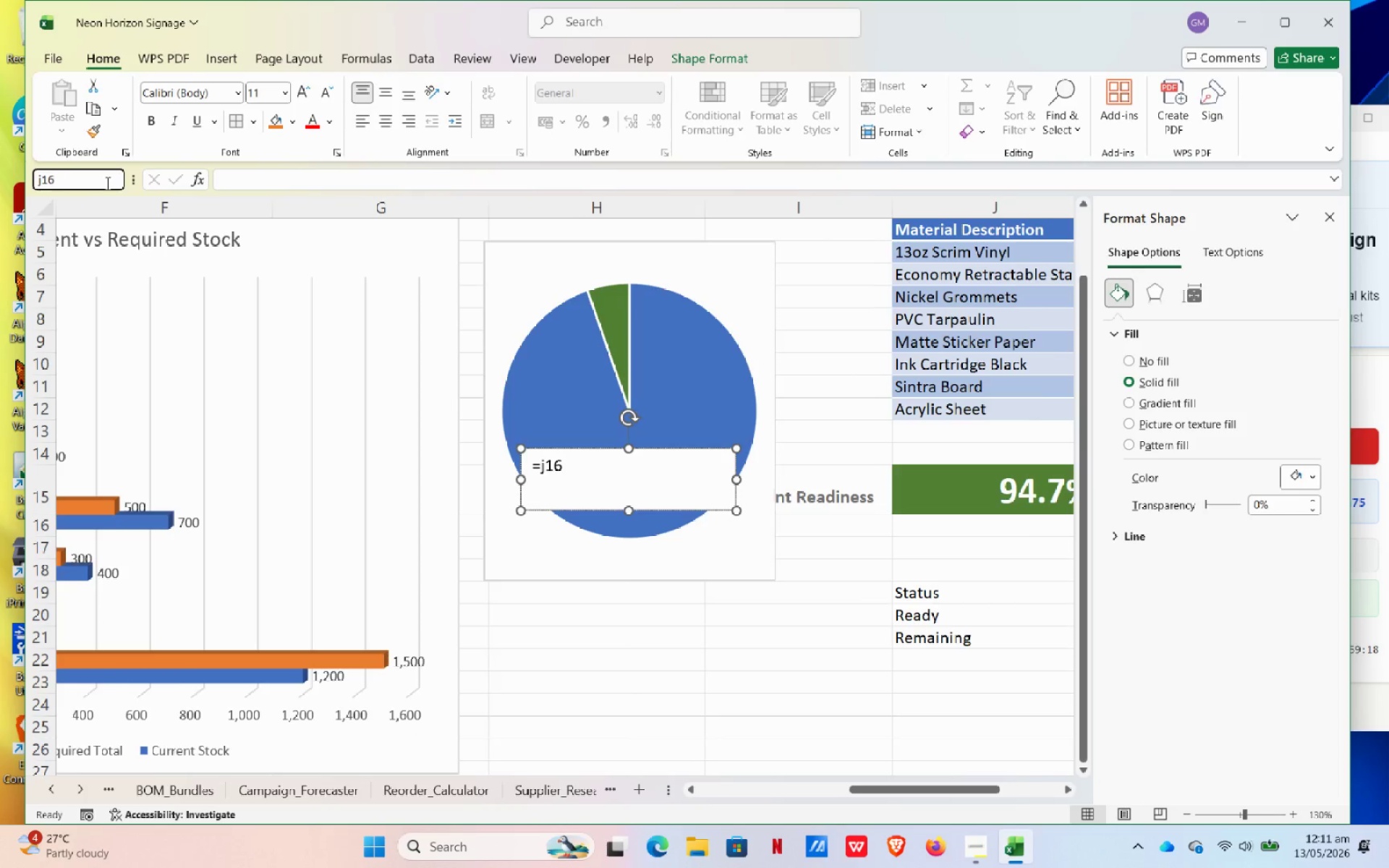 
key(NumpadEnter)
 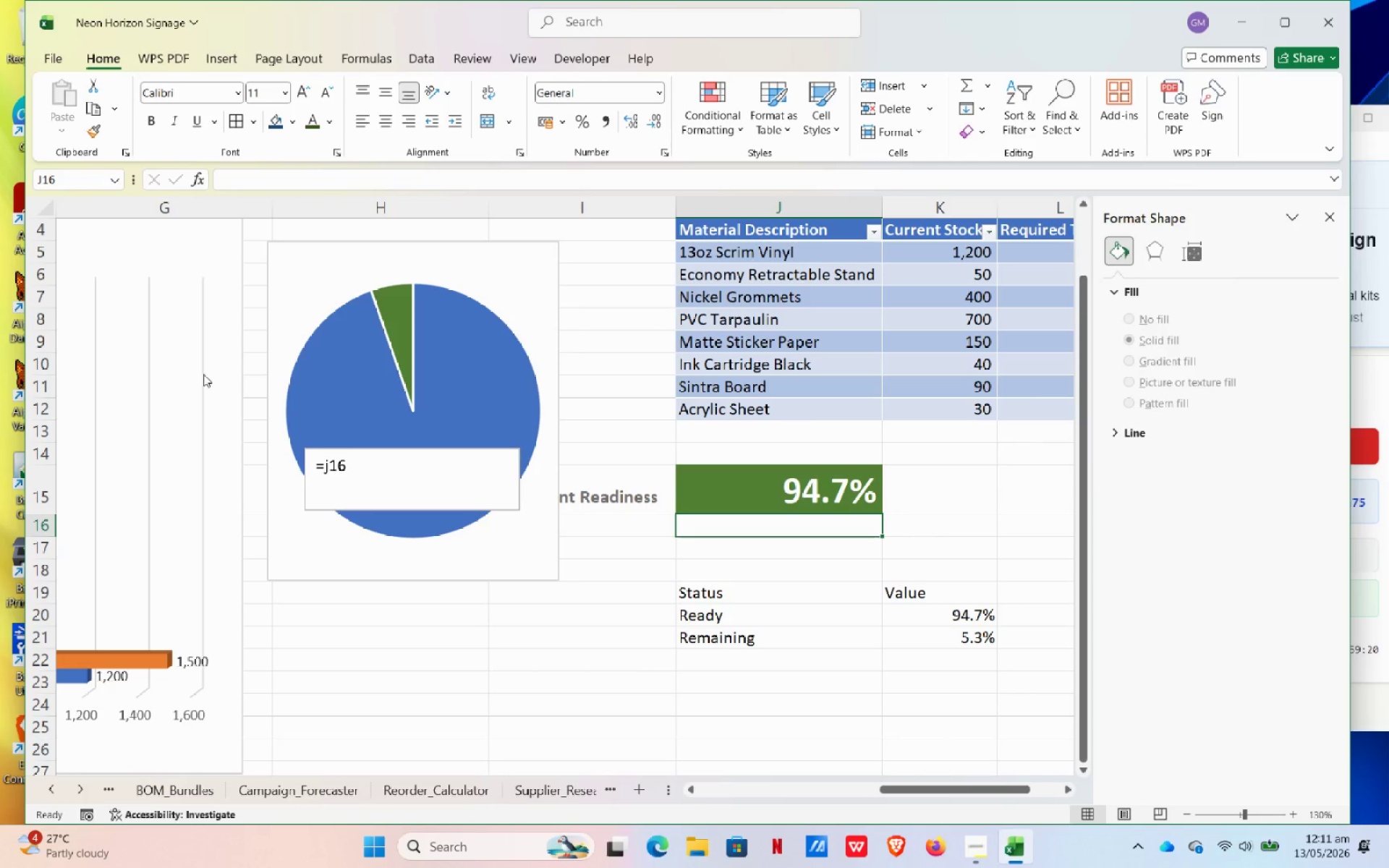 
left_click([368, 616])
 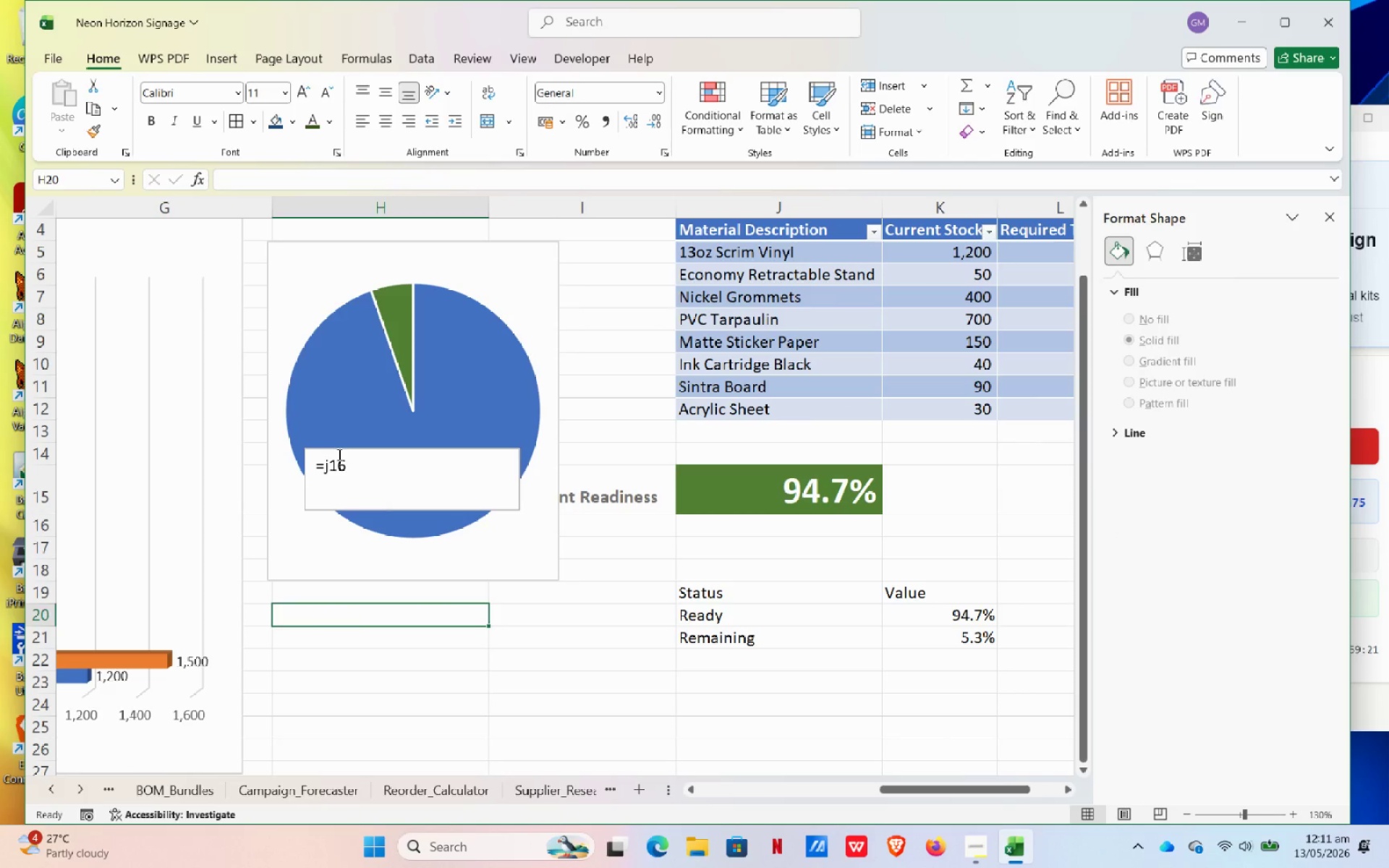 
left_click([338, 454])
 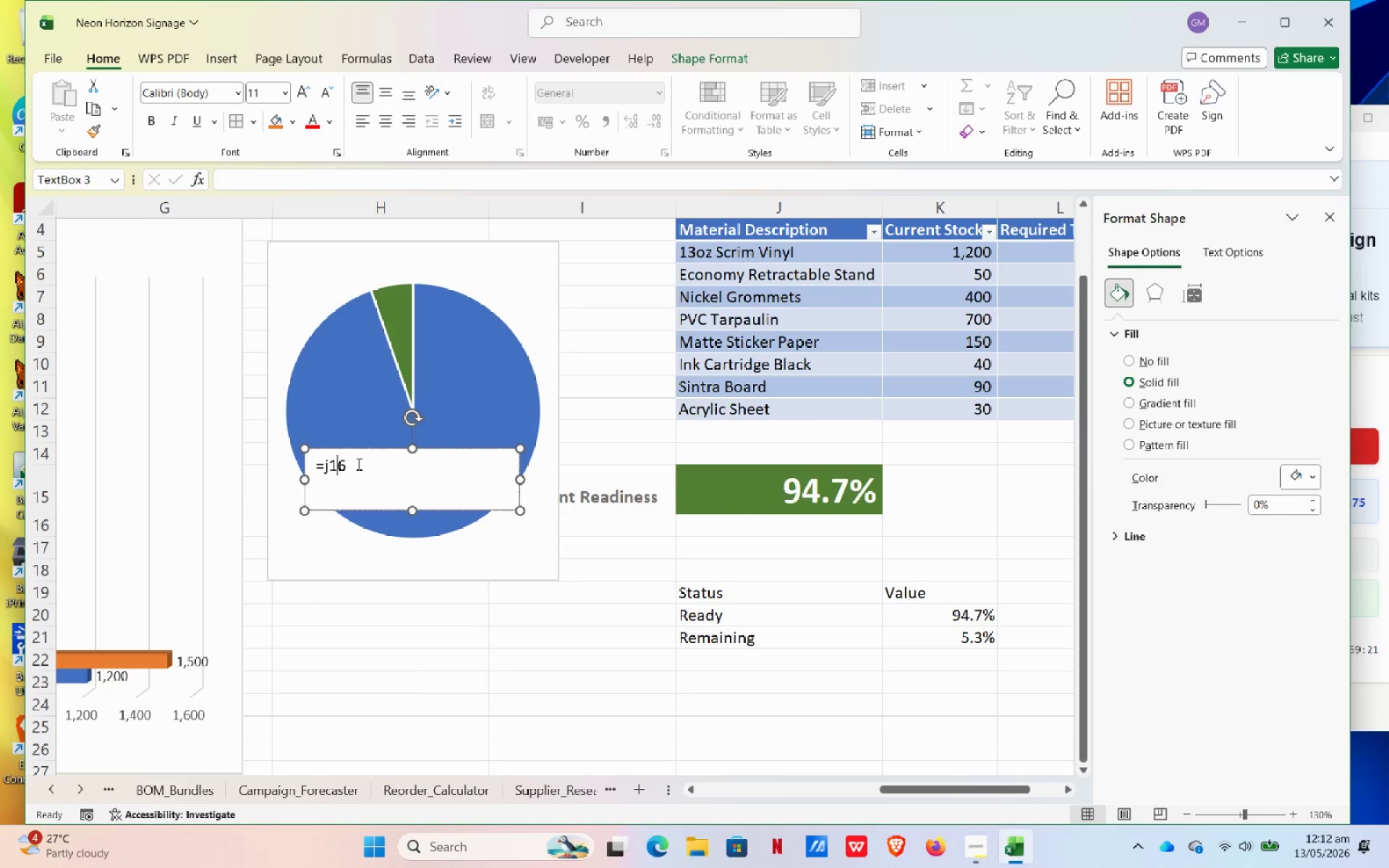 
double_click([357, 464])
 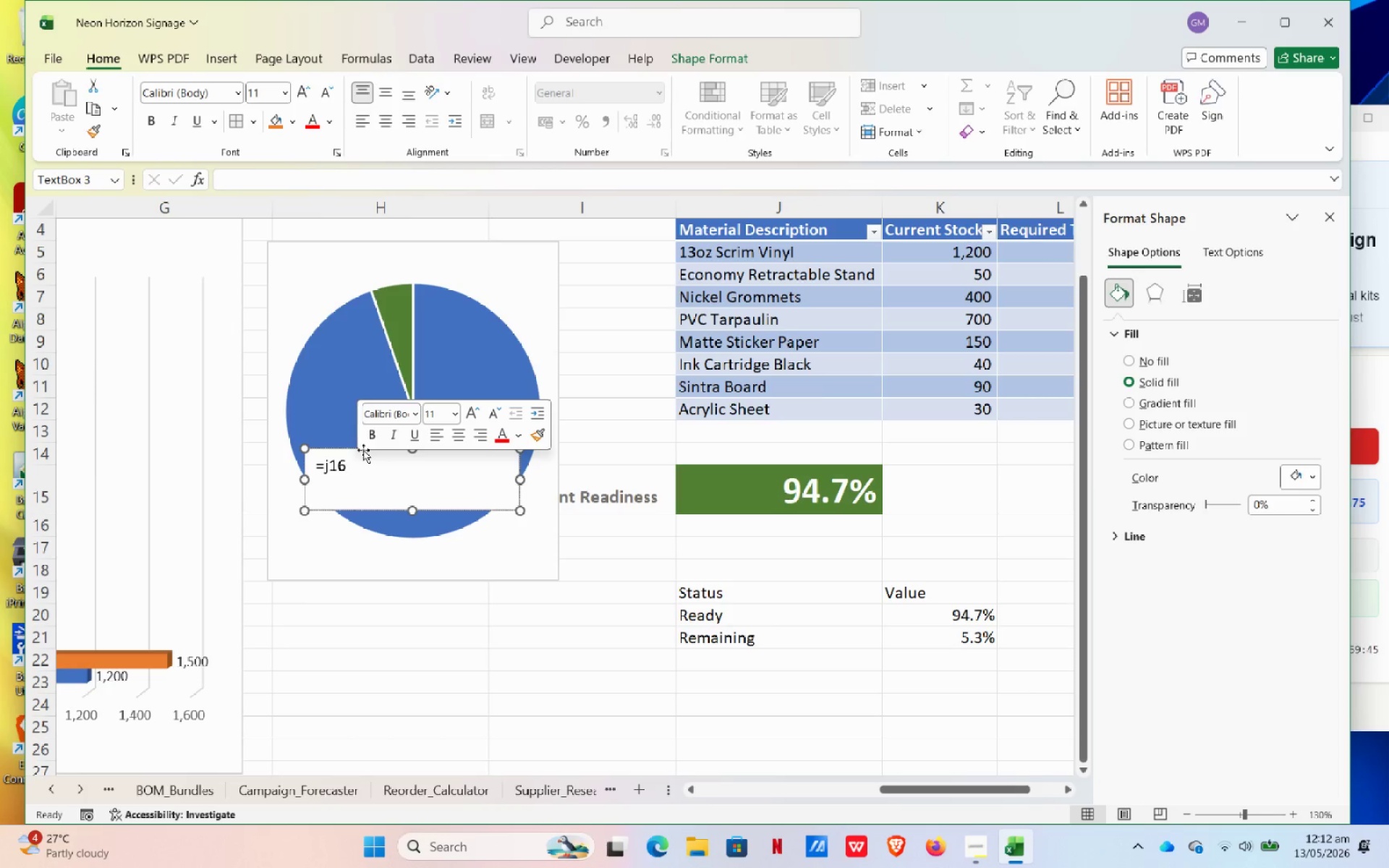 
wait(28.3)
 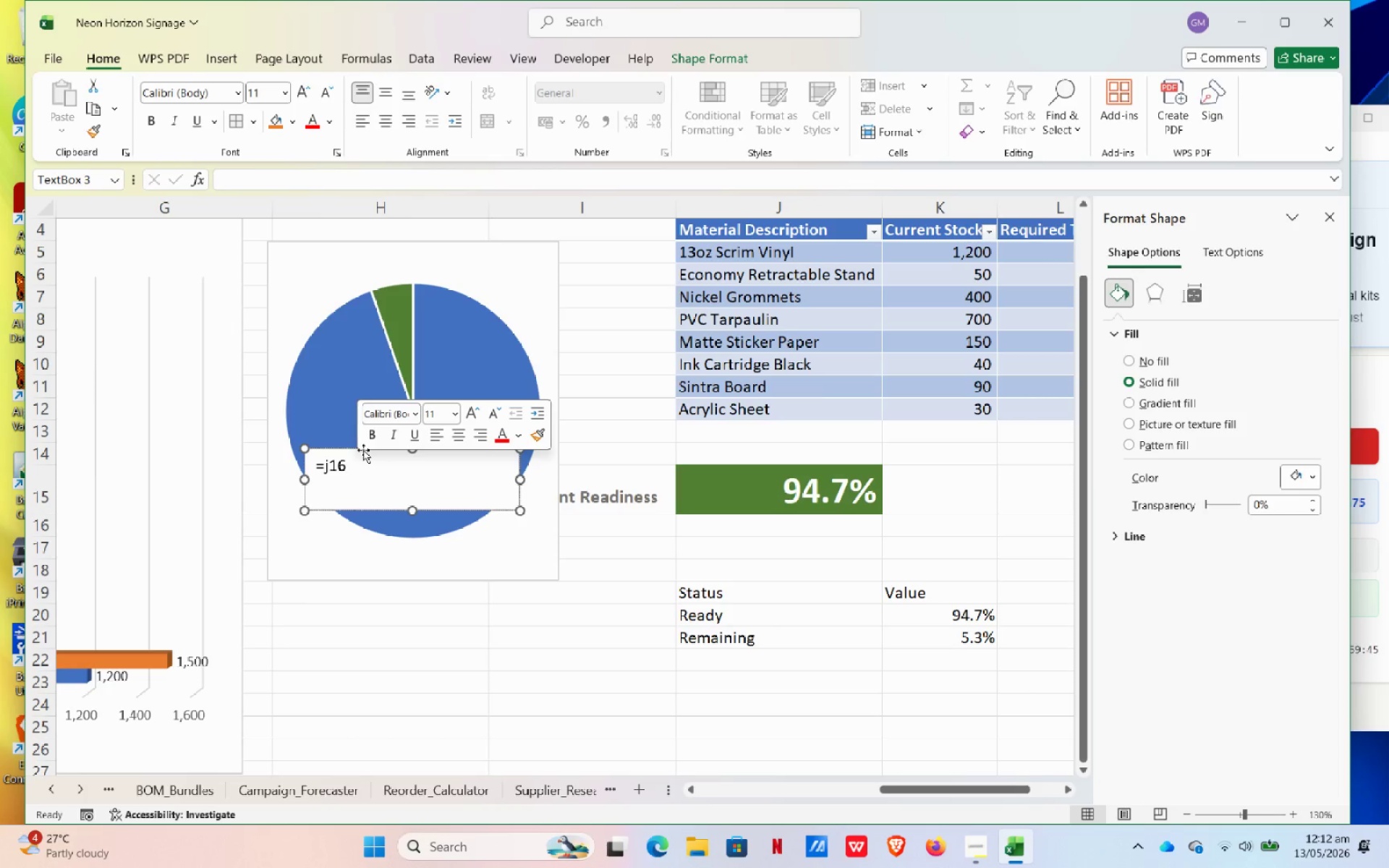 
left_click([386, 493])
 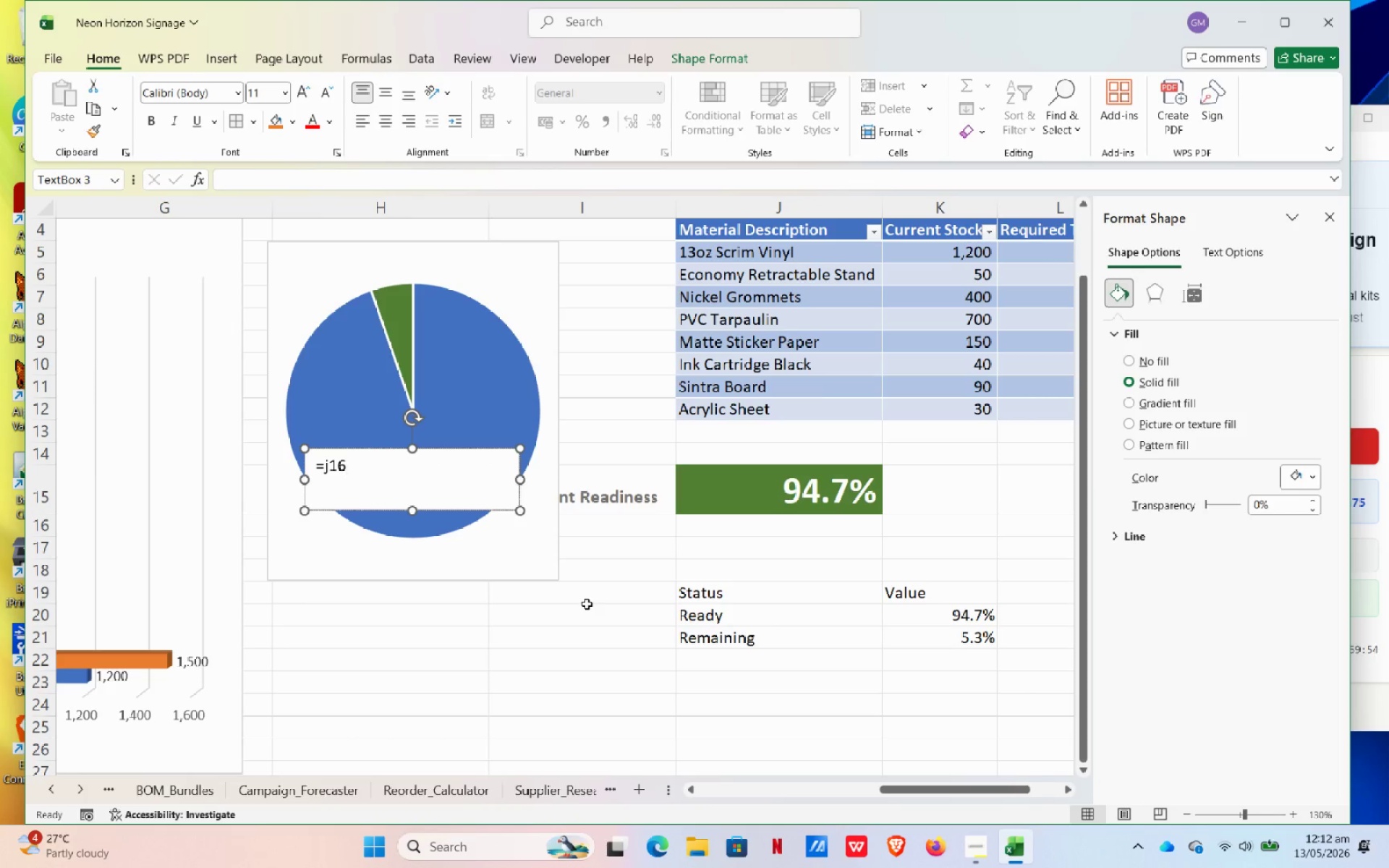 
wait(8.39)
 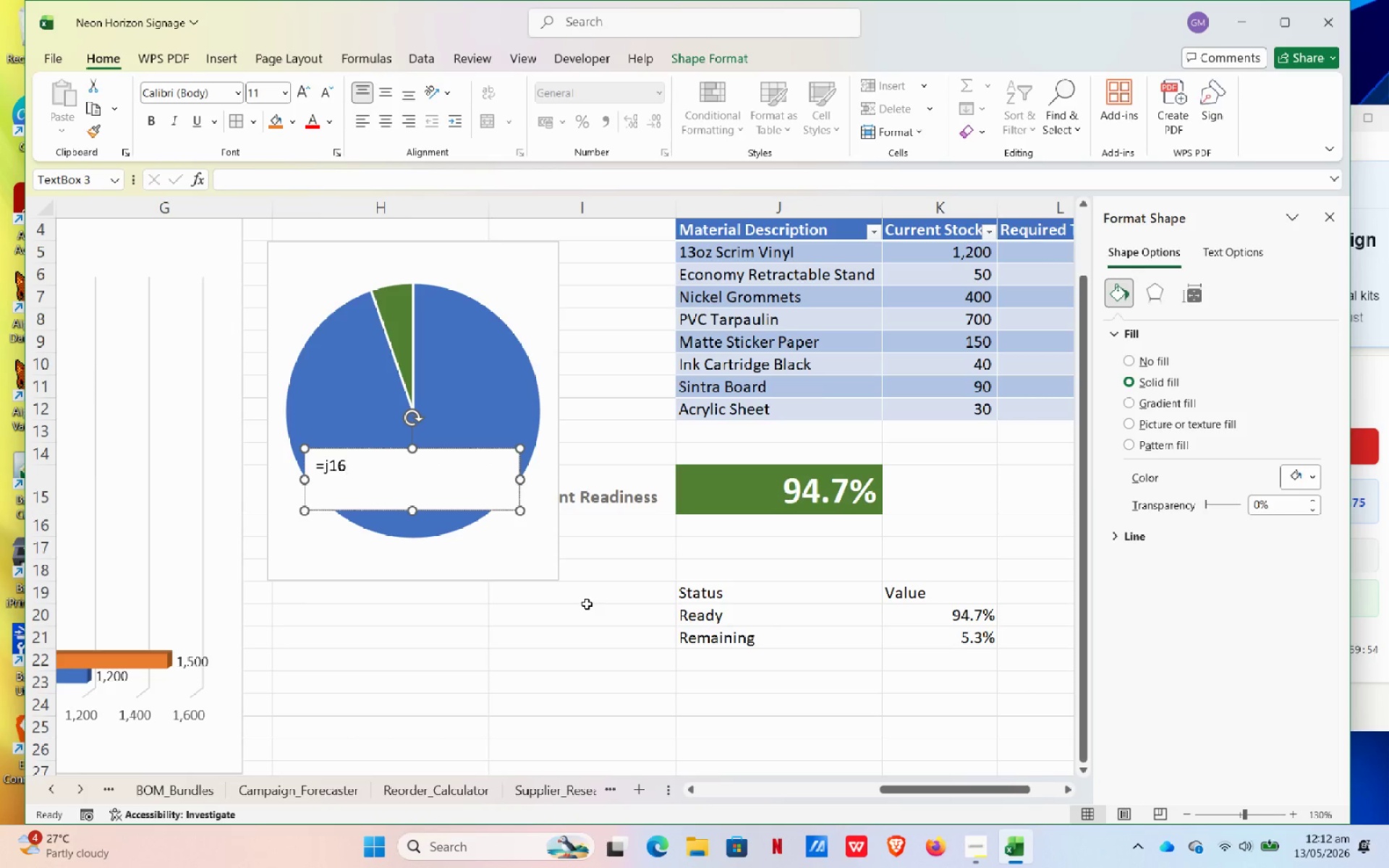 
left_click_drag(start_coordinate=[366, 473], to_coordinate=[290, 472])
 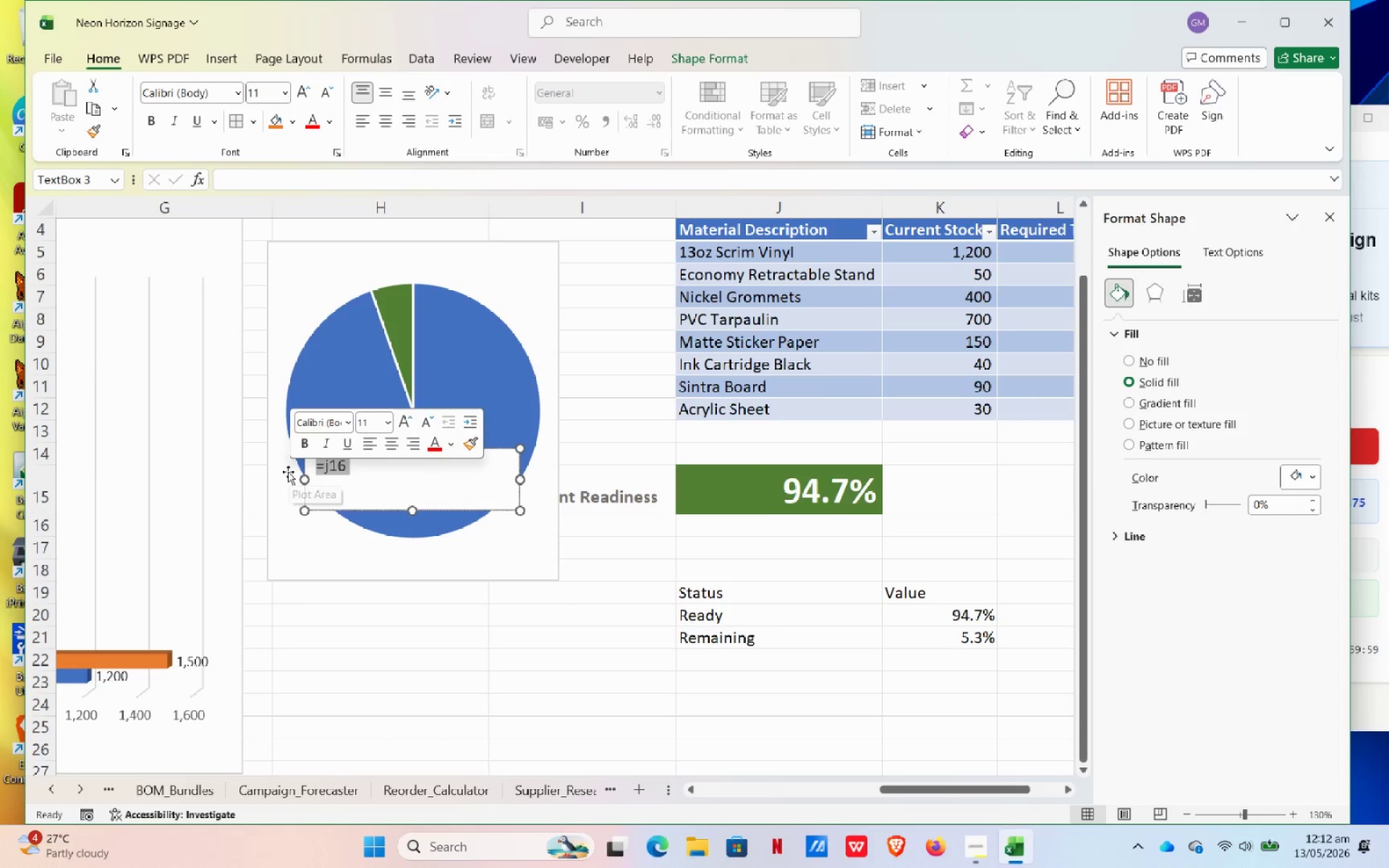 
key(Backspace)
 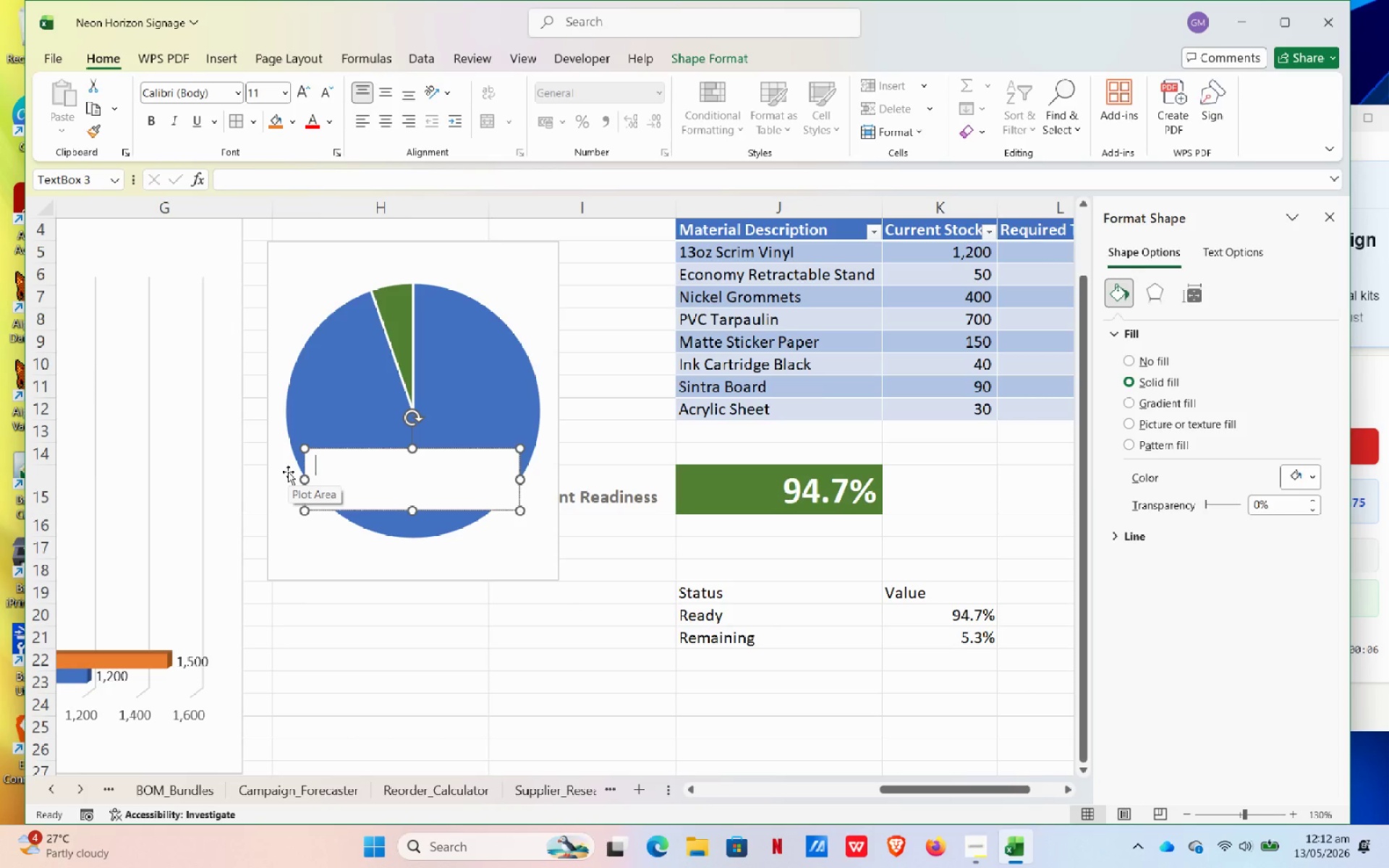 
wait(11.08)
 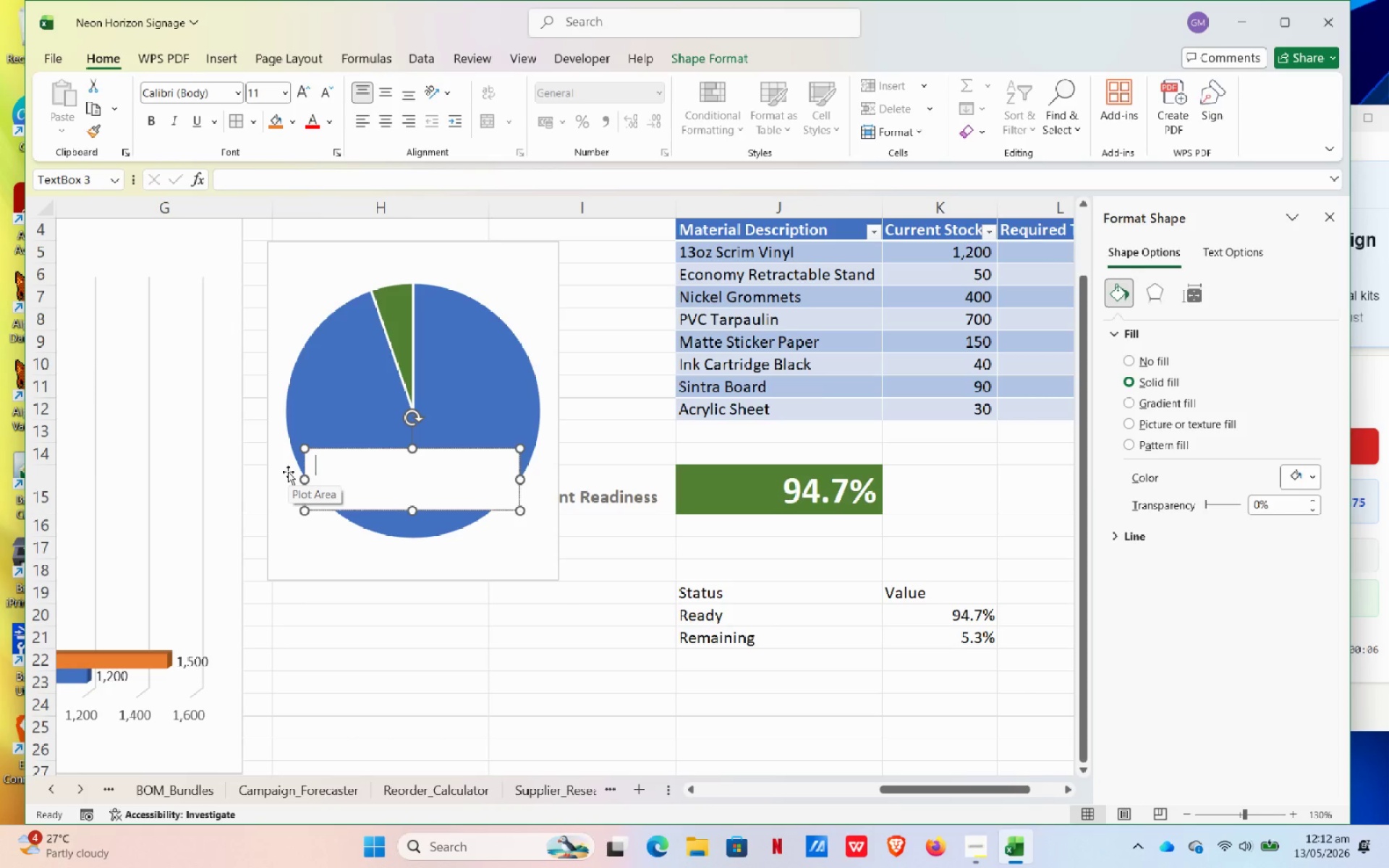 
left_click([266, 180])
 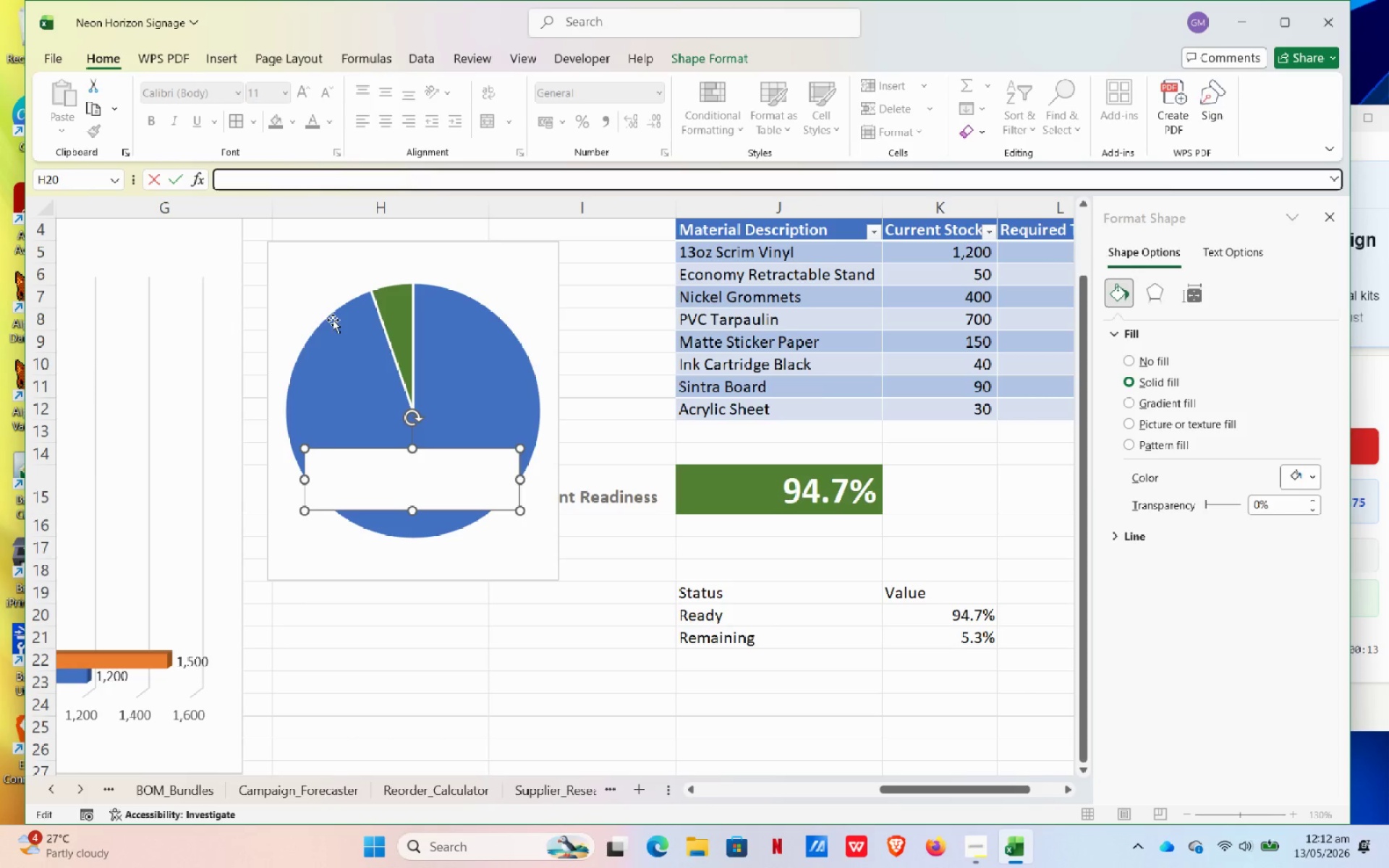 
left_click([352, 451])
 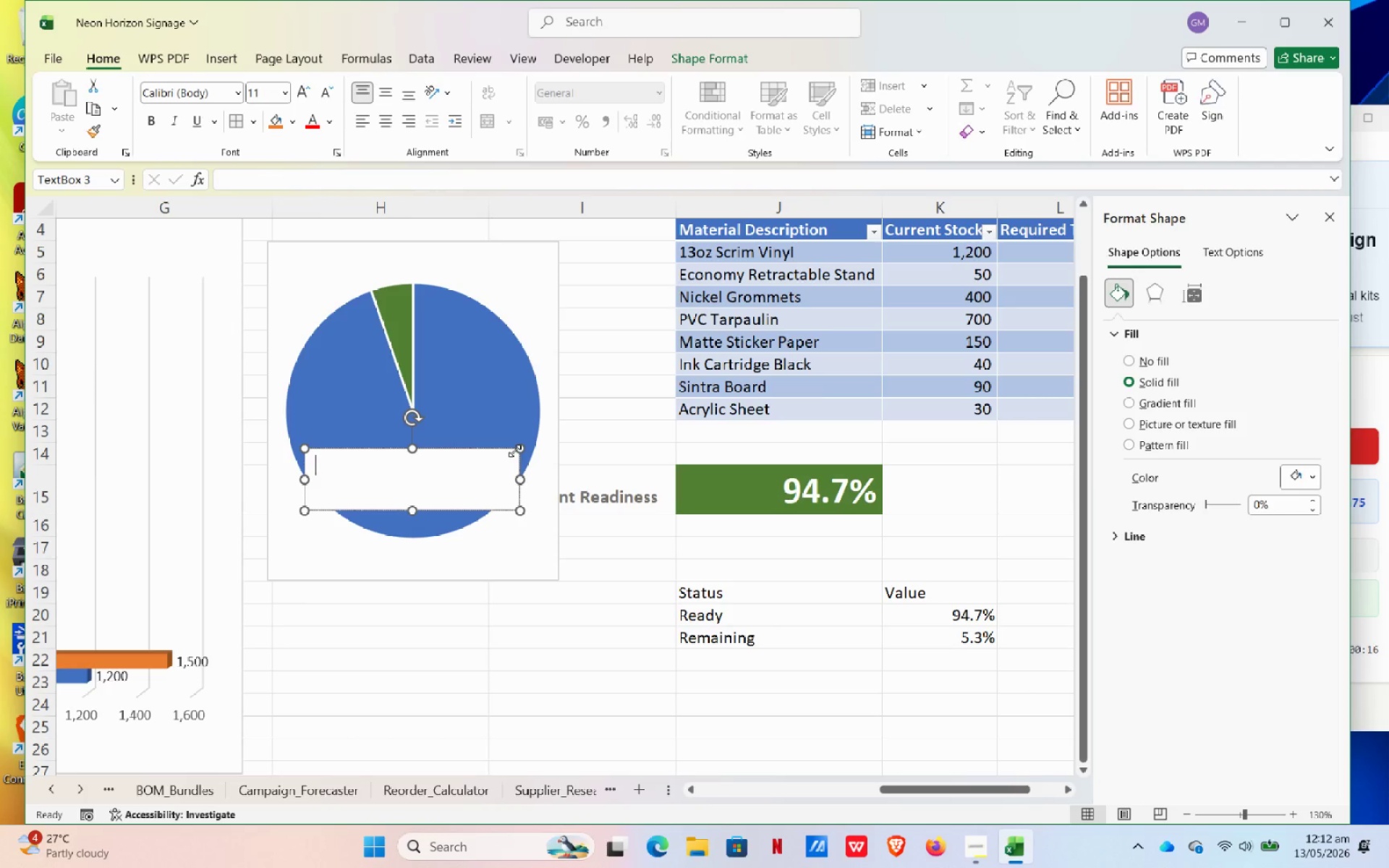 
left_click([499, 449])
 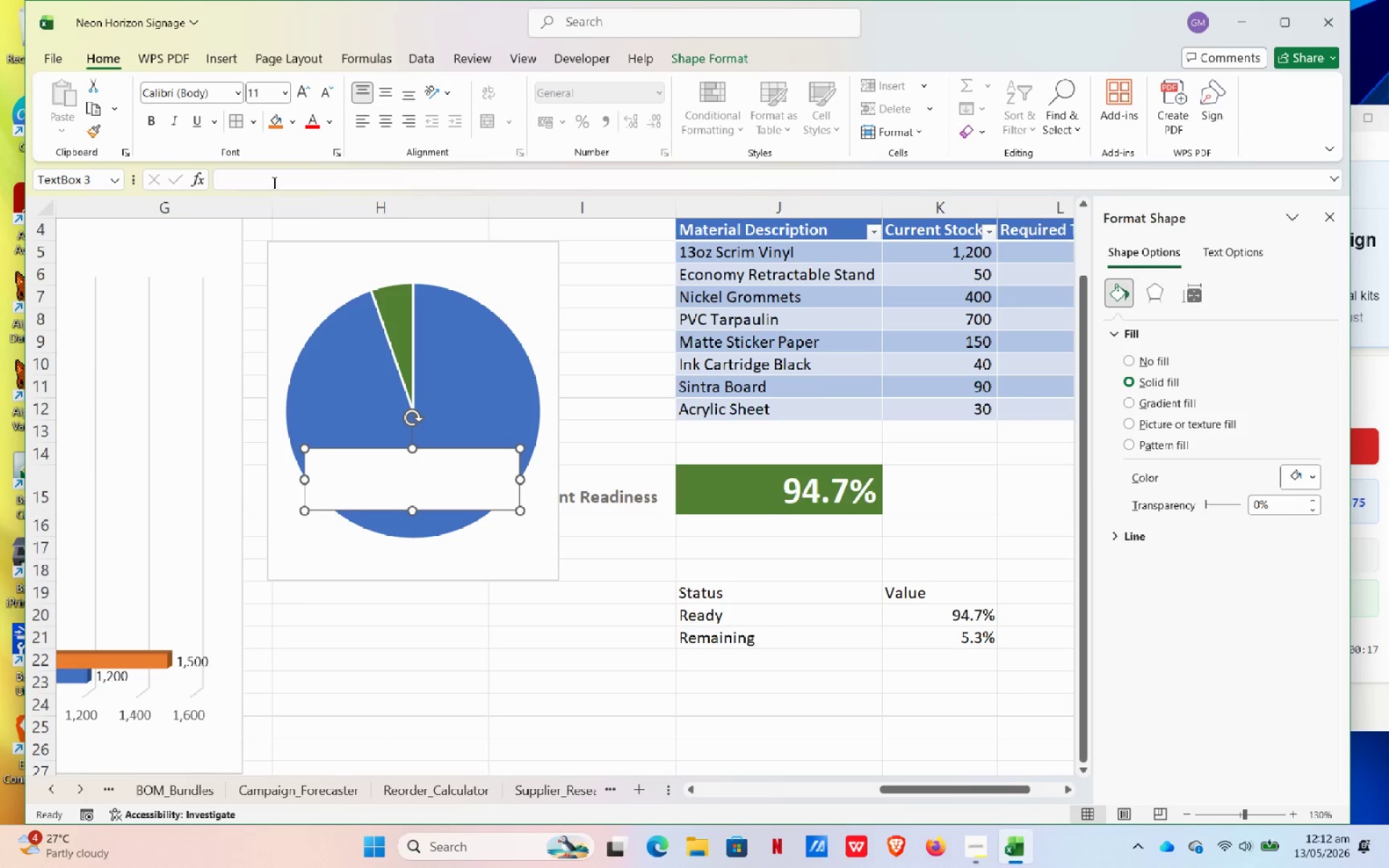 
left_click([273, 182])
 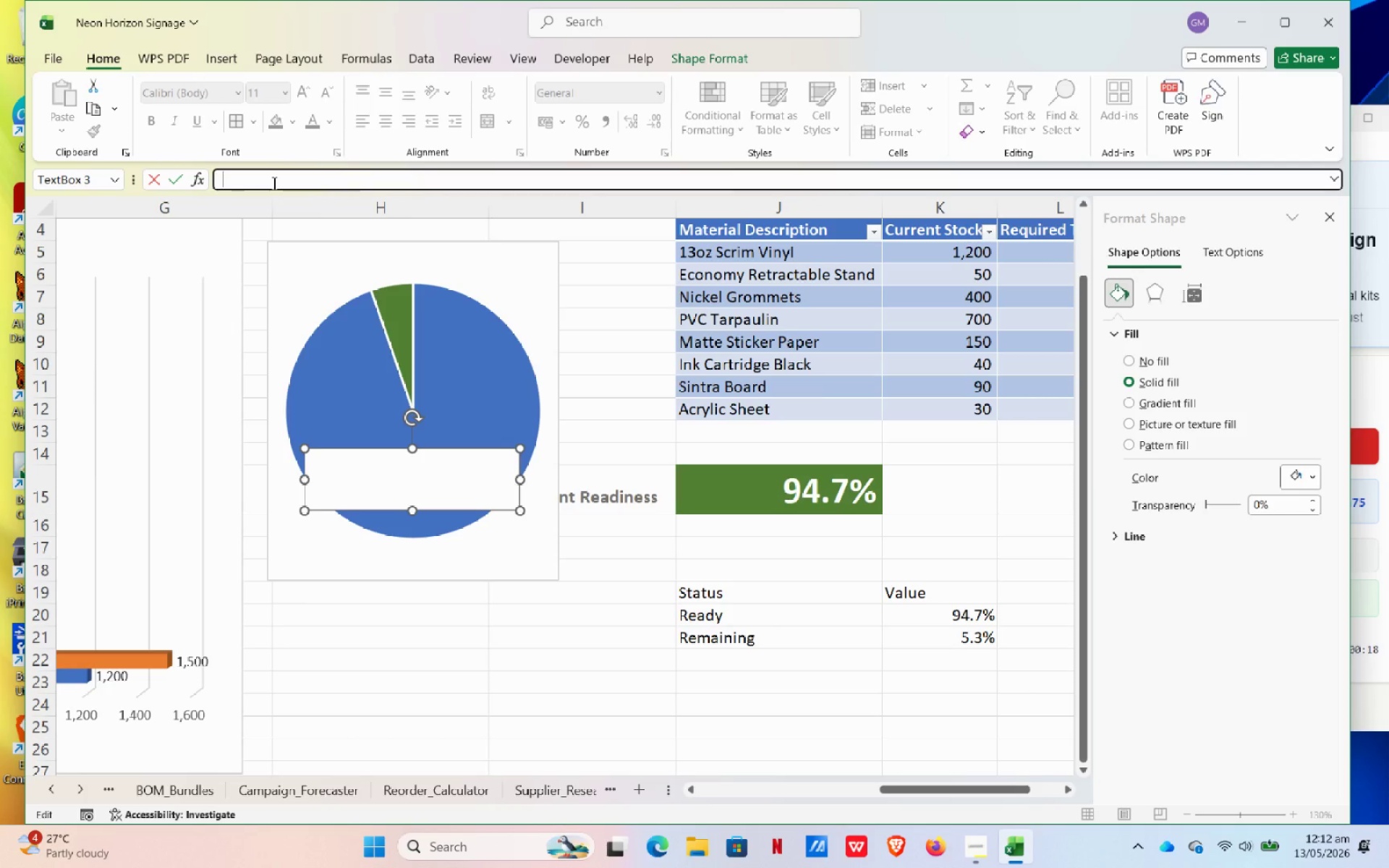 
key(J)
 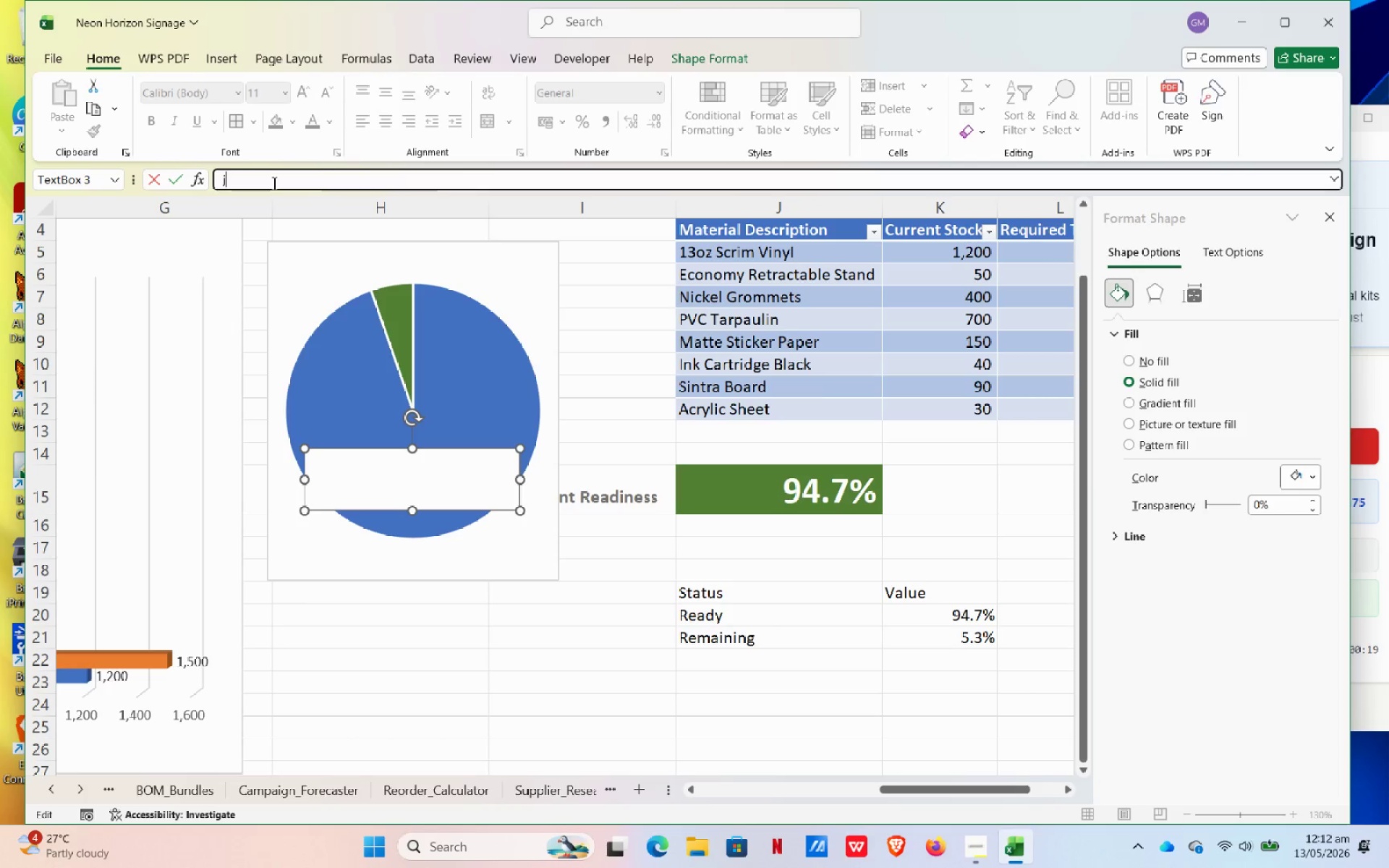 
key(Numpad1)
 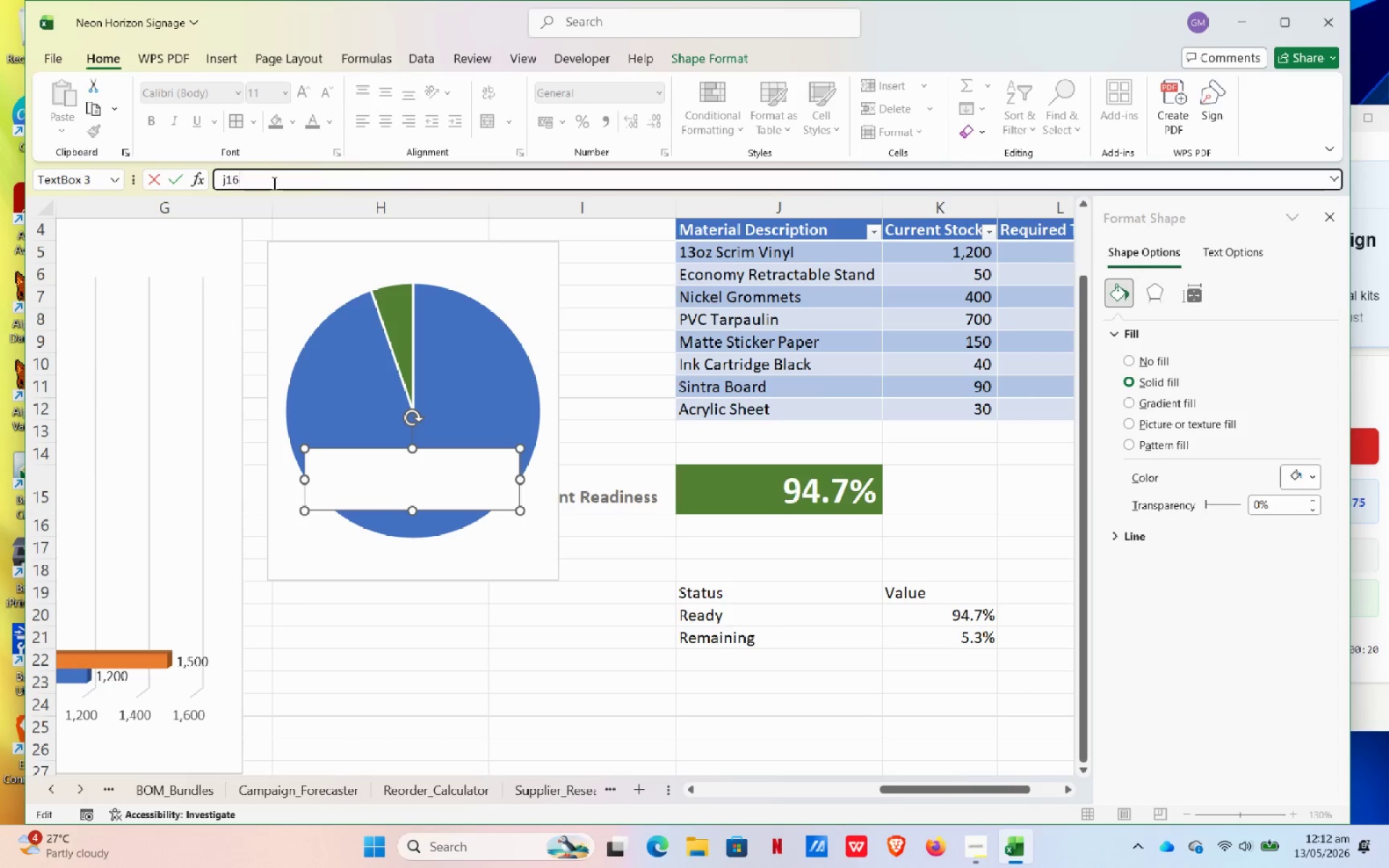 
key(Numpad6)
 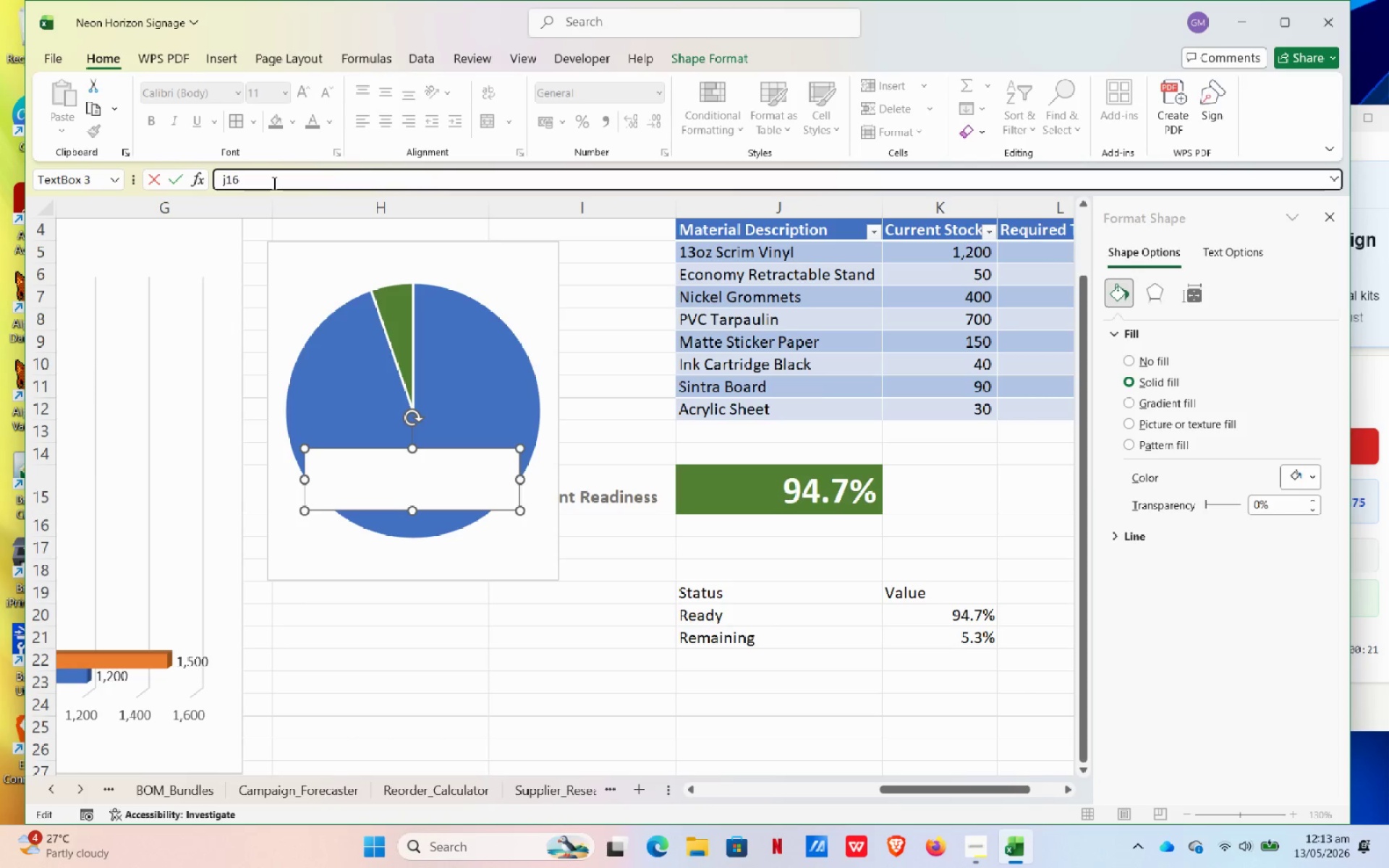 
key(NumpadEnter)
 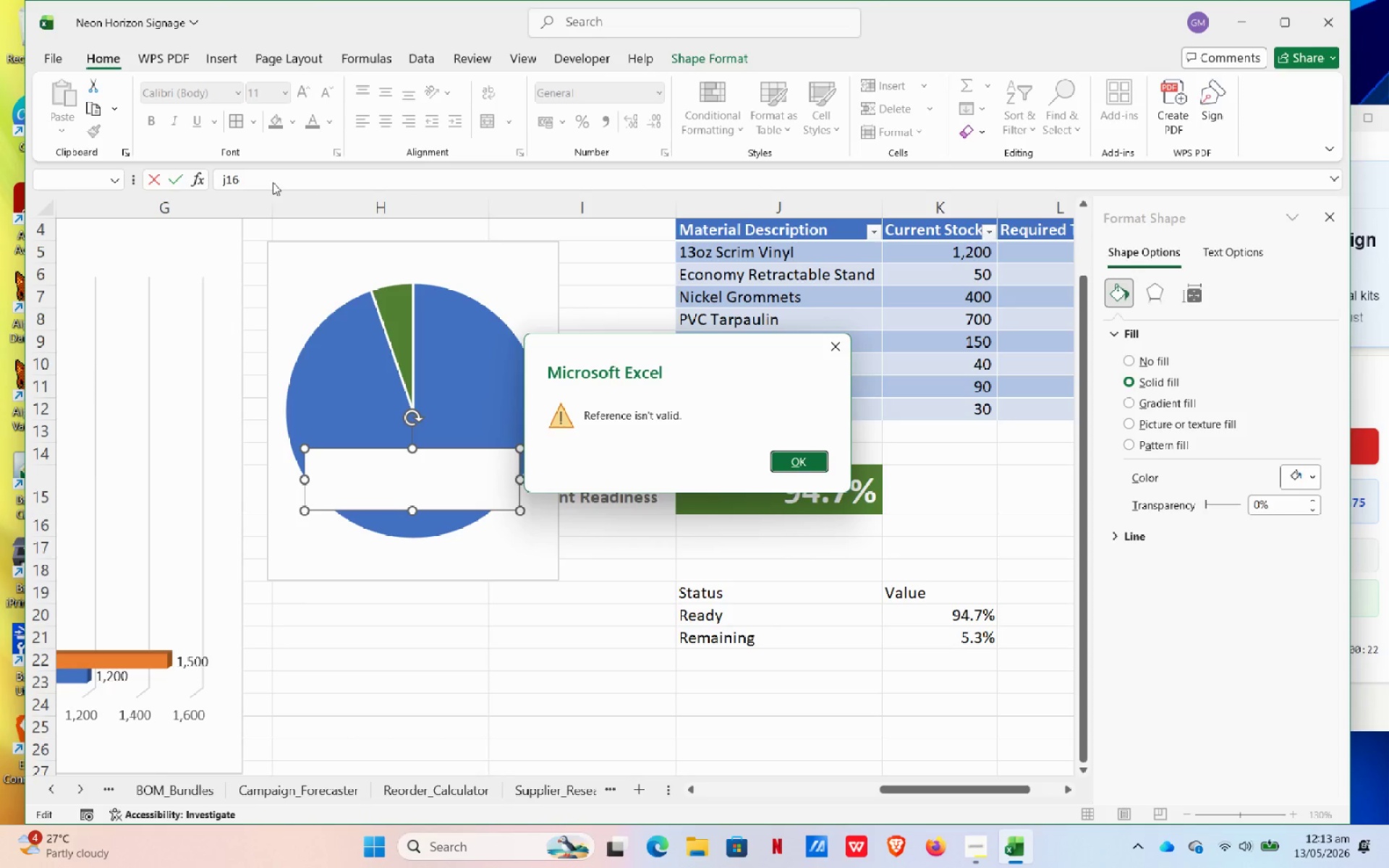 
key(NumpadEnter)
 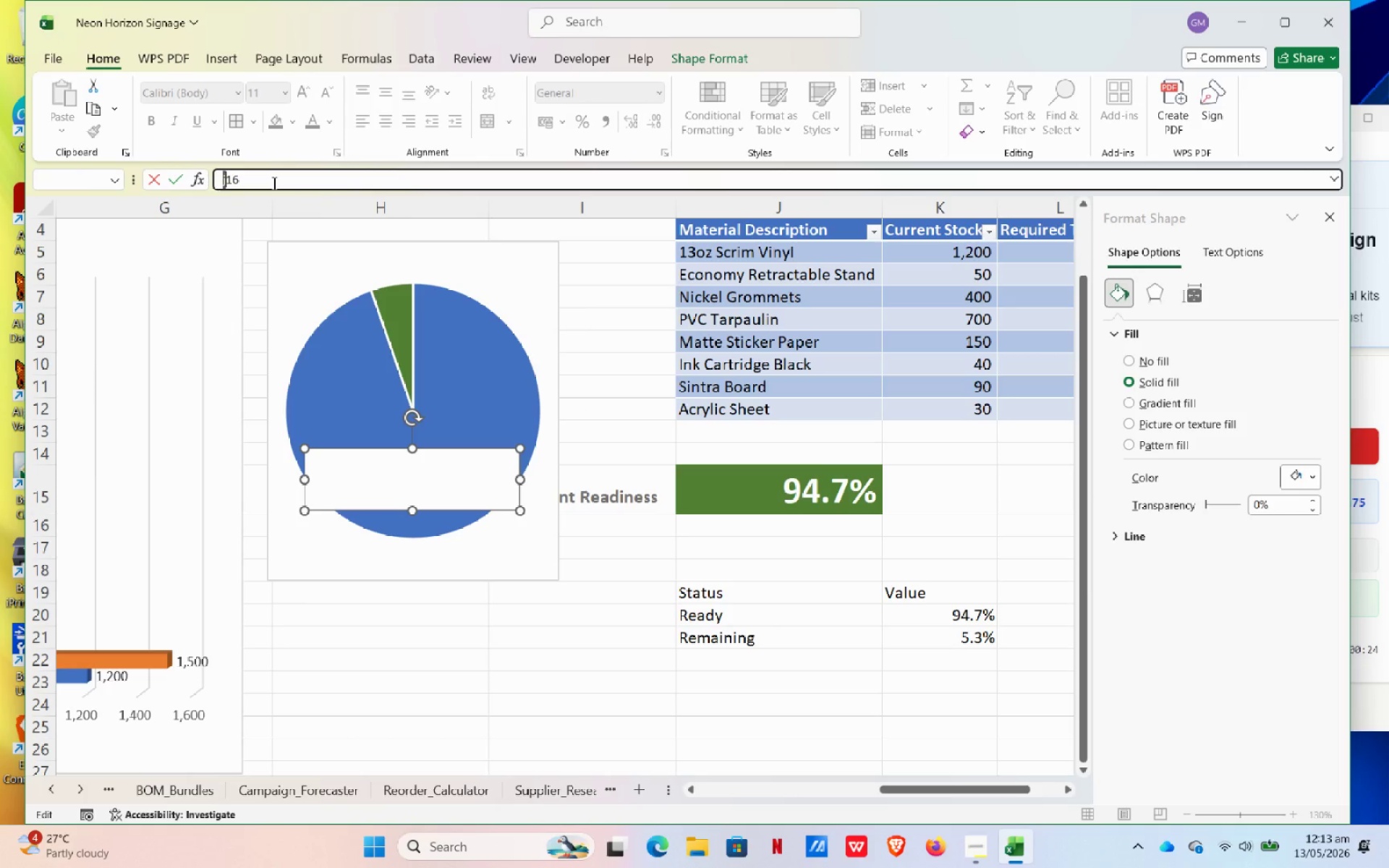 
key(Backspace)
 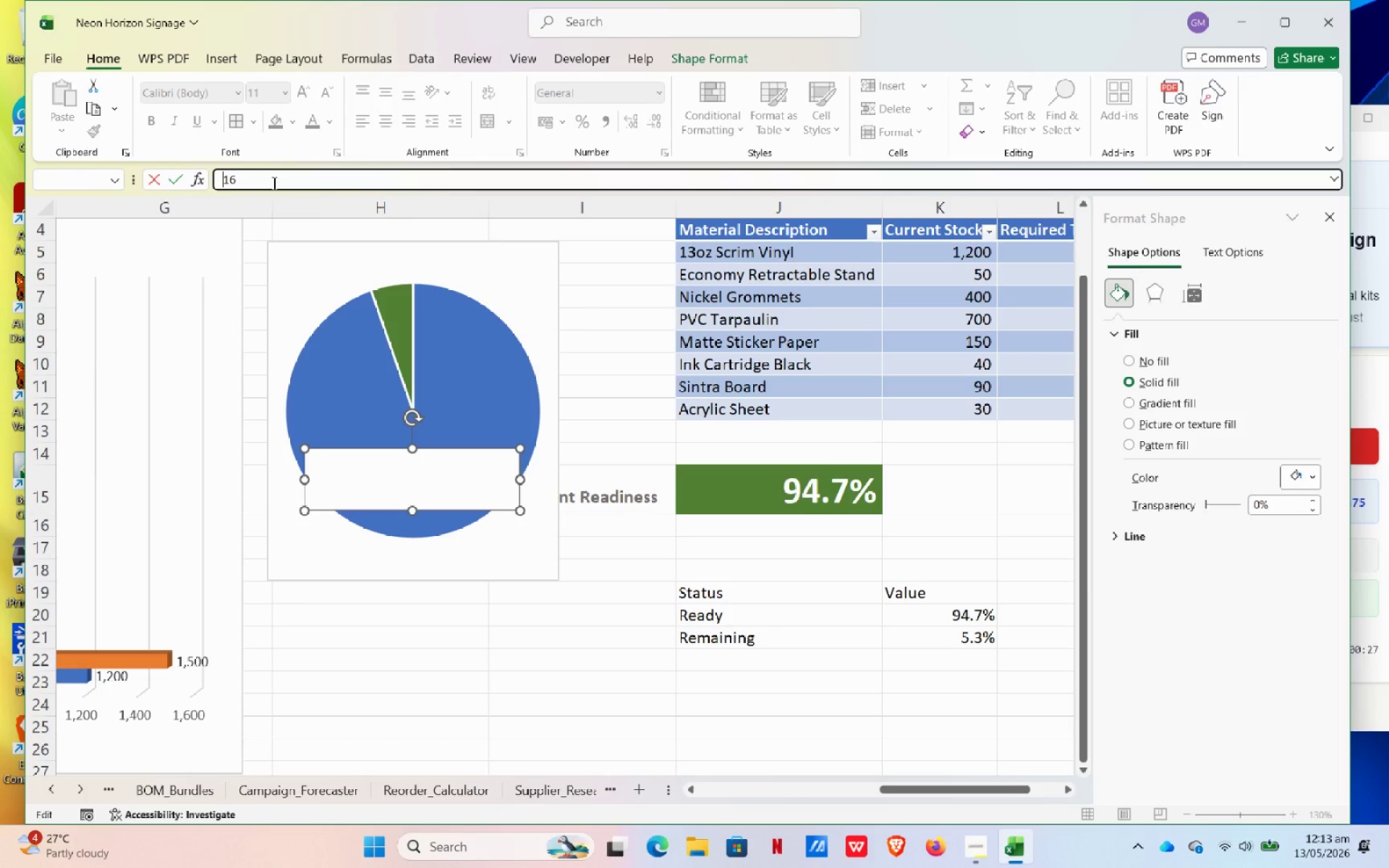 
left_click_drag(start_coordinate=[275, 185], to_coordinate=[214, 182])
 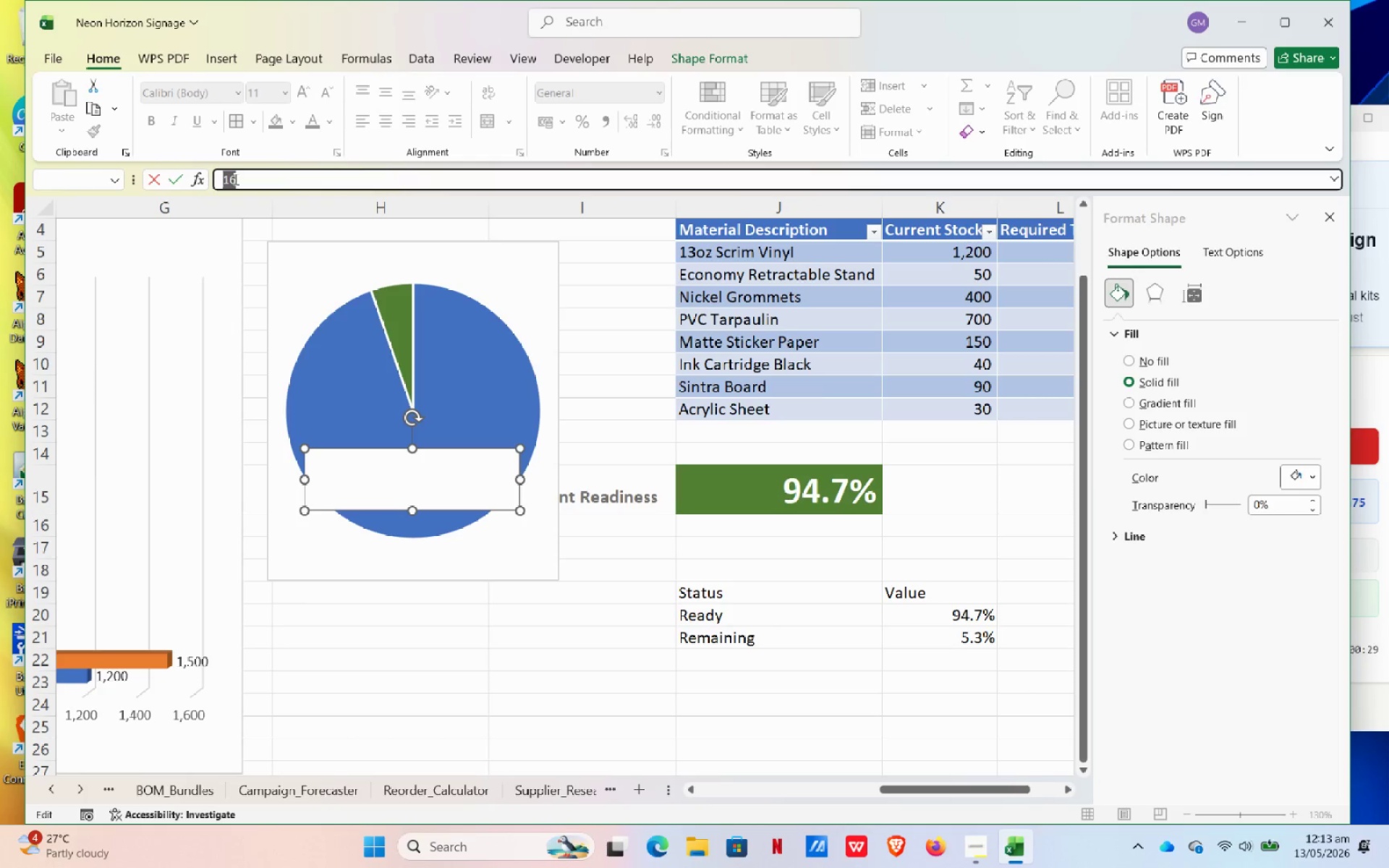 
key(J)
 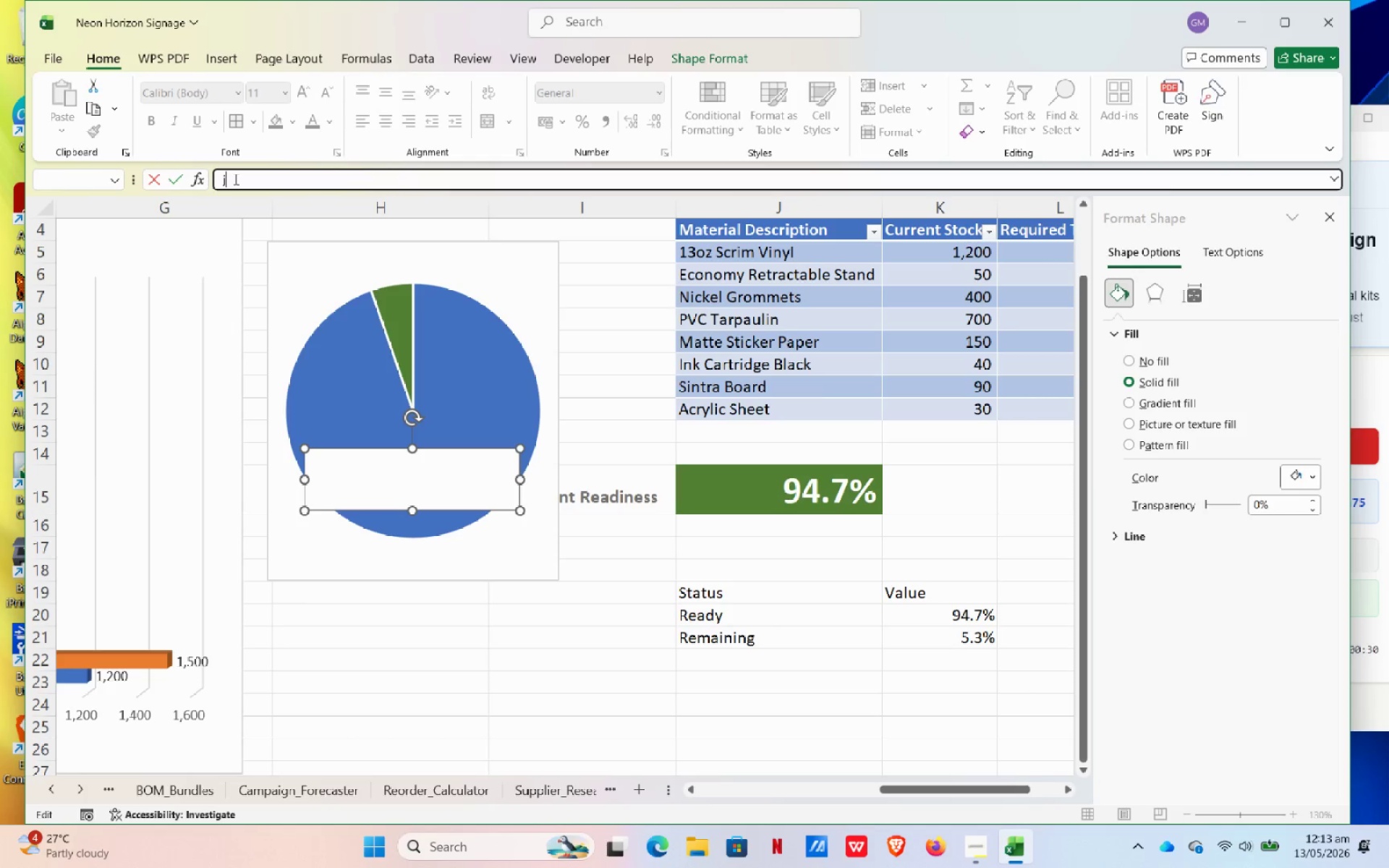 
key(Backspace)
 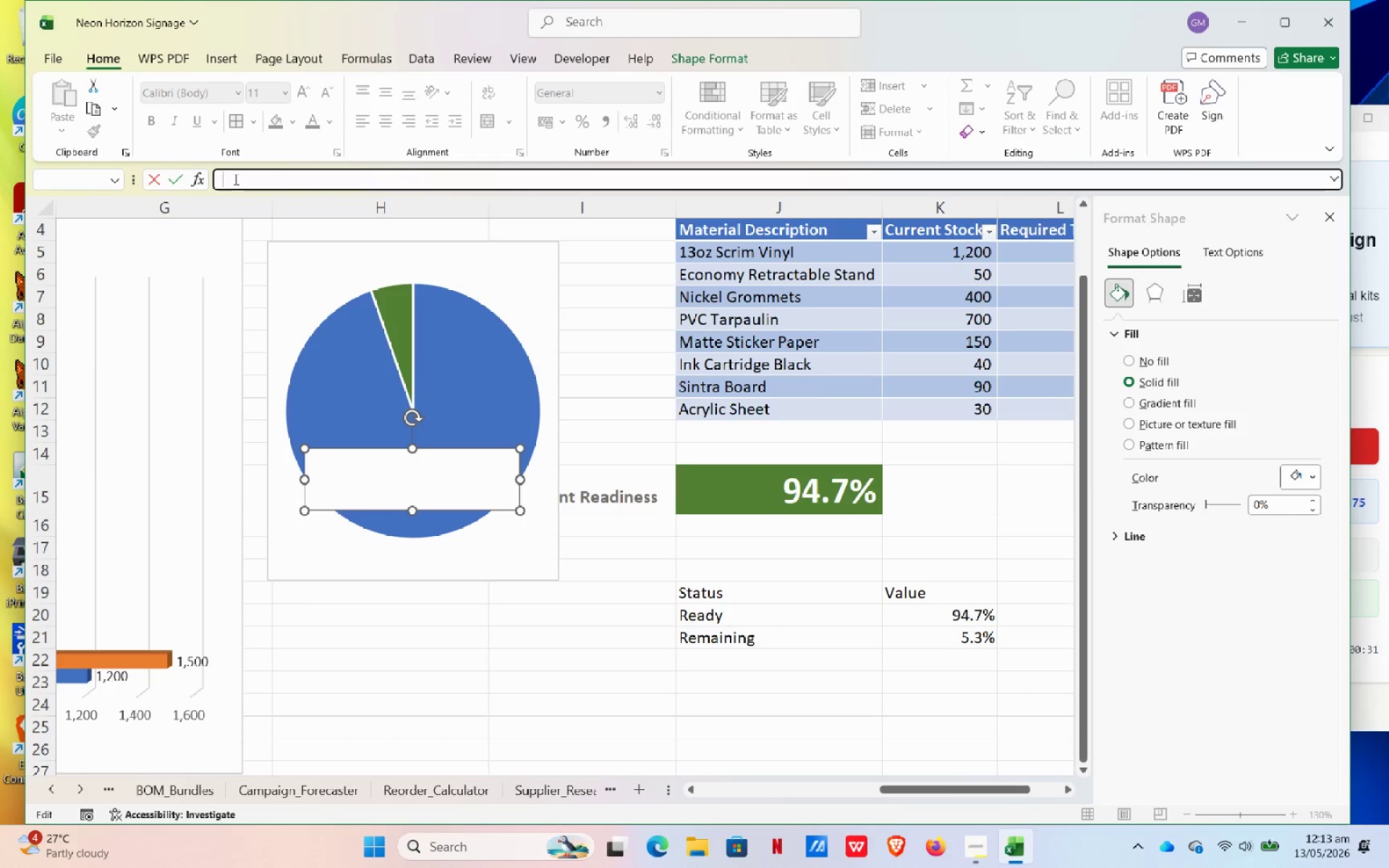 
key(CapsLock)
 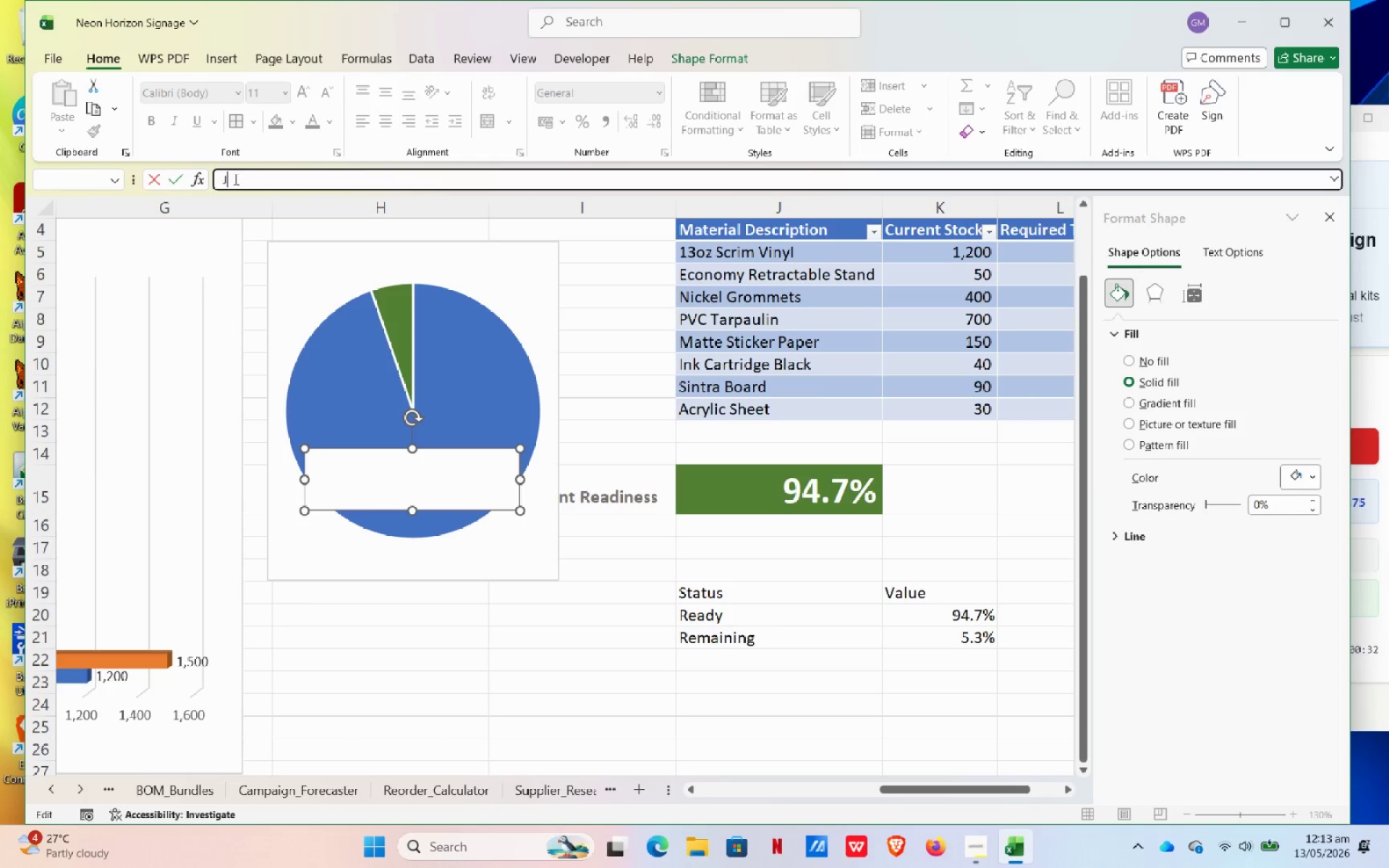 
key(J)
 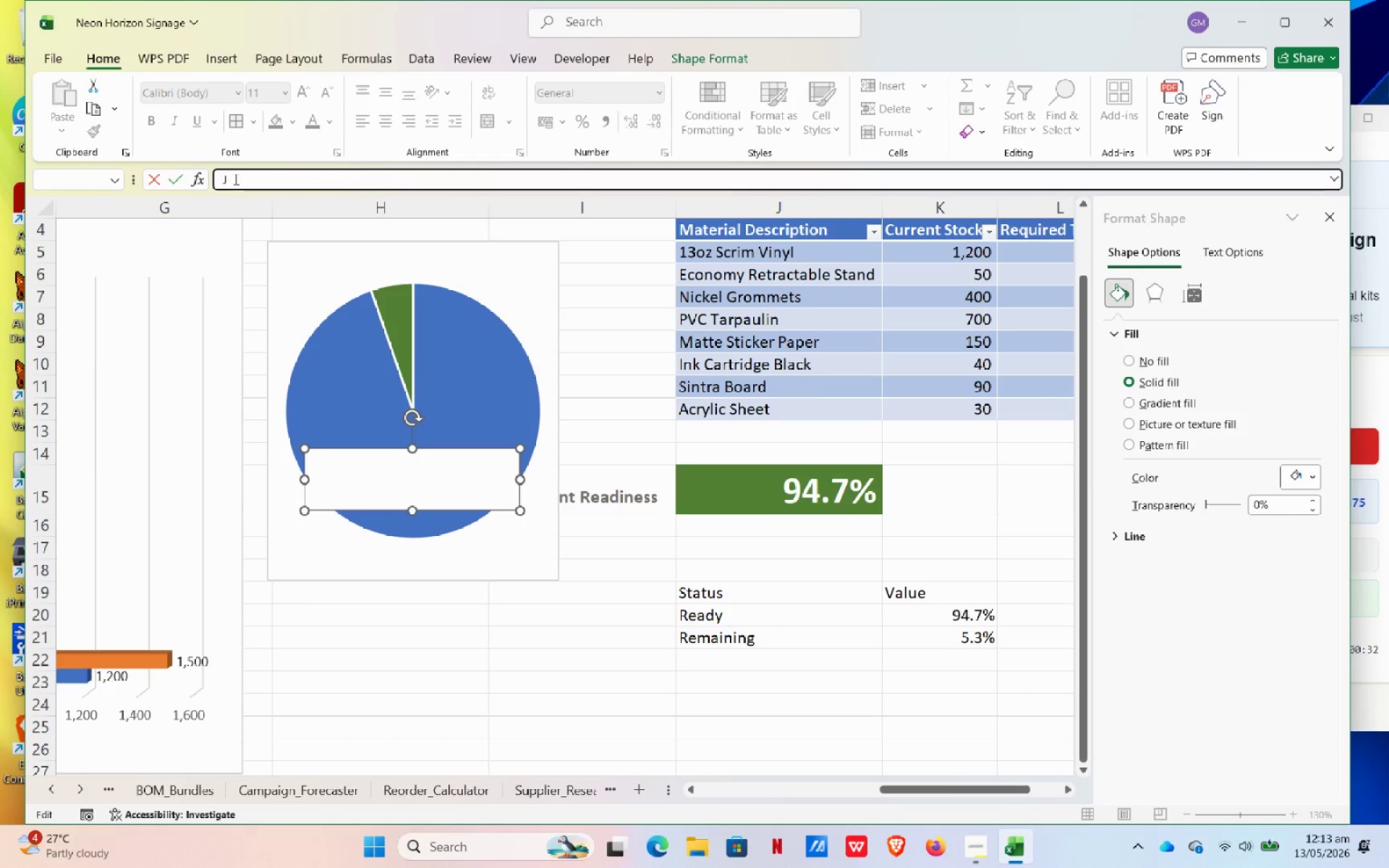 
key(Numpad1)
 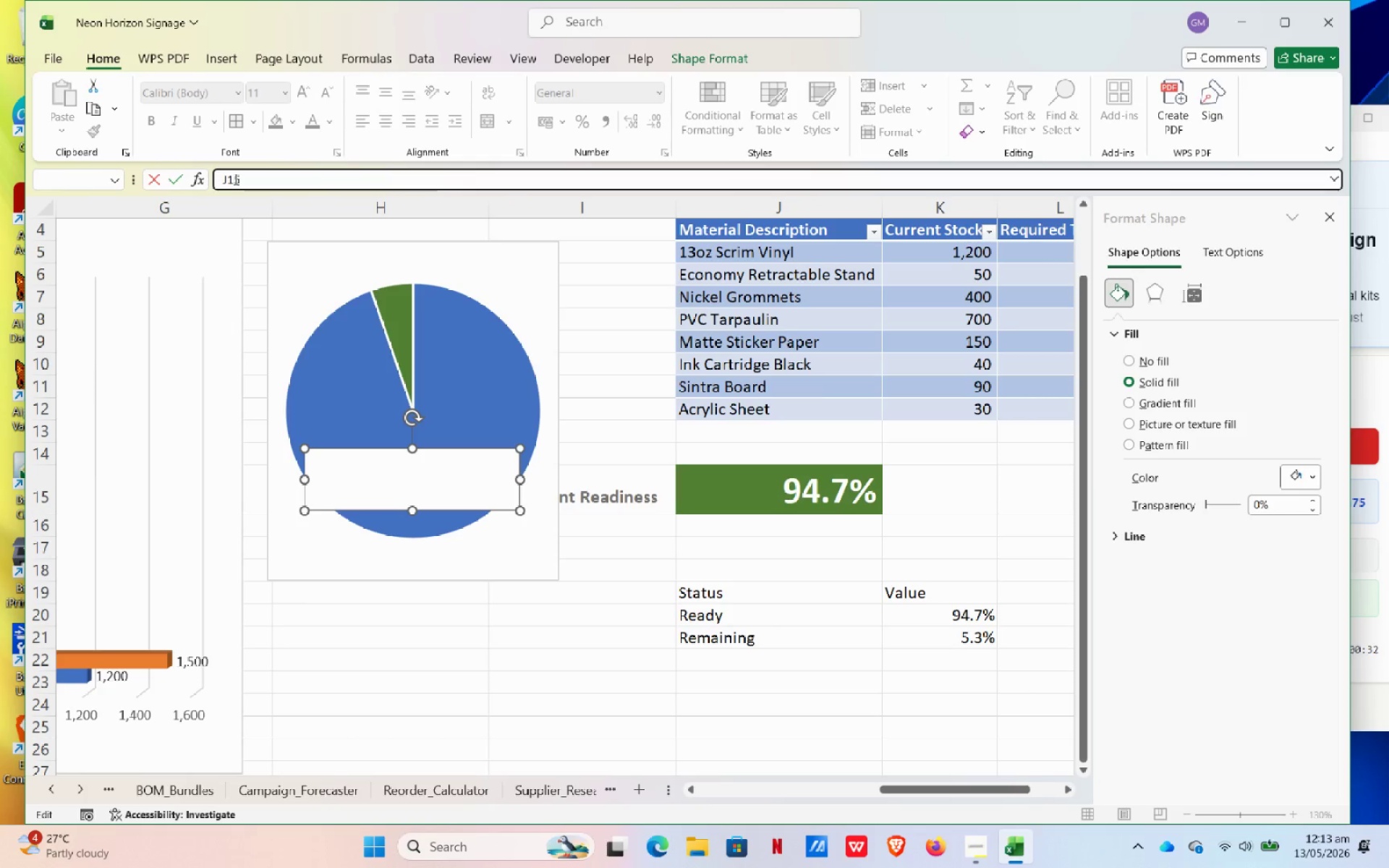 
key(Numpad5)
 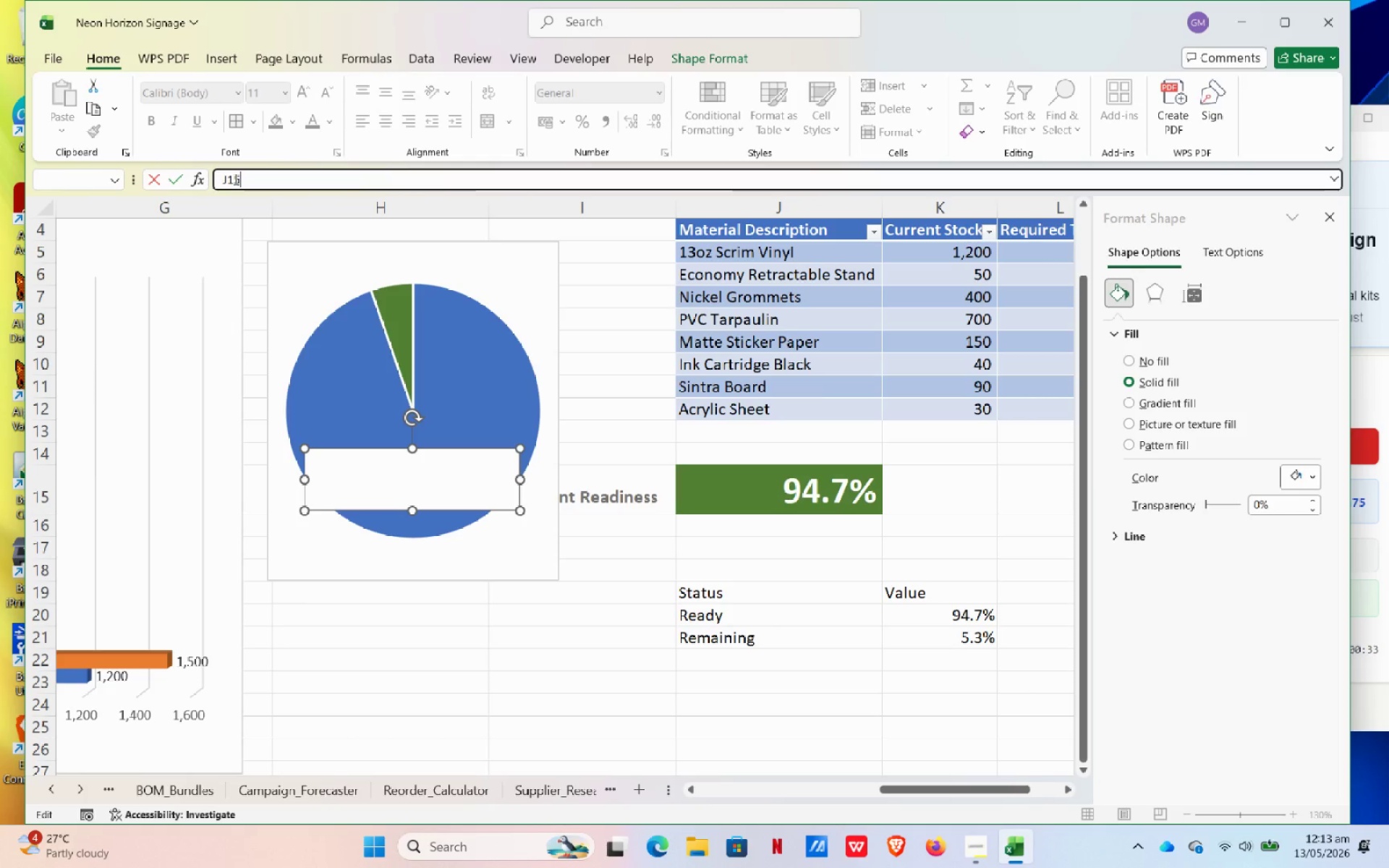 
key(NumpadEnter)
 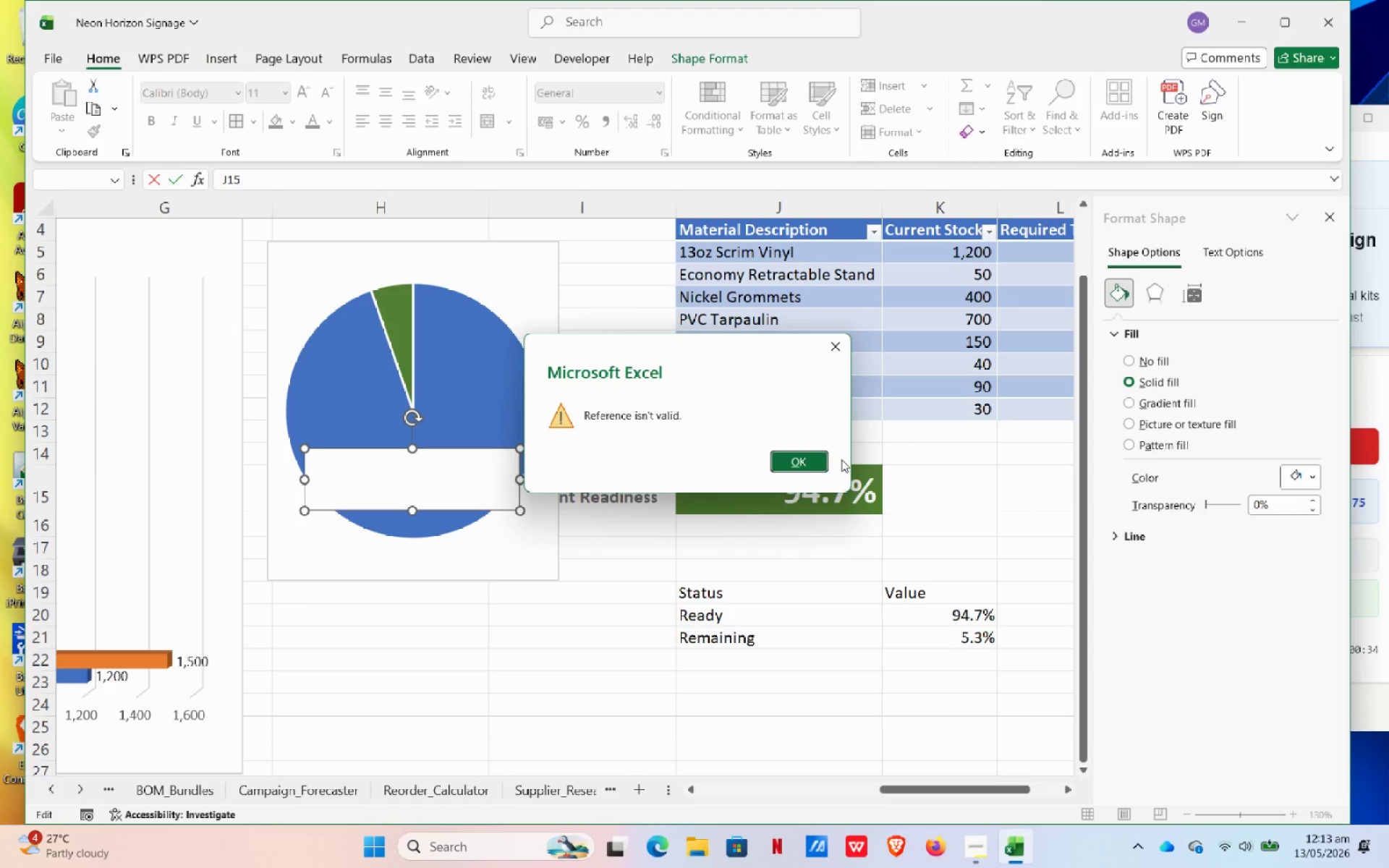 
left_click([807, 465])
 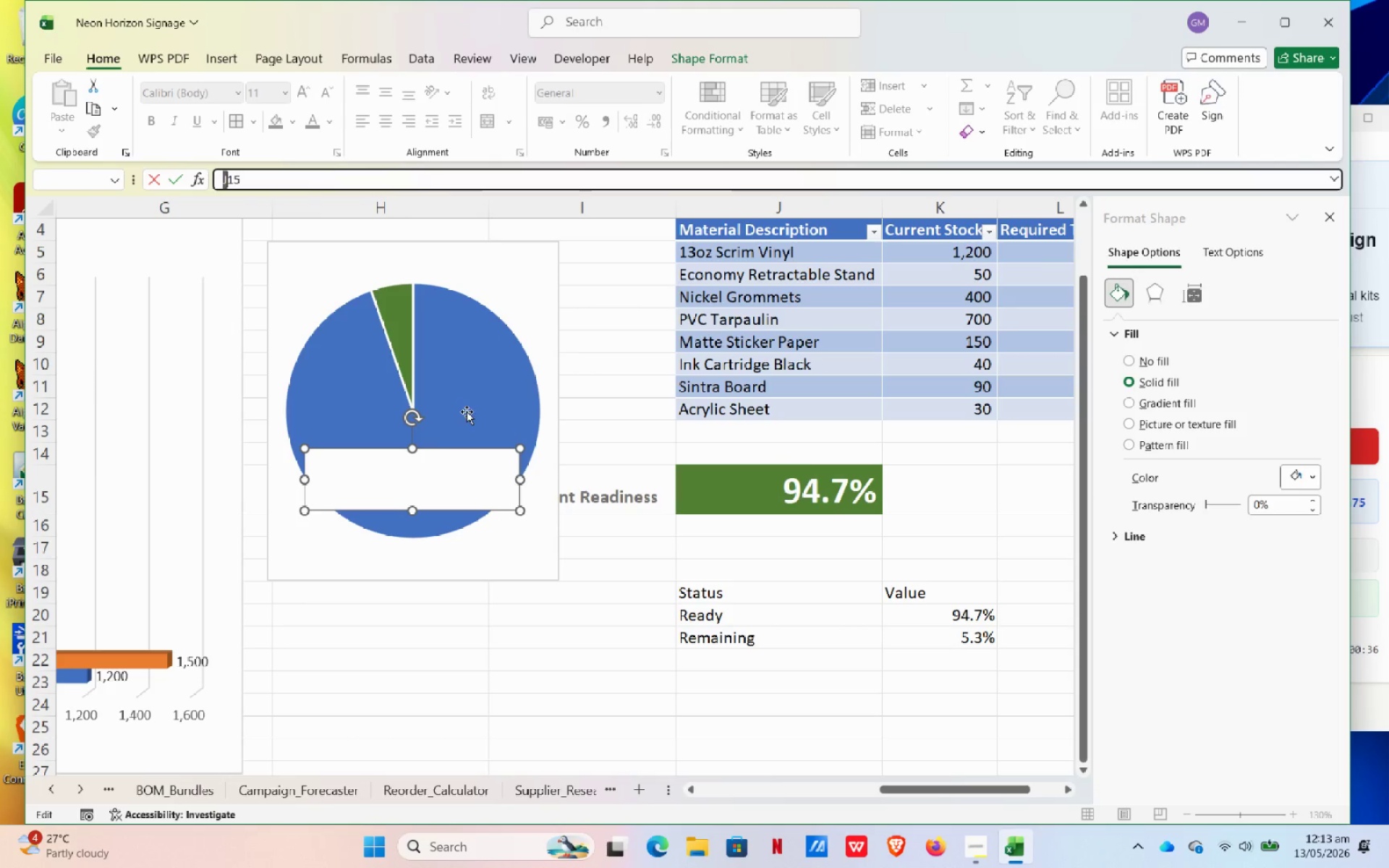 
left_click([428, 462])
 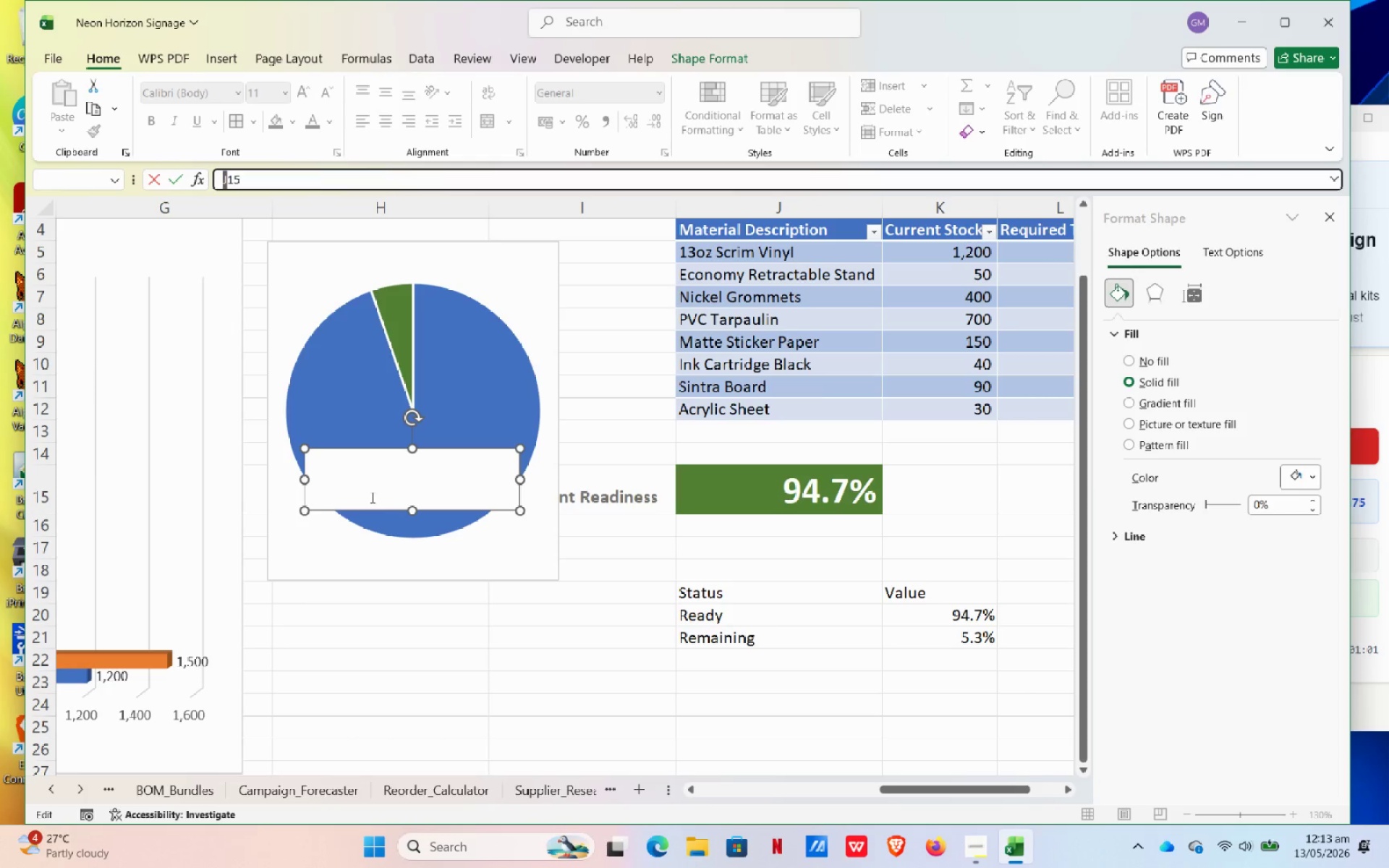 
wait(29.59)
 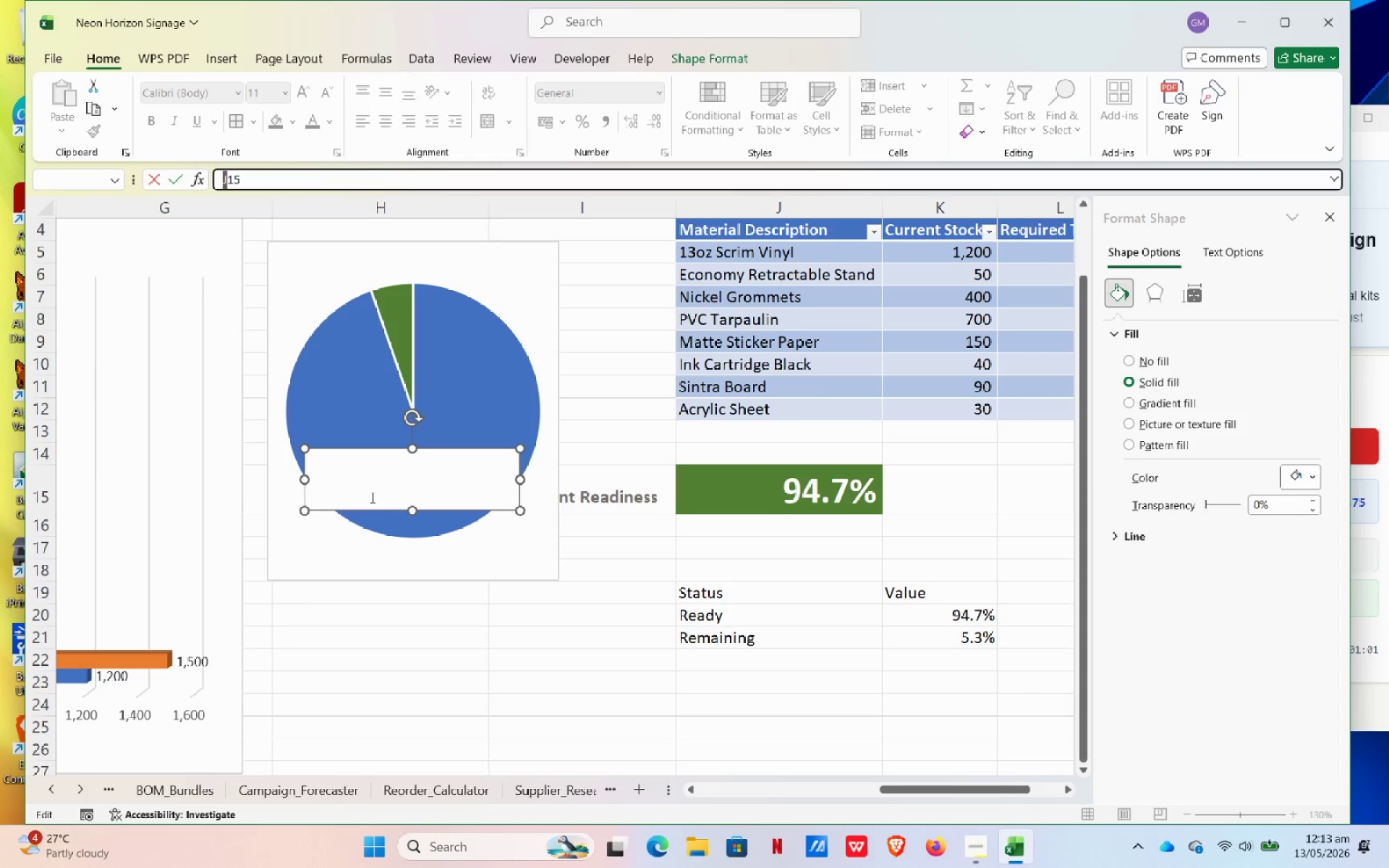 
left_click([202, 182])
 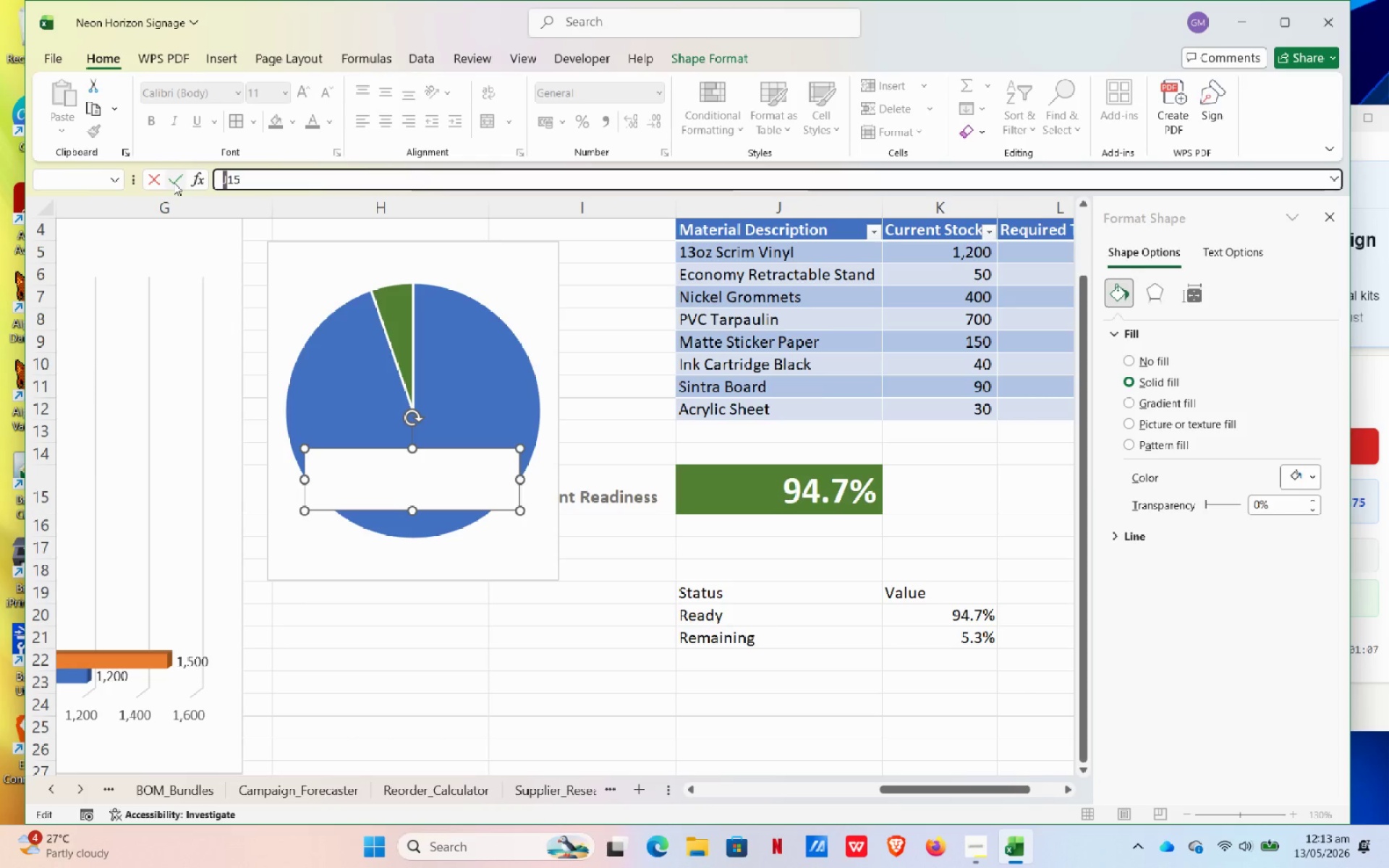 
left_click([174, 182])
 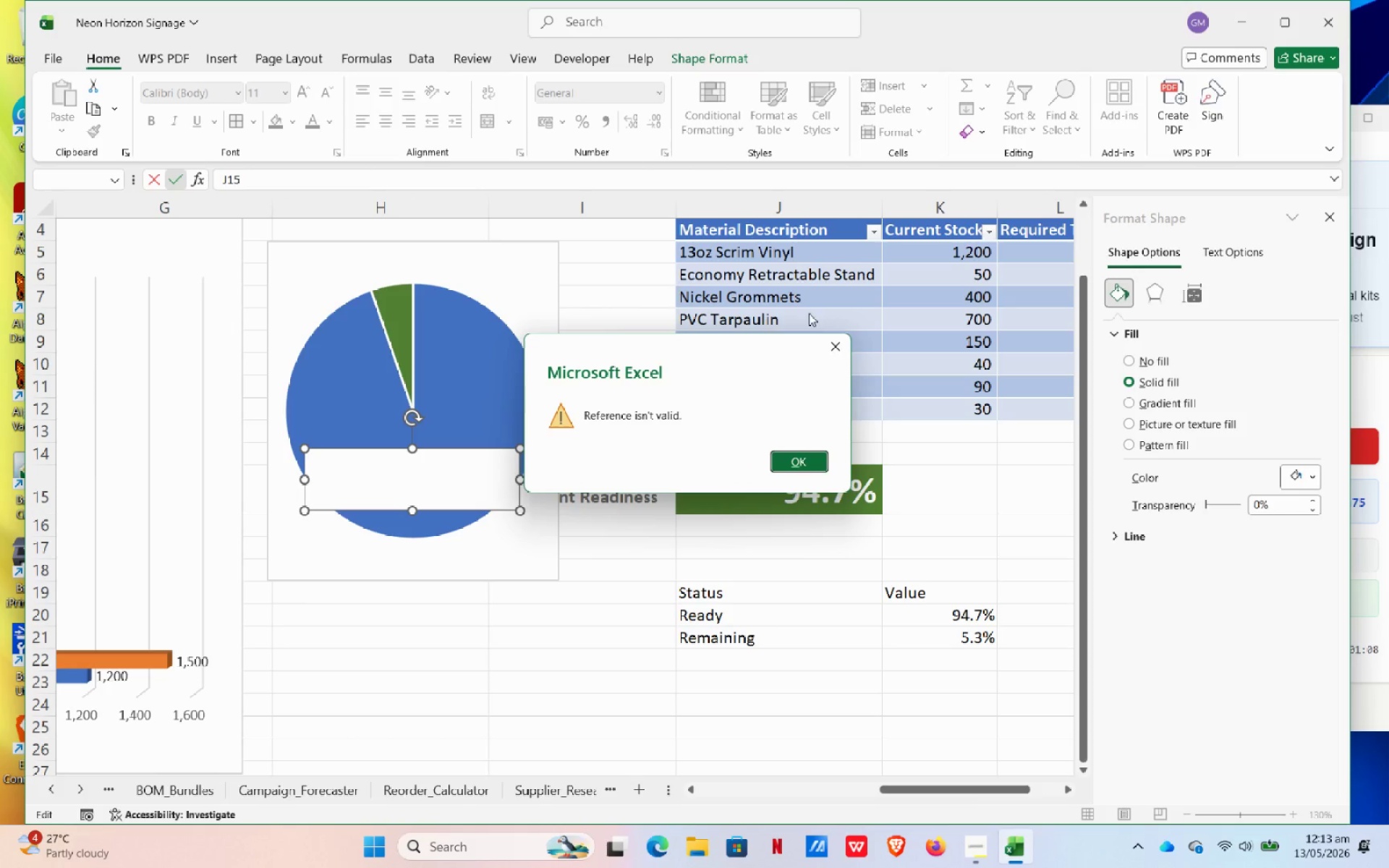 
left_click([828, 342])
 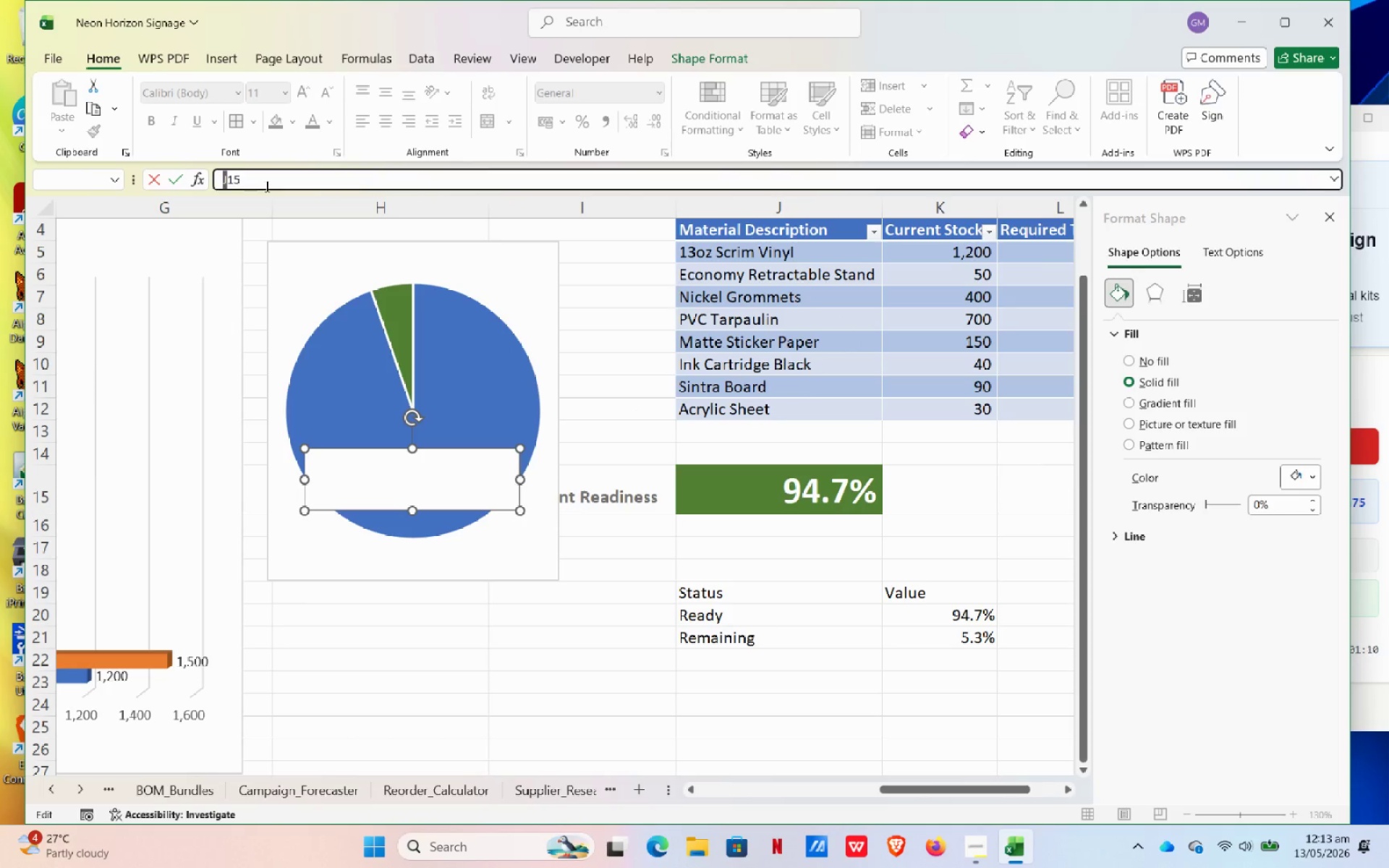 
left_click_drag(start_coordinate=[266, 183], to_coordinate=[206, 183])
 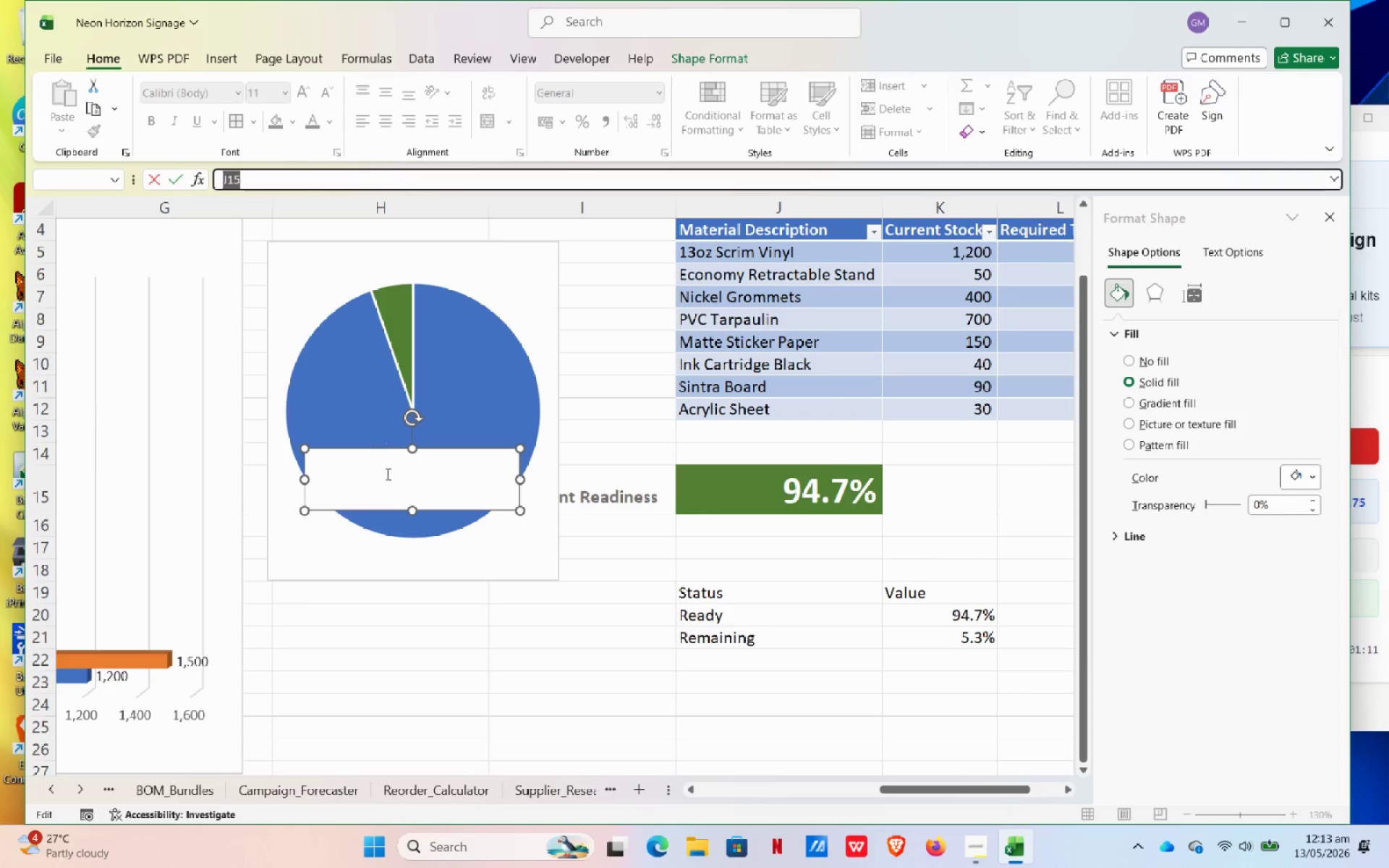 
left_click([386, 474])
 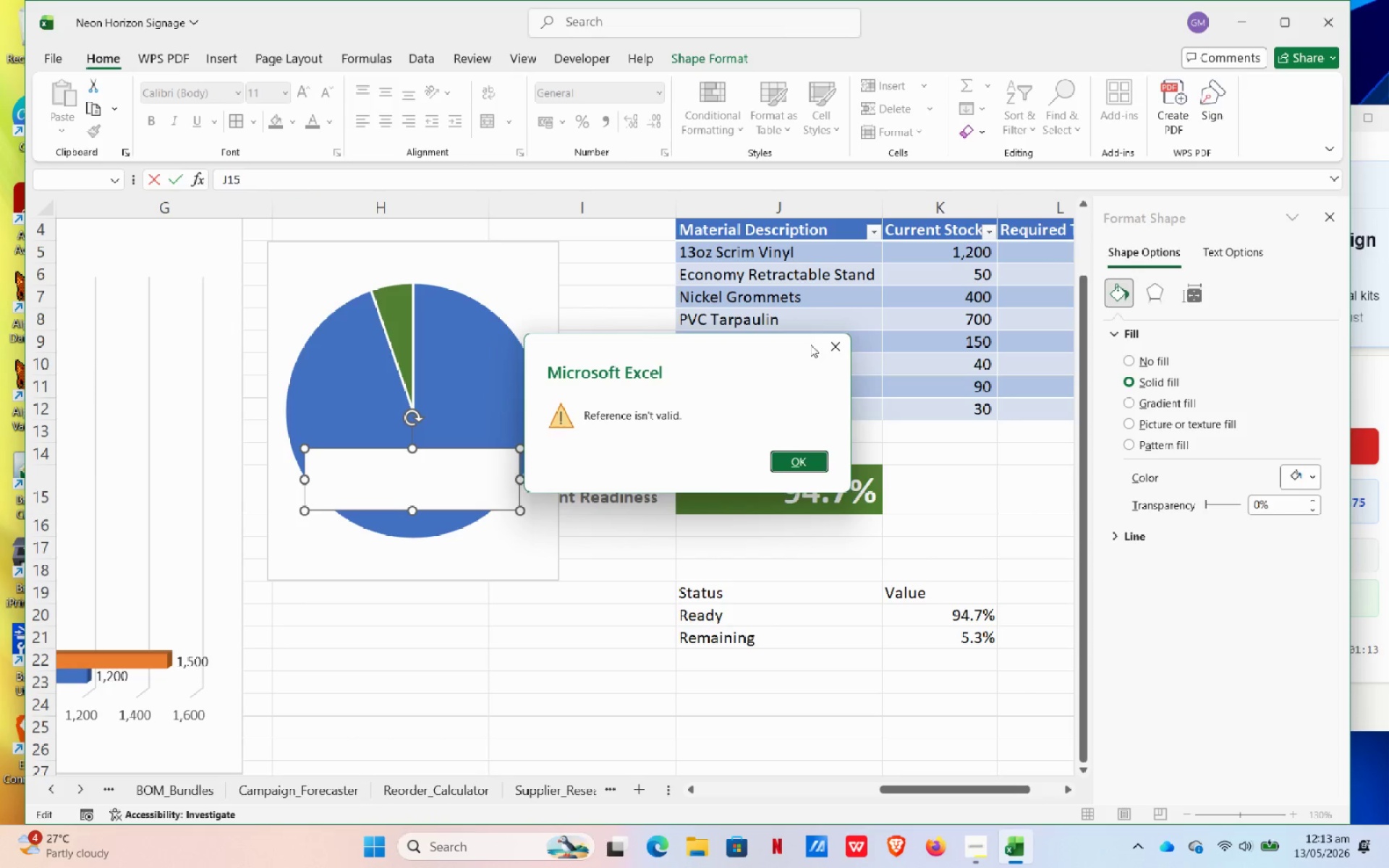 
left_click([825, 344])
 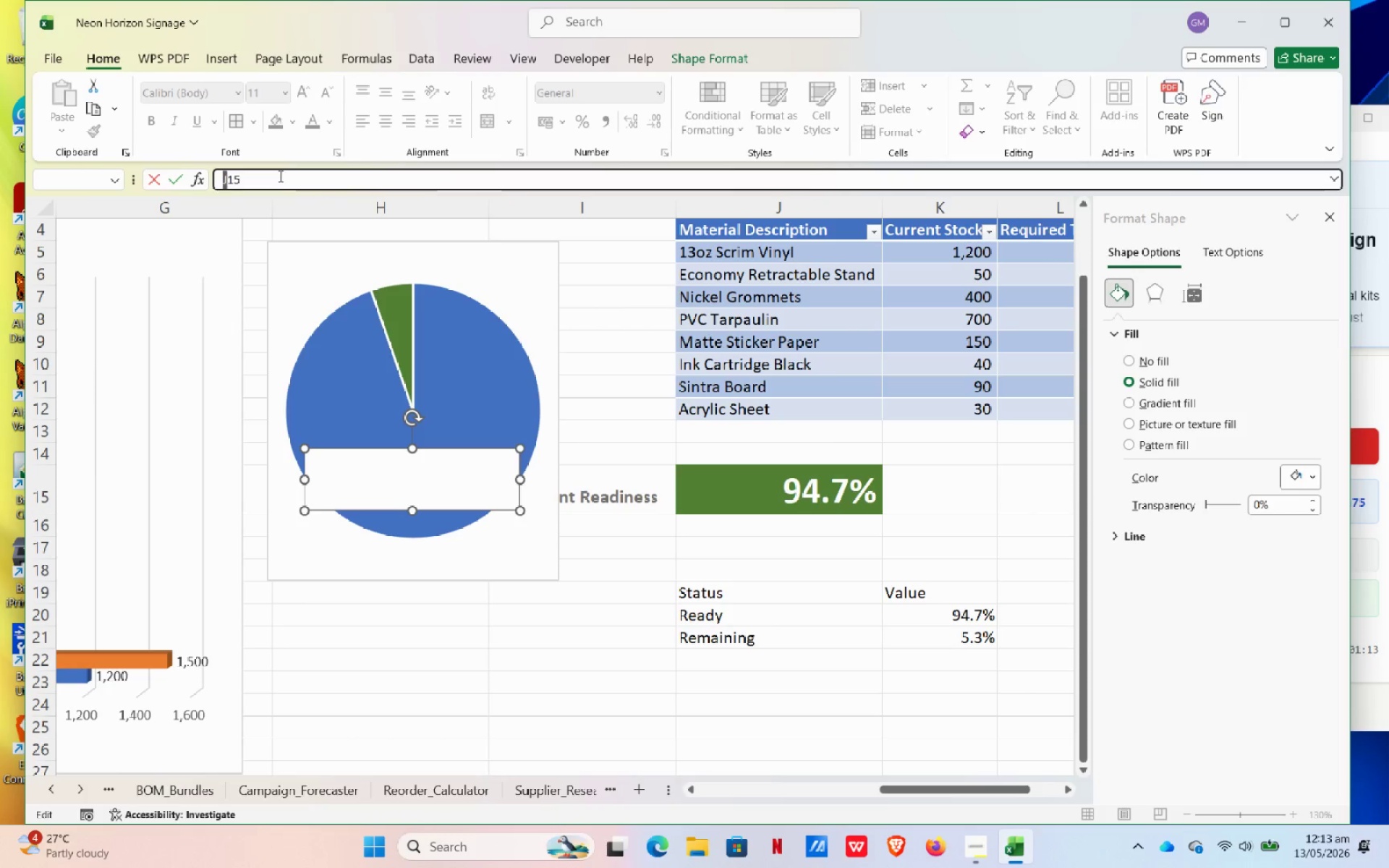 
left_click_drag(start_coordinate=[279, 176], to_coordinate=[205, 198])
 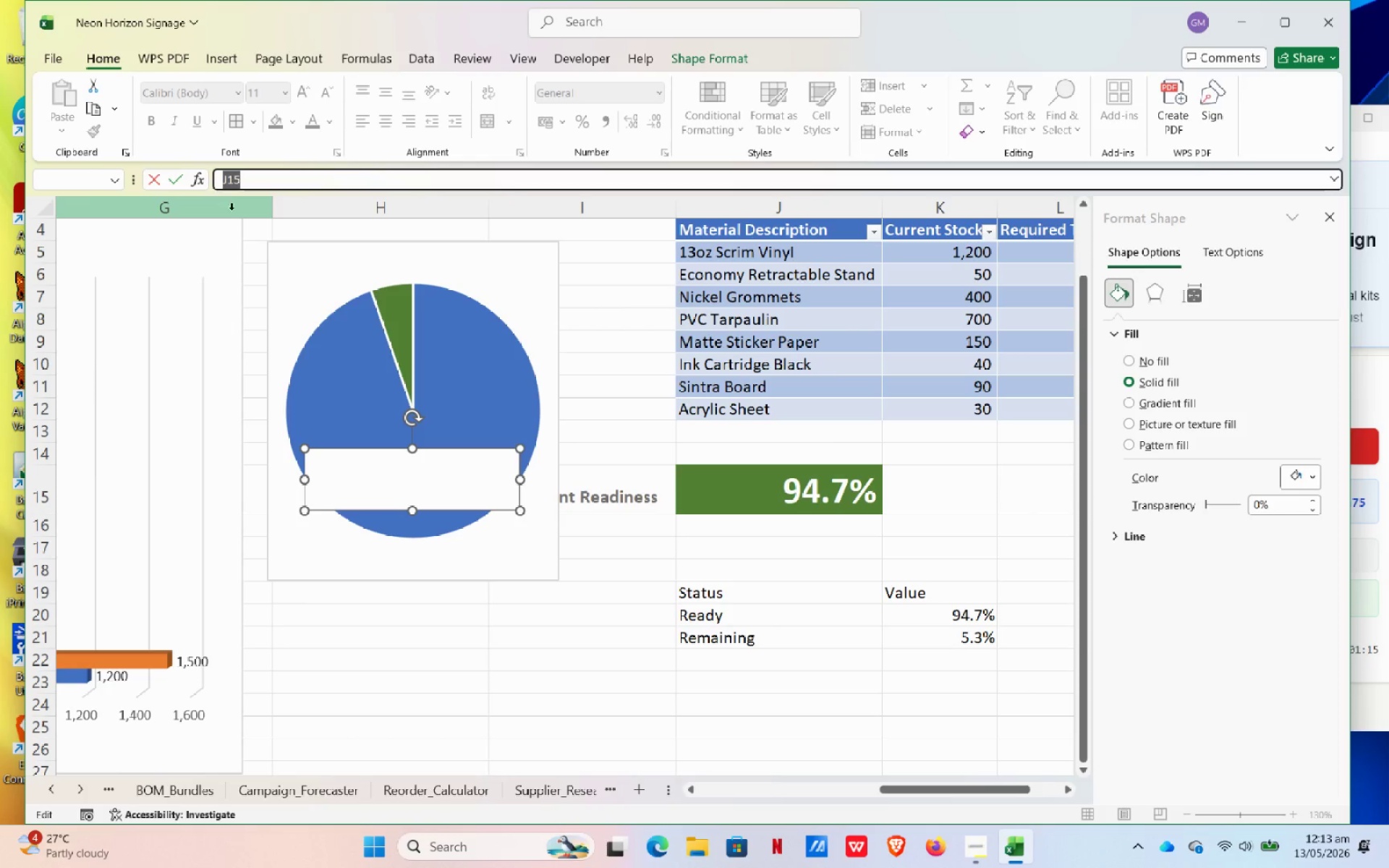 
key(Delete)
 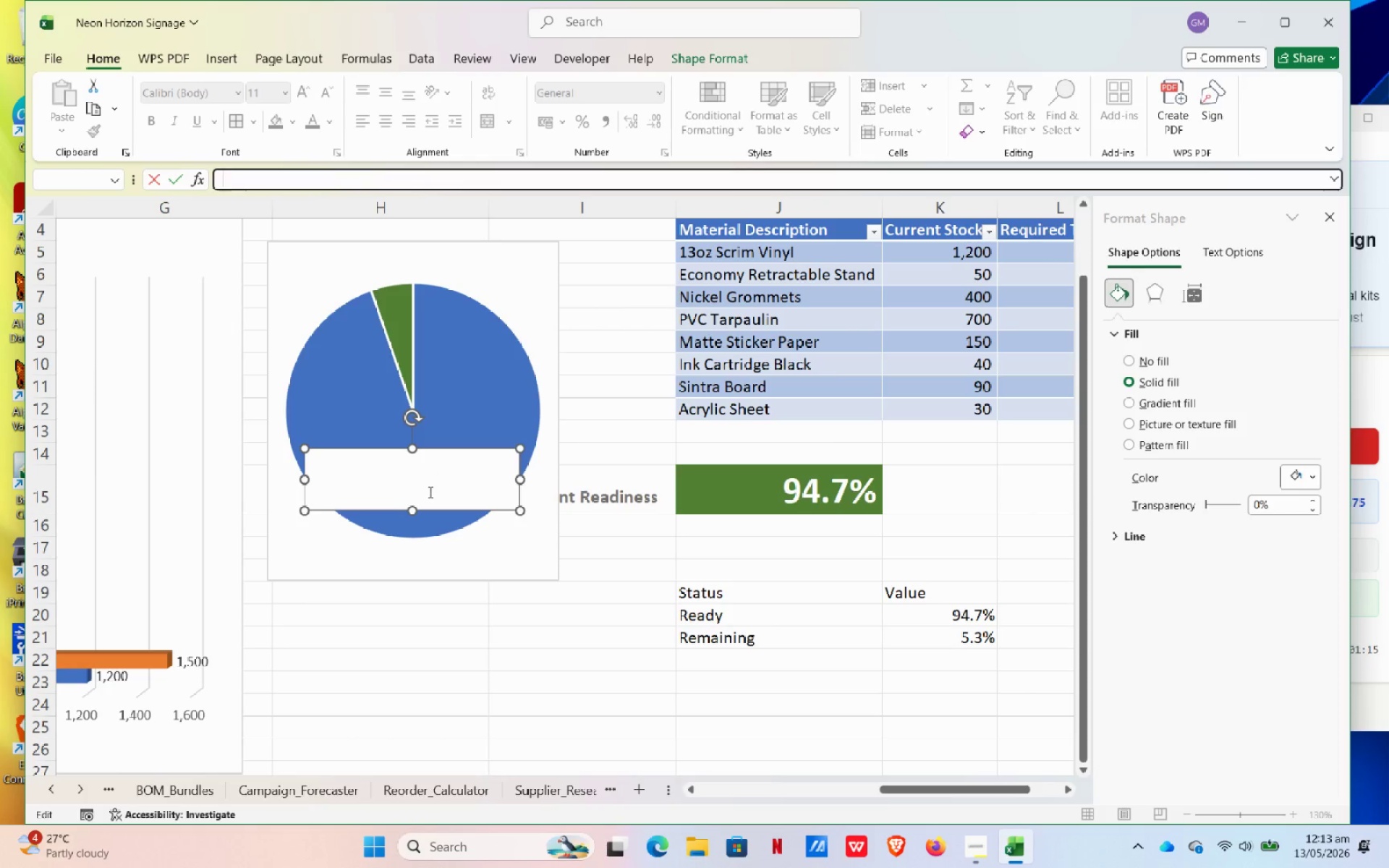 
left_click([429, 492])
 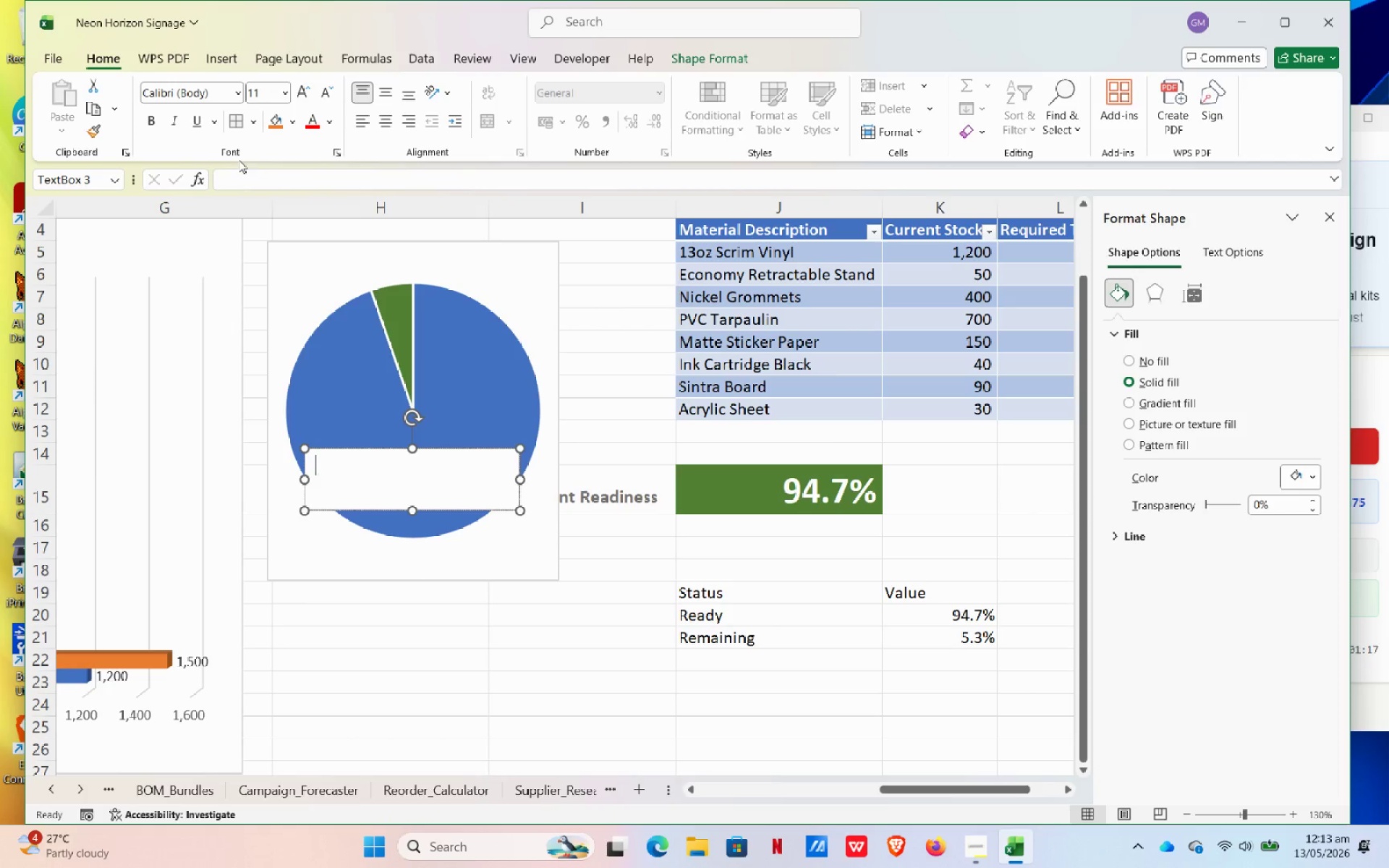 
left_click([239, 177])
 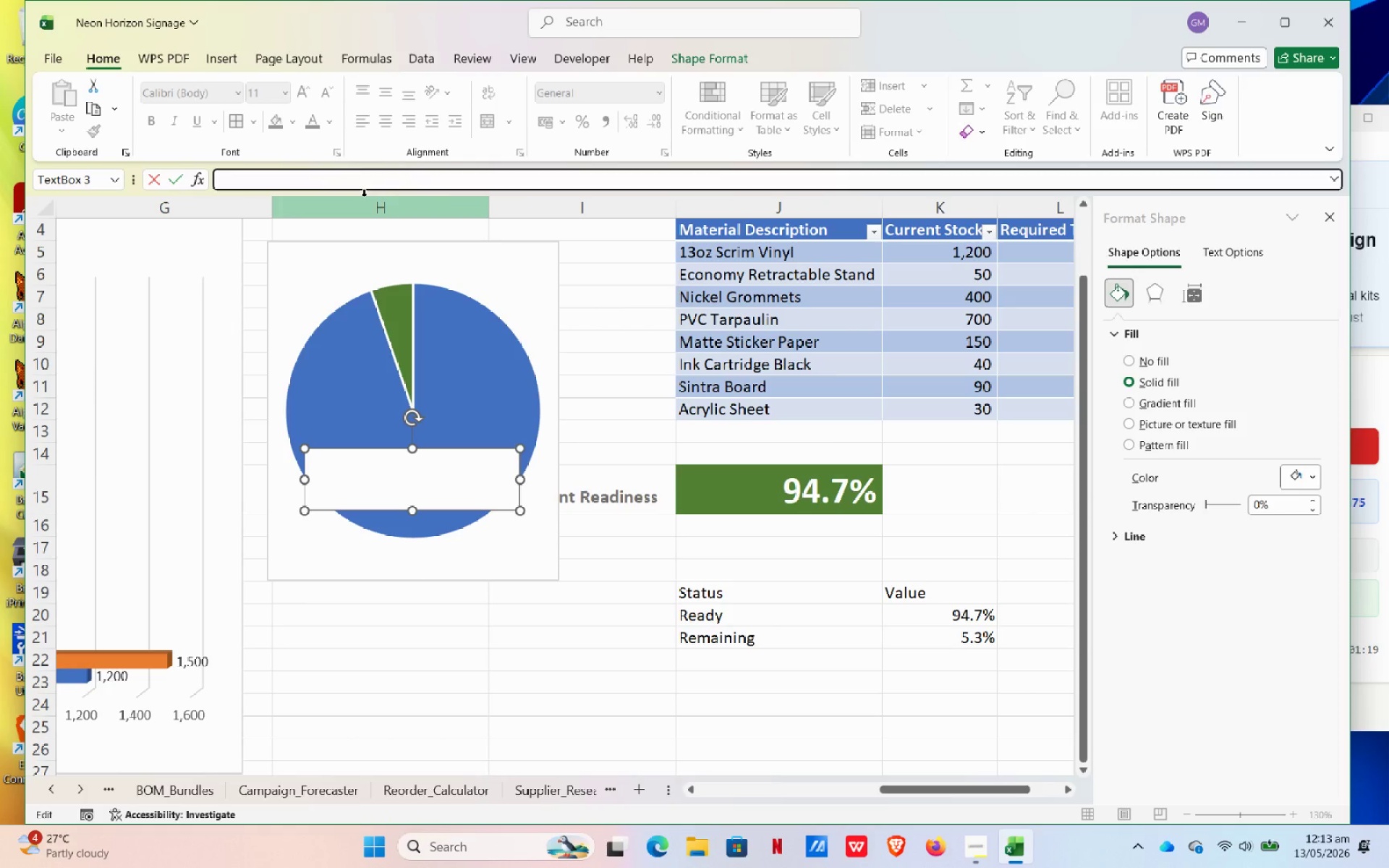 
key(Equal)
 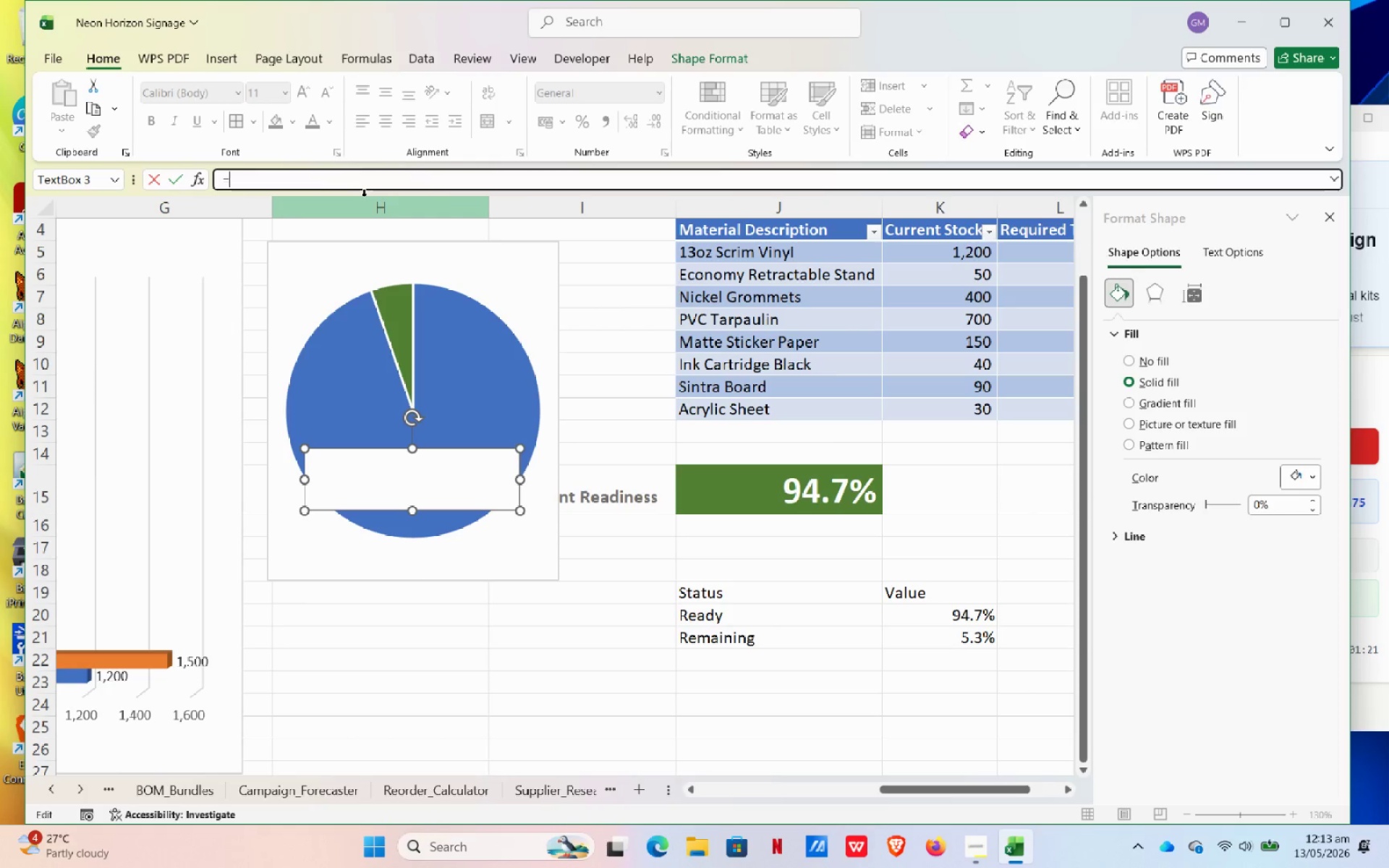 
key(J)
 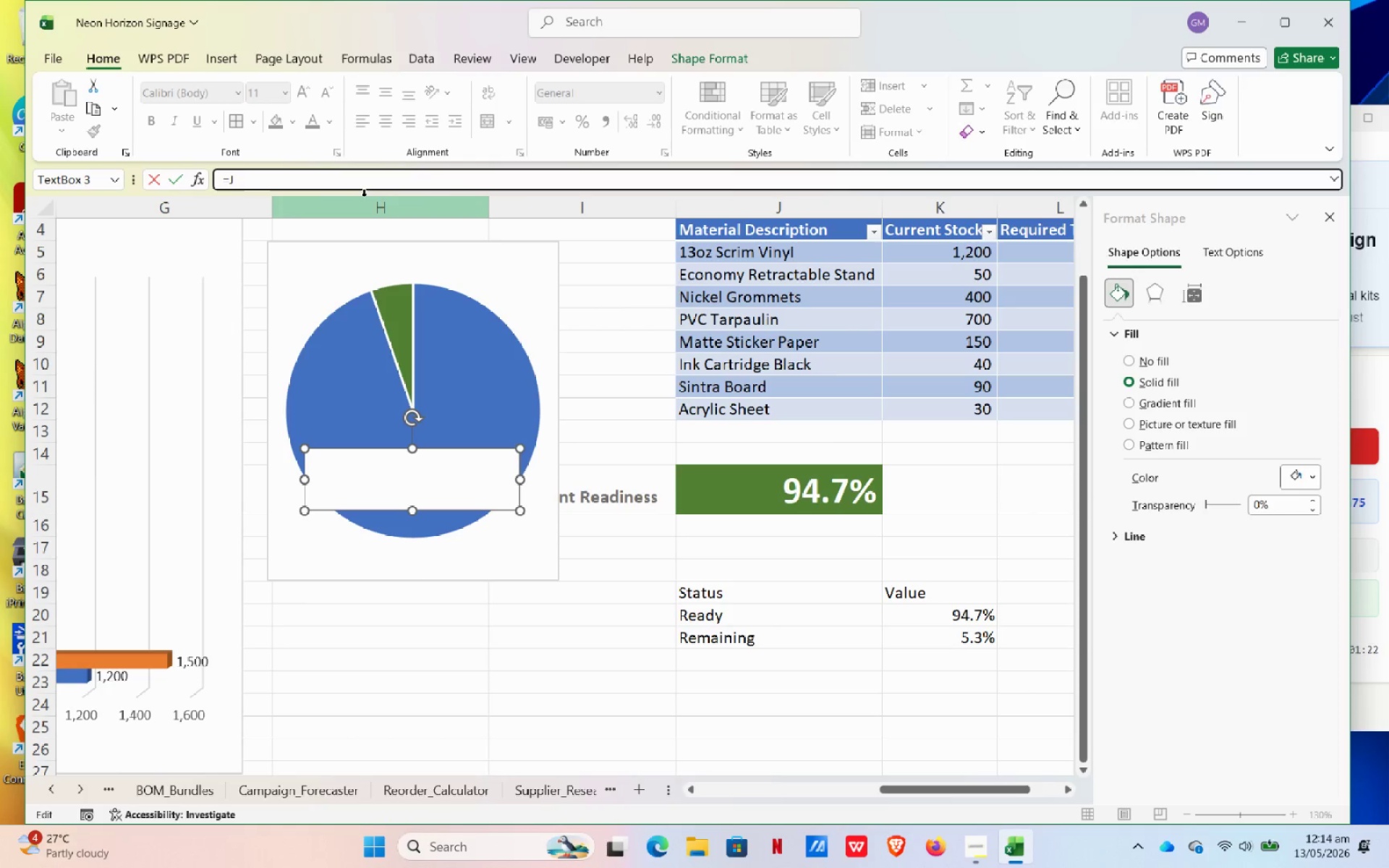 
key(Numpad1)
 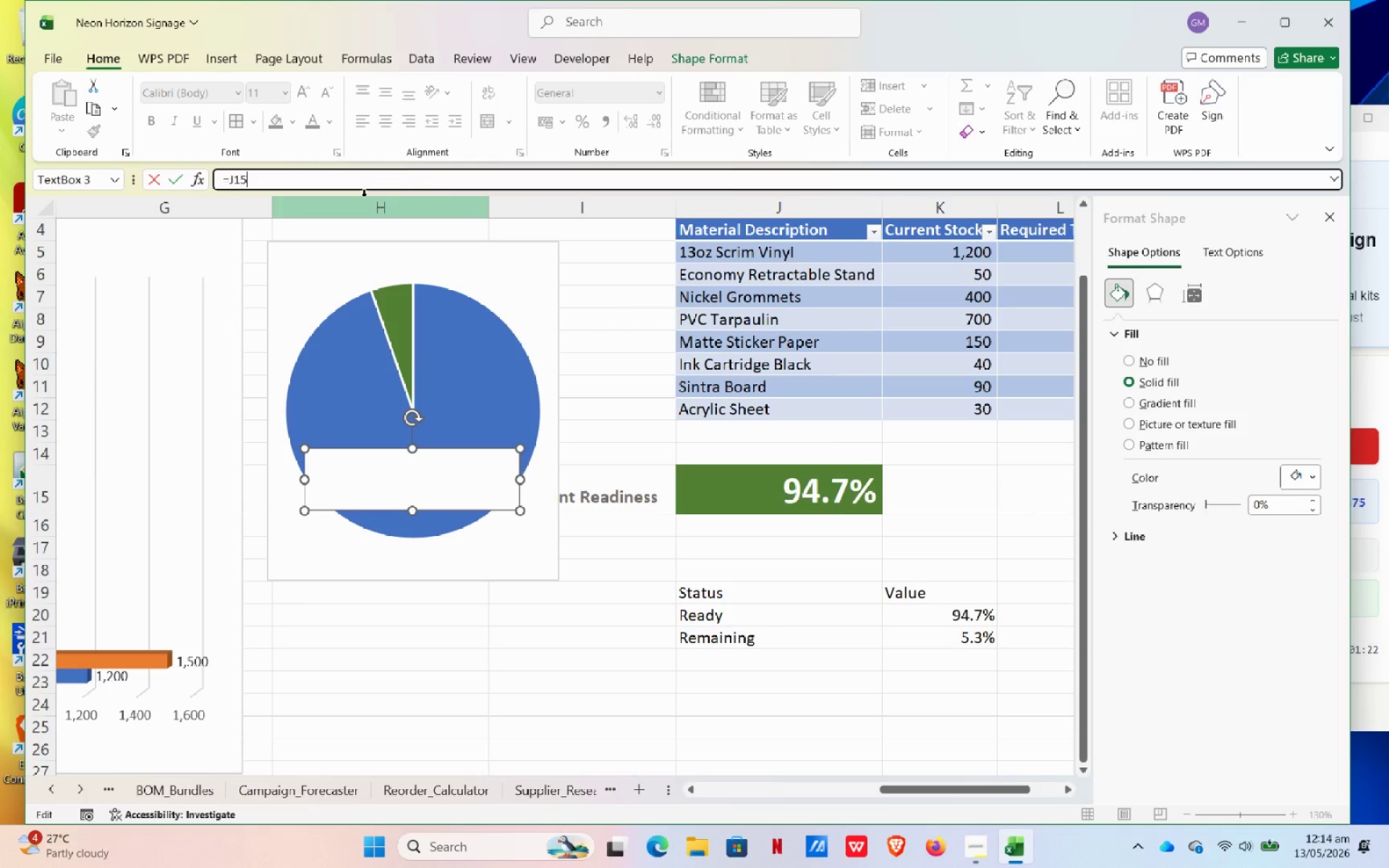 
key(Numpad5)
 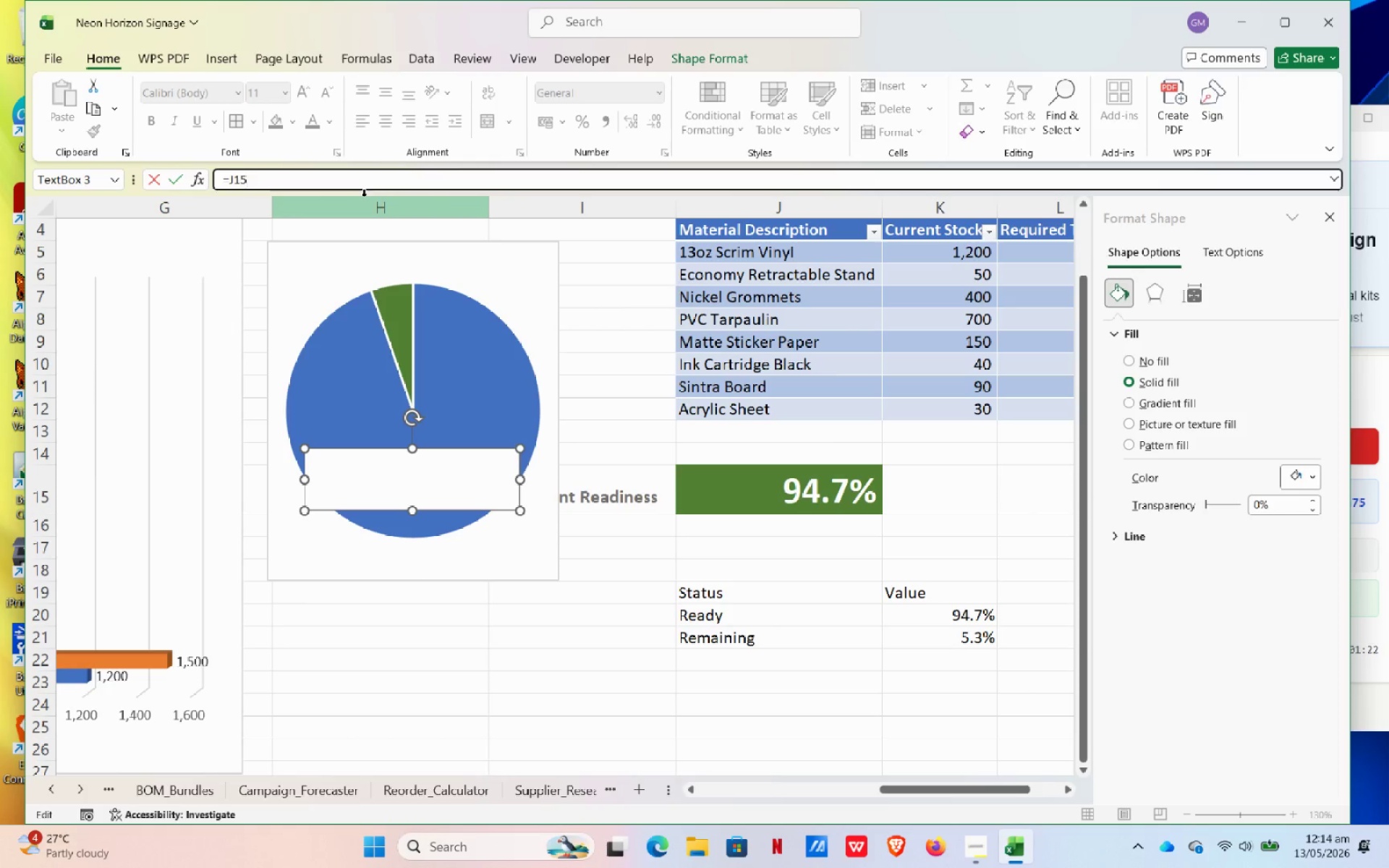 
key(NumpadEnter)
 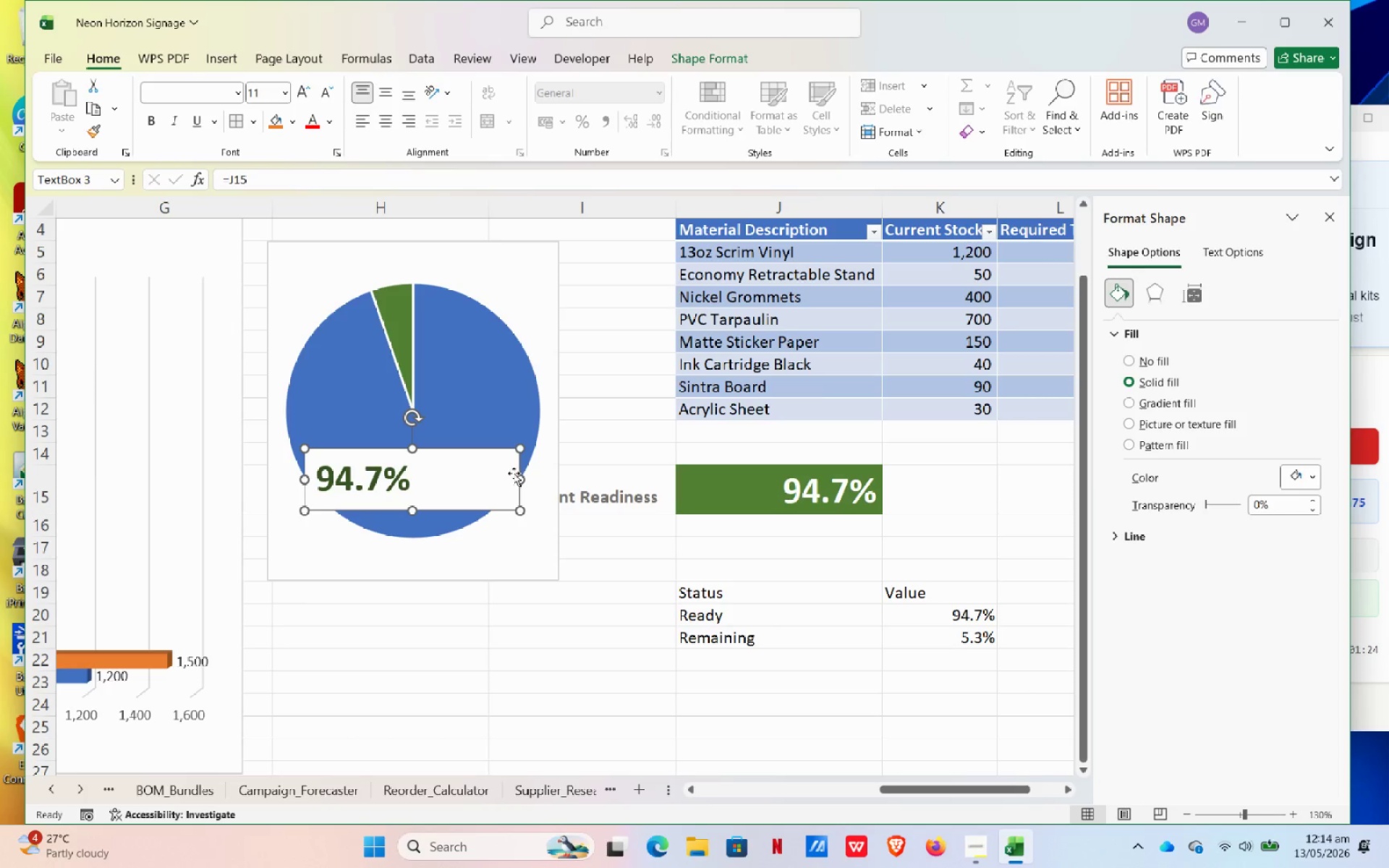 
left_click_drag(start_coordinate=[523, 480], to_coordinate=[436, 488])
 